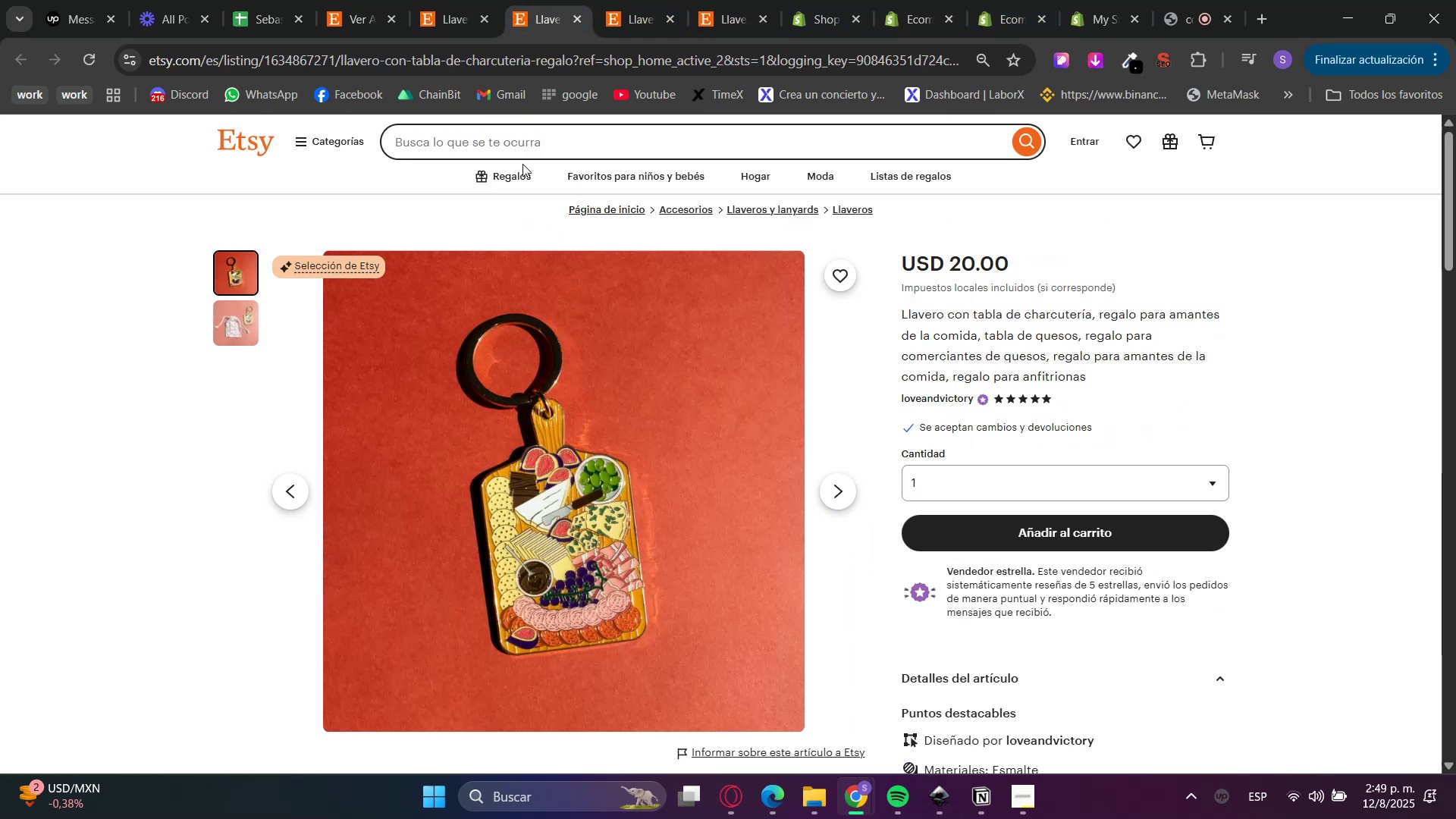 
left_click([373, 0])
 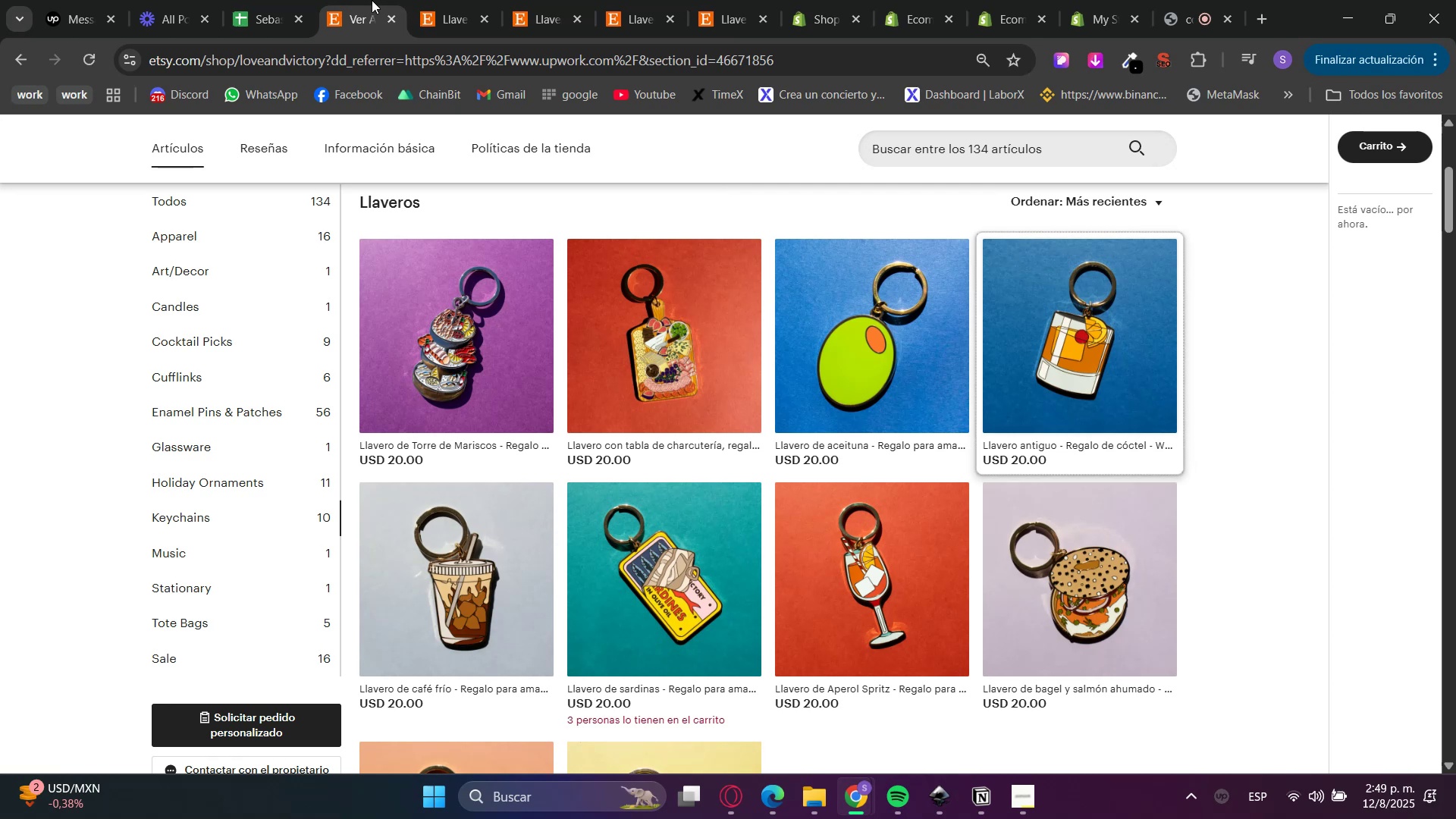 
scroll: coordinate [440, 528], scroll_direction: up, amount: 8.0
 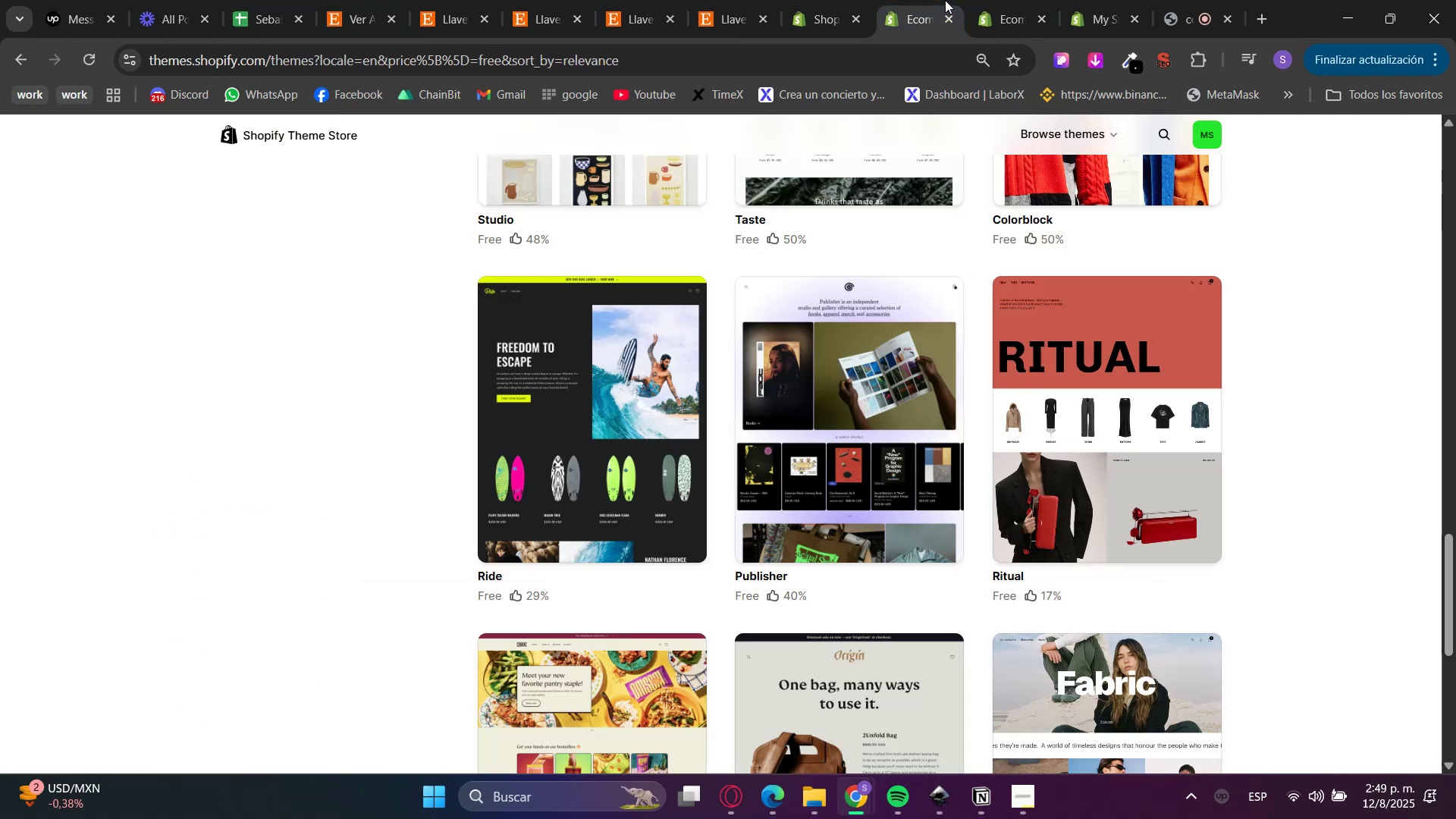 
double_click([980, 0])
 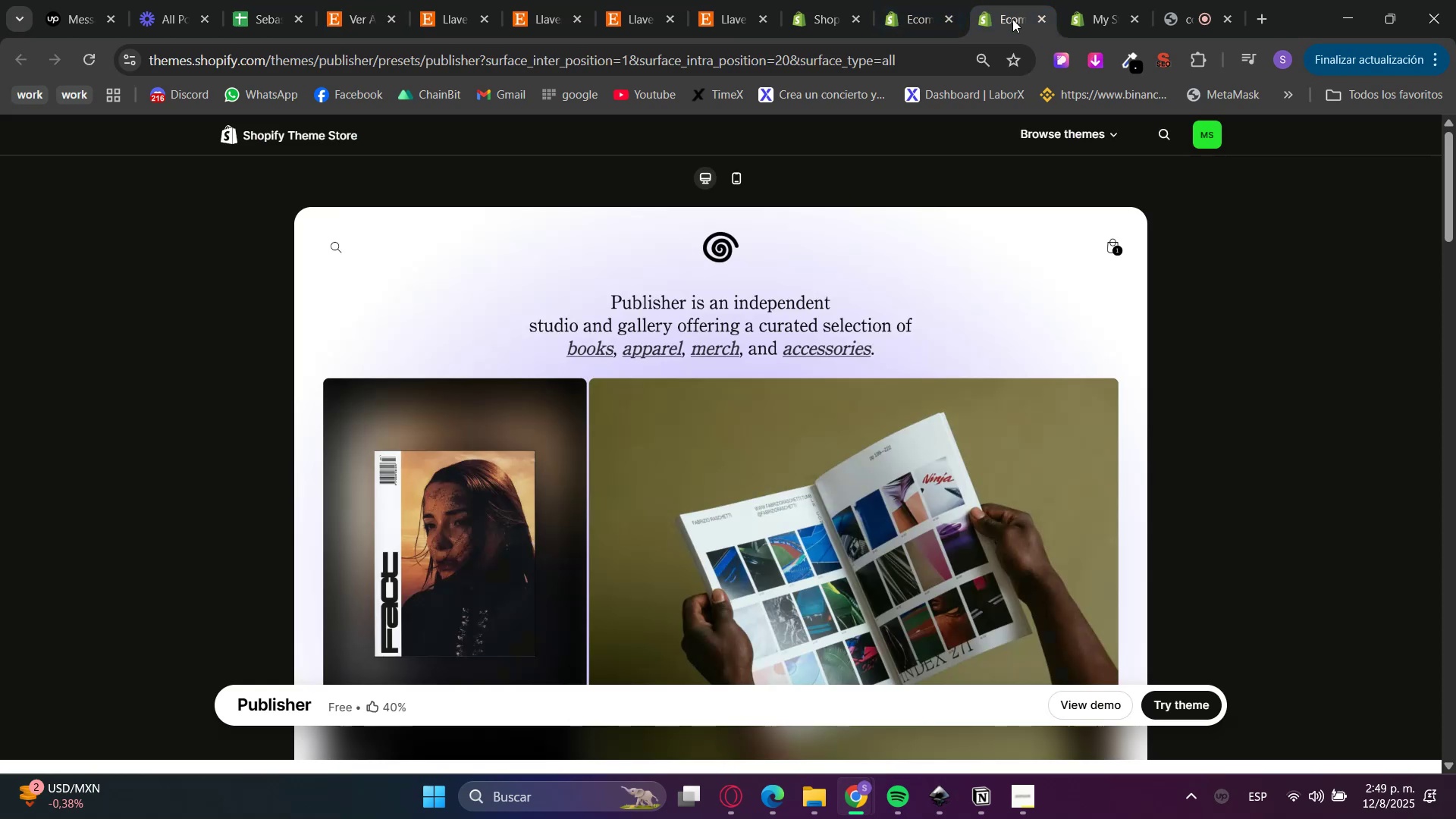 
left_click([1043, 16])
 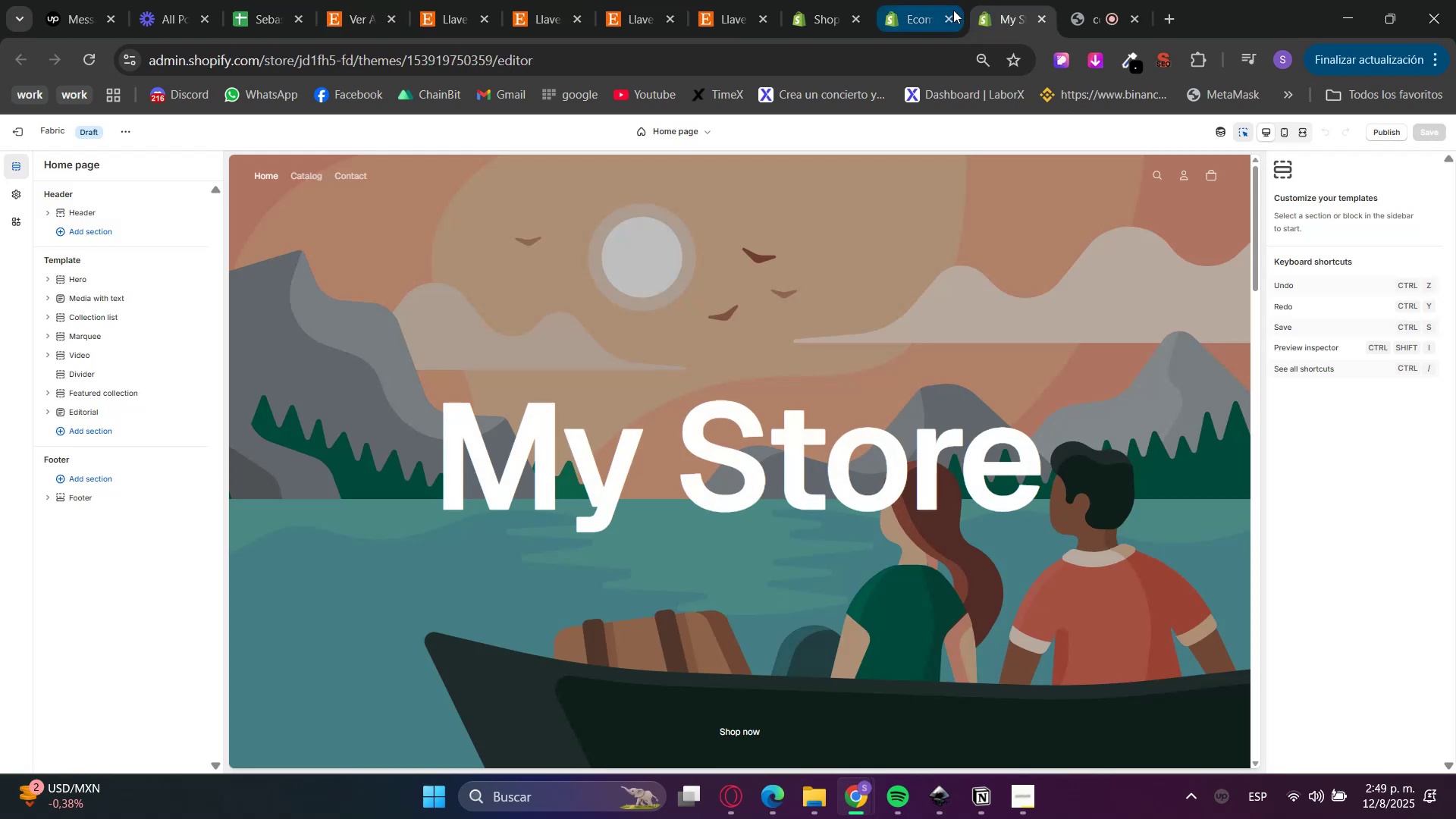 
scroll: coordinate [570, 404], scroll_direction: down, amount: 14.0
 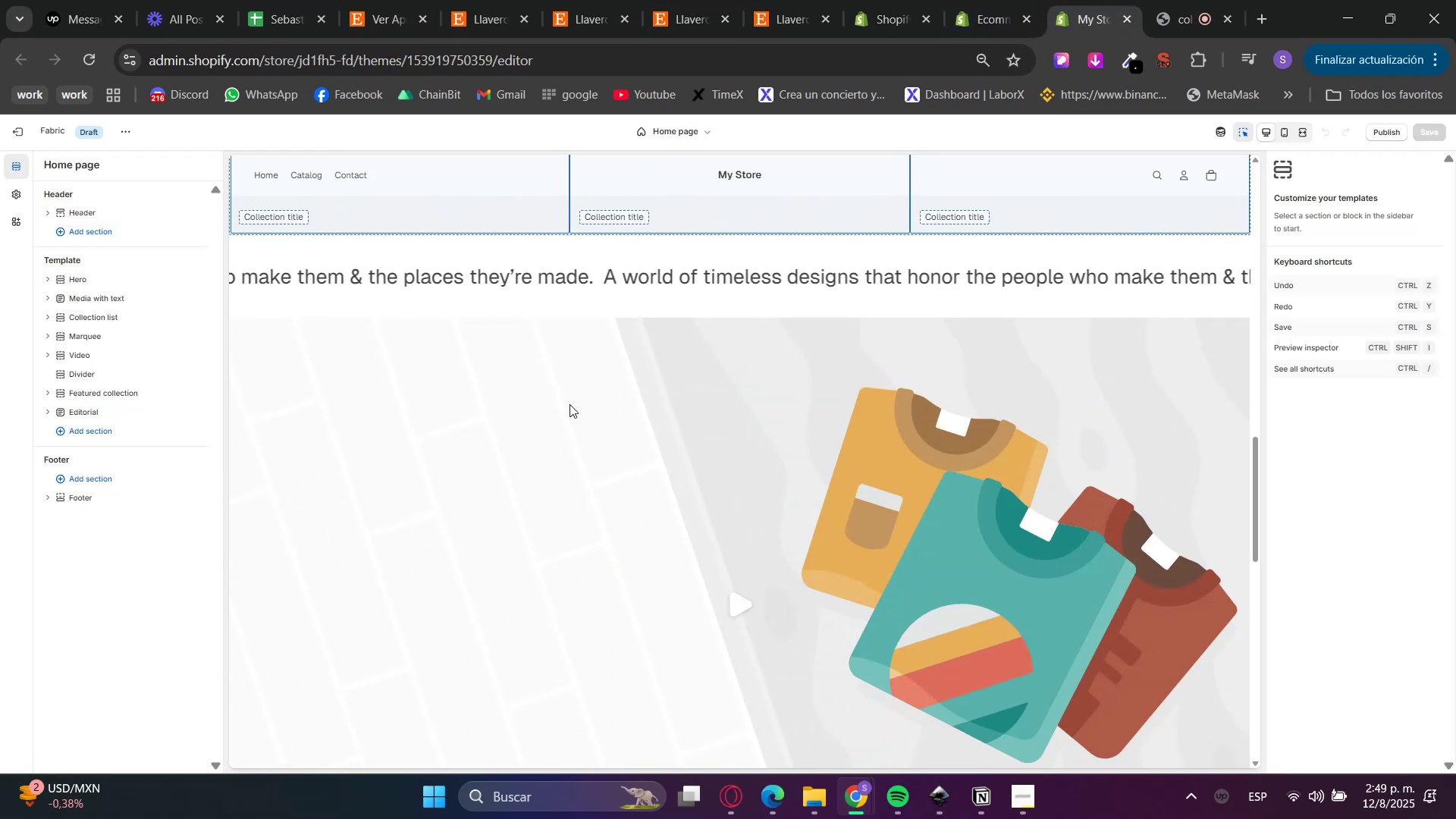 
left_click([572, 401])
 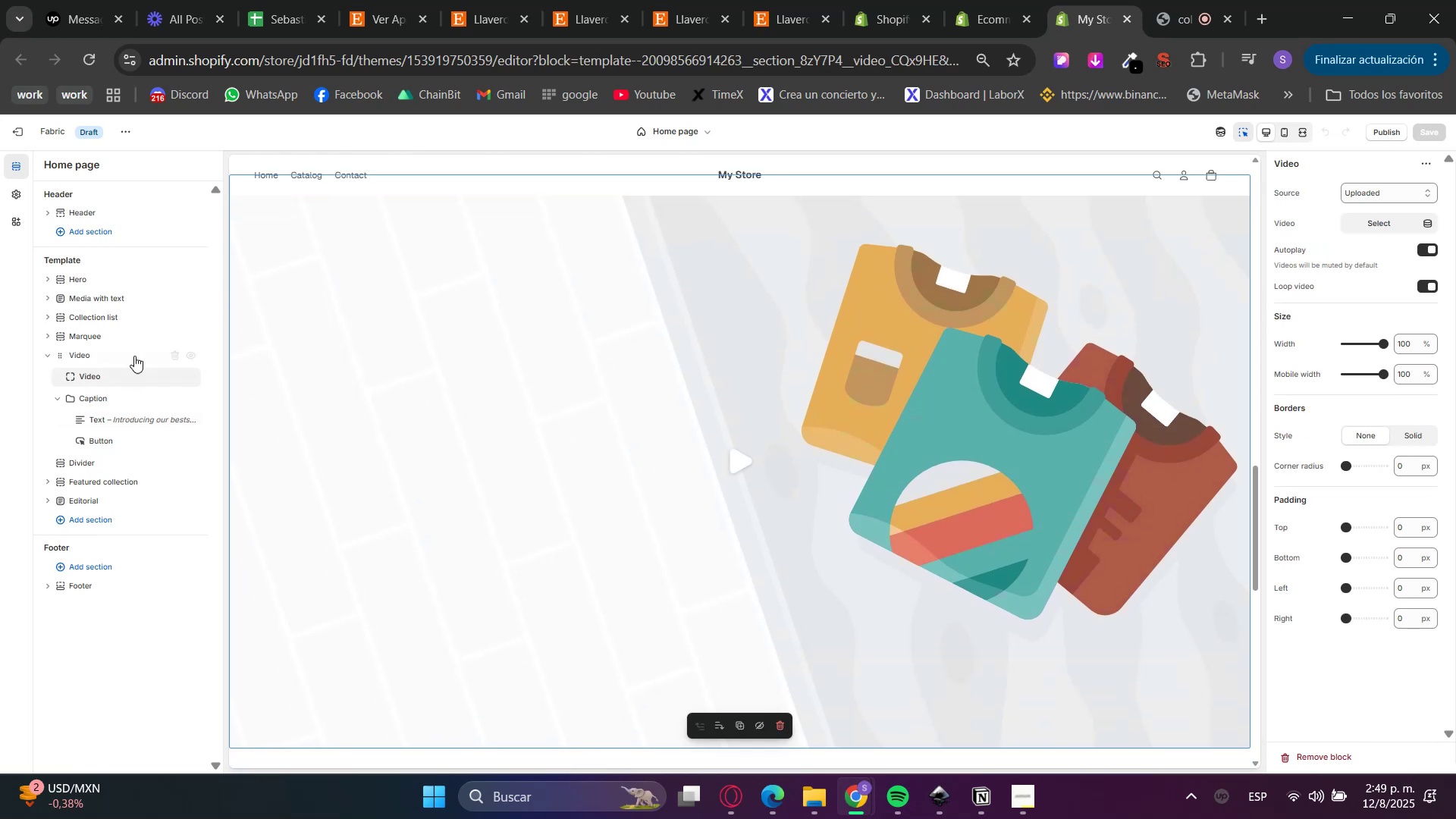 
left_click([178, 360])
 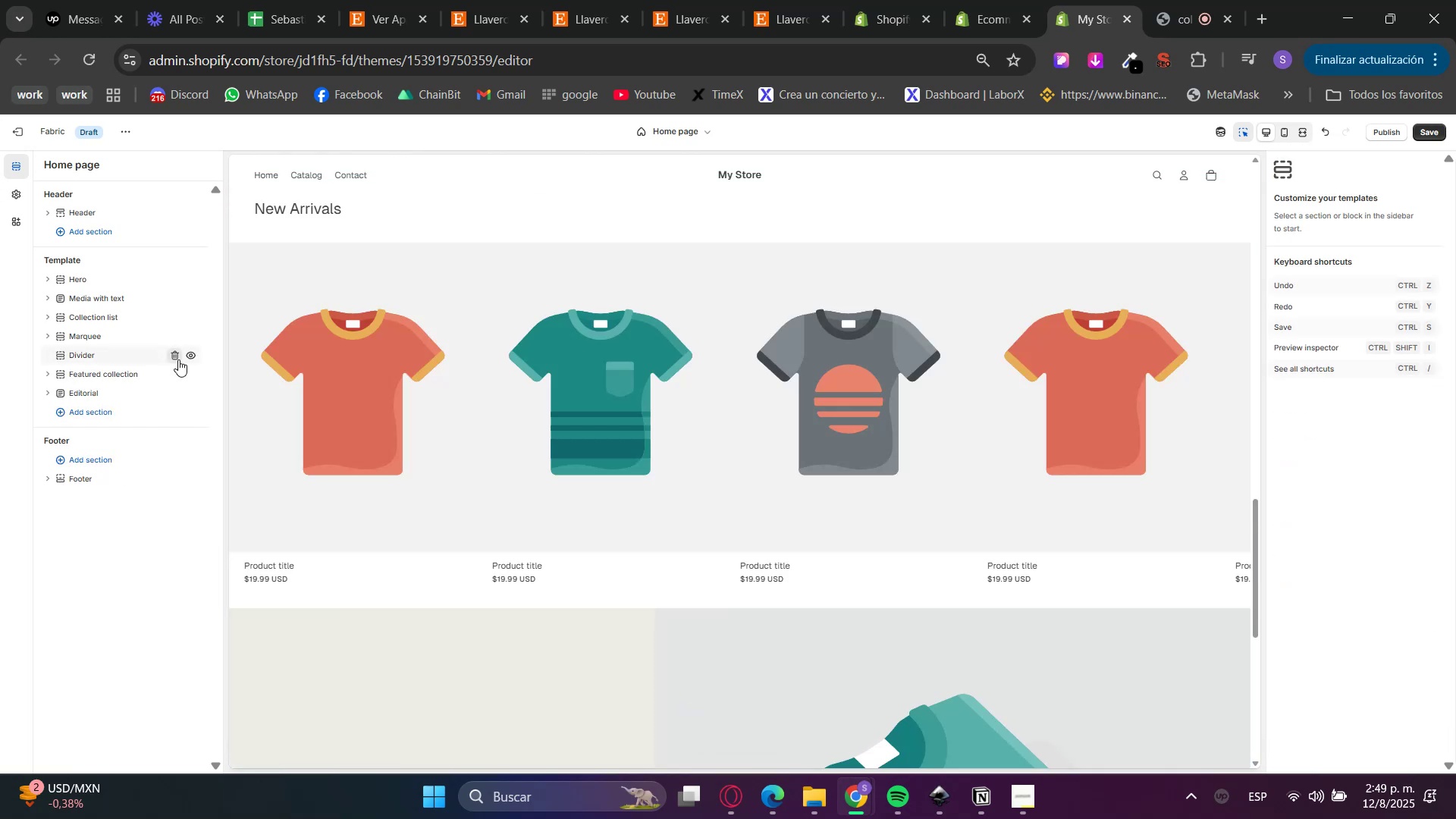 
scroll: coordinate [620, 497], scroll_direction: up, amount: 16.0
 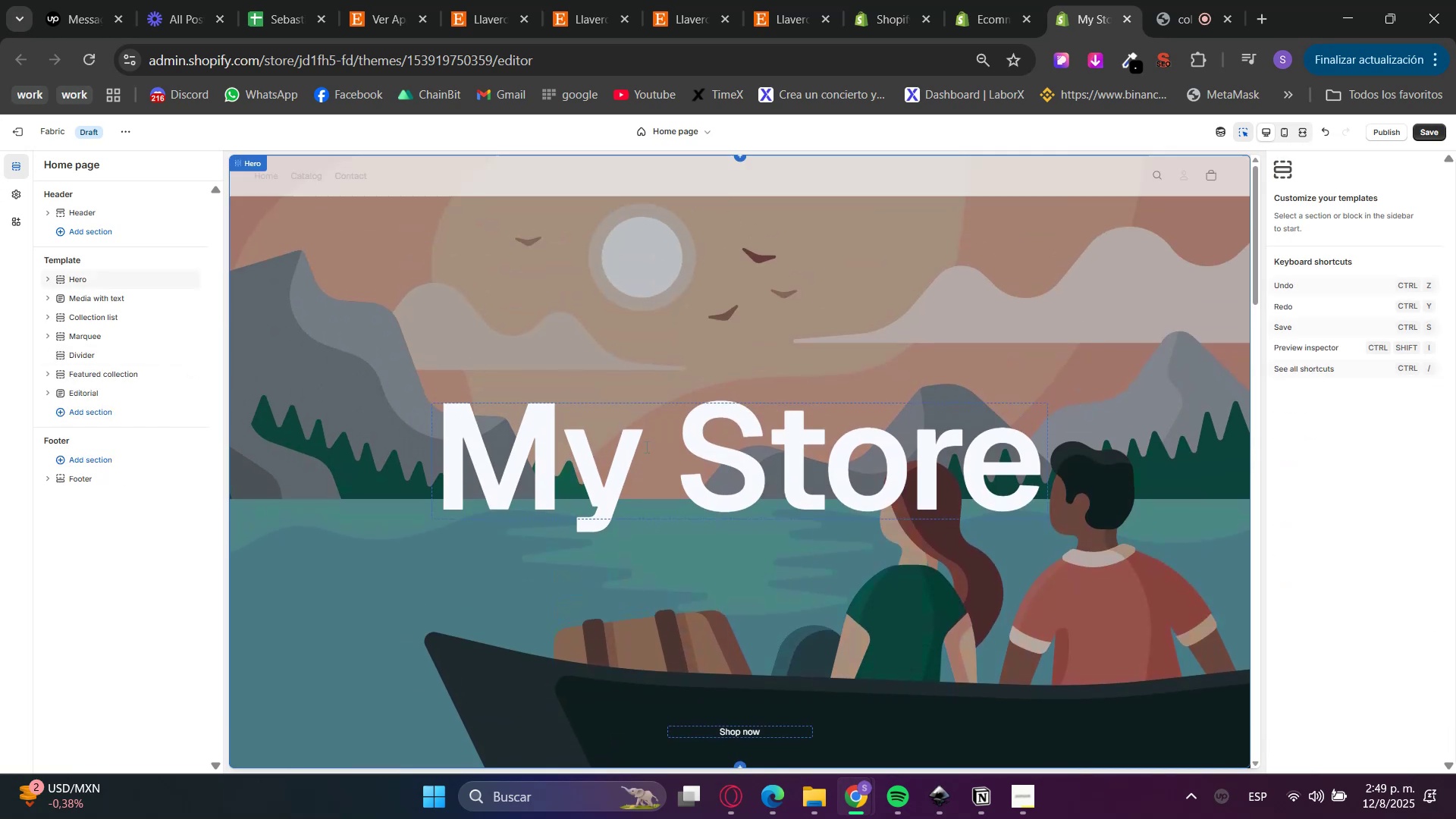 
left_click([658, 464])
 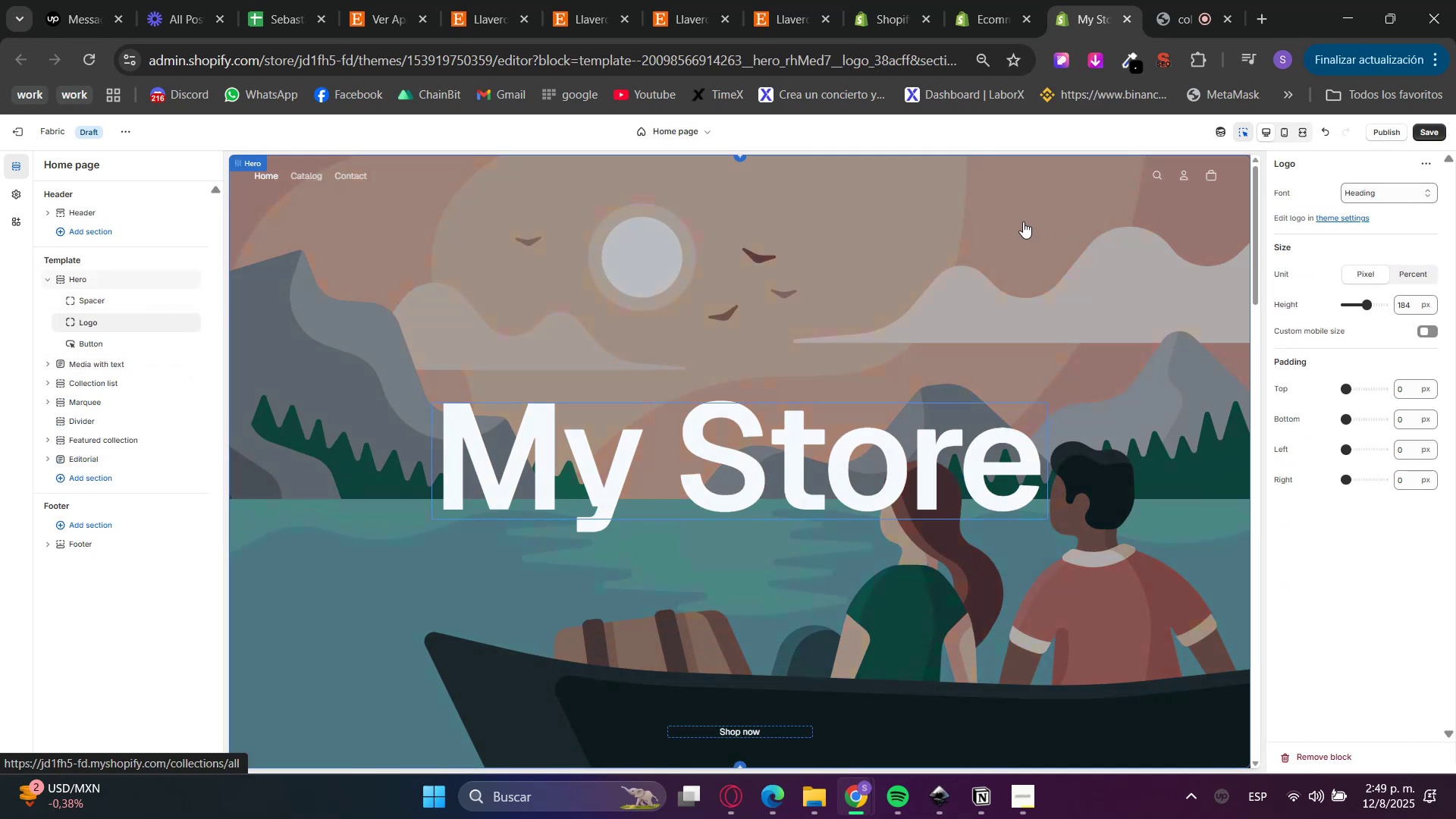 
wait(5.74)
 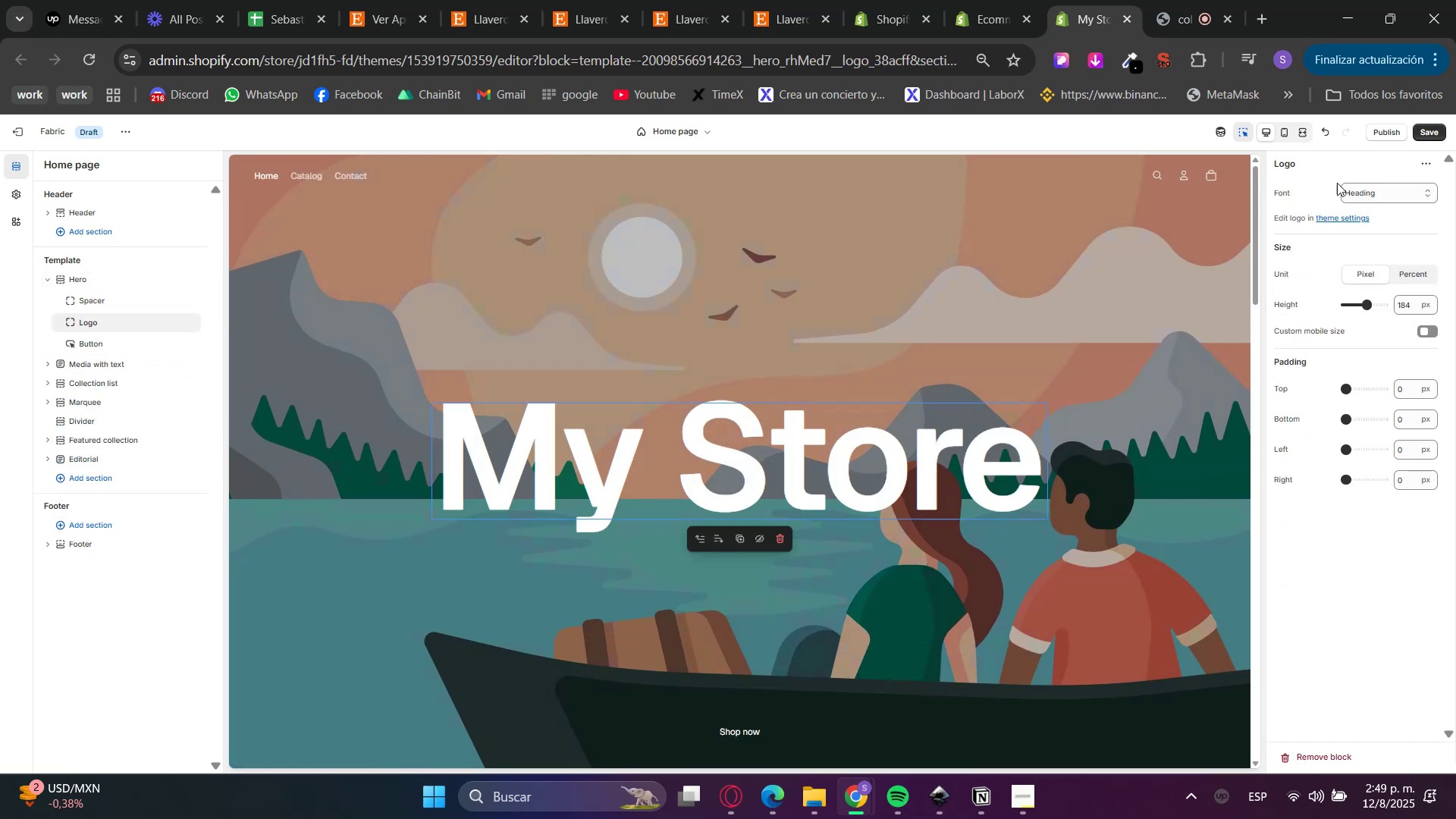 
scroll: coordinate [896, 380], scroll_direction: down, amount: 20.0
 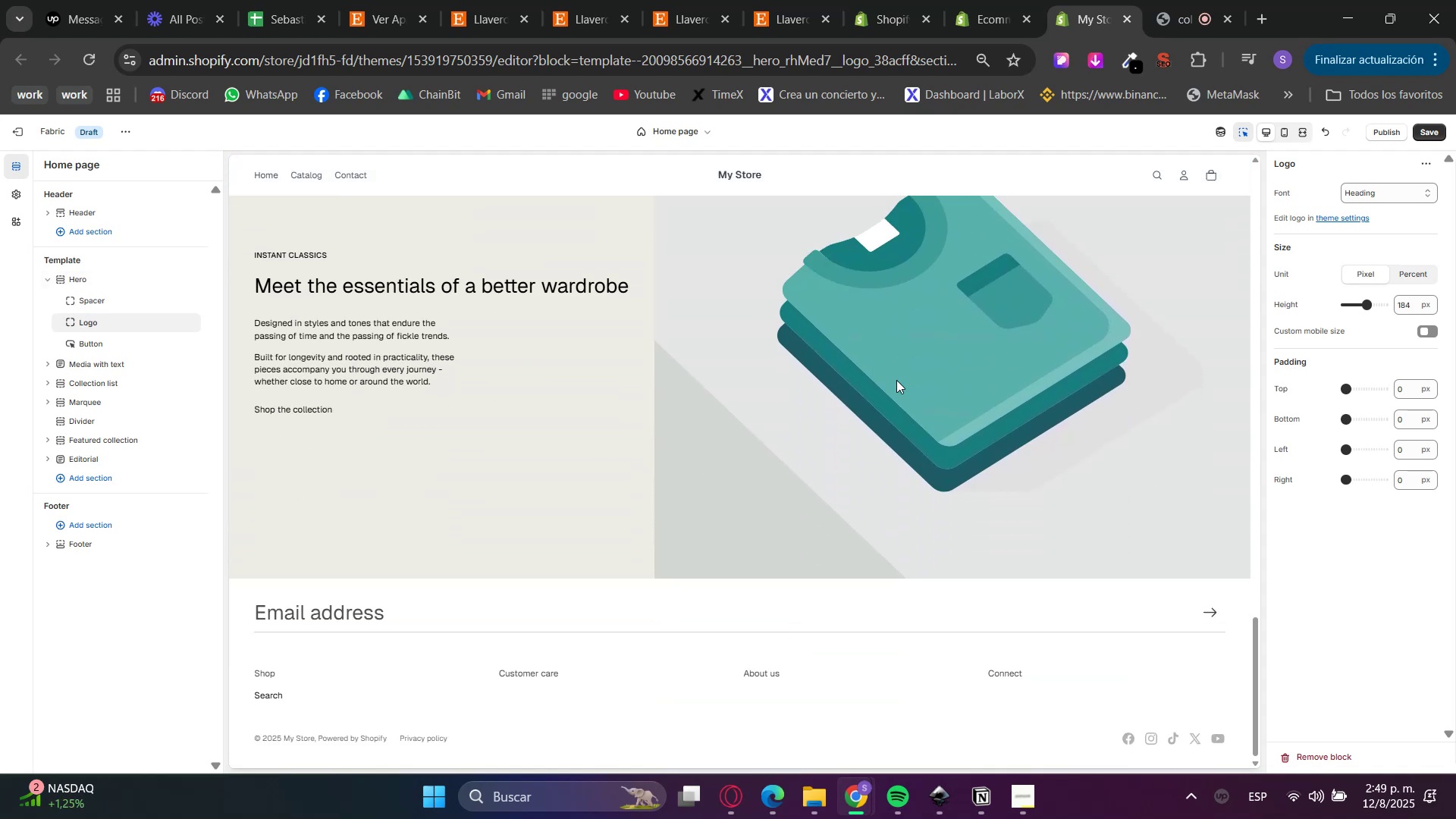 
scroll: coordinate [874, 459], scroll_direction: up, amount: 22.0
 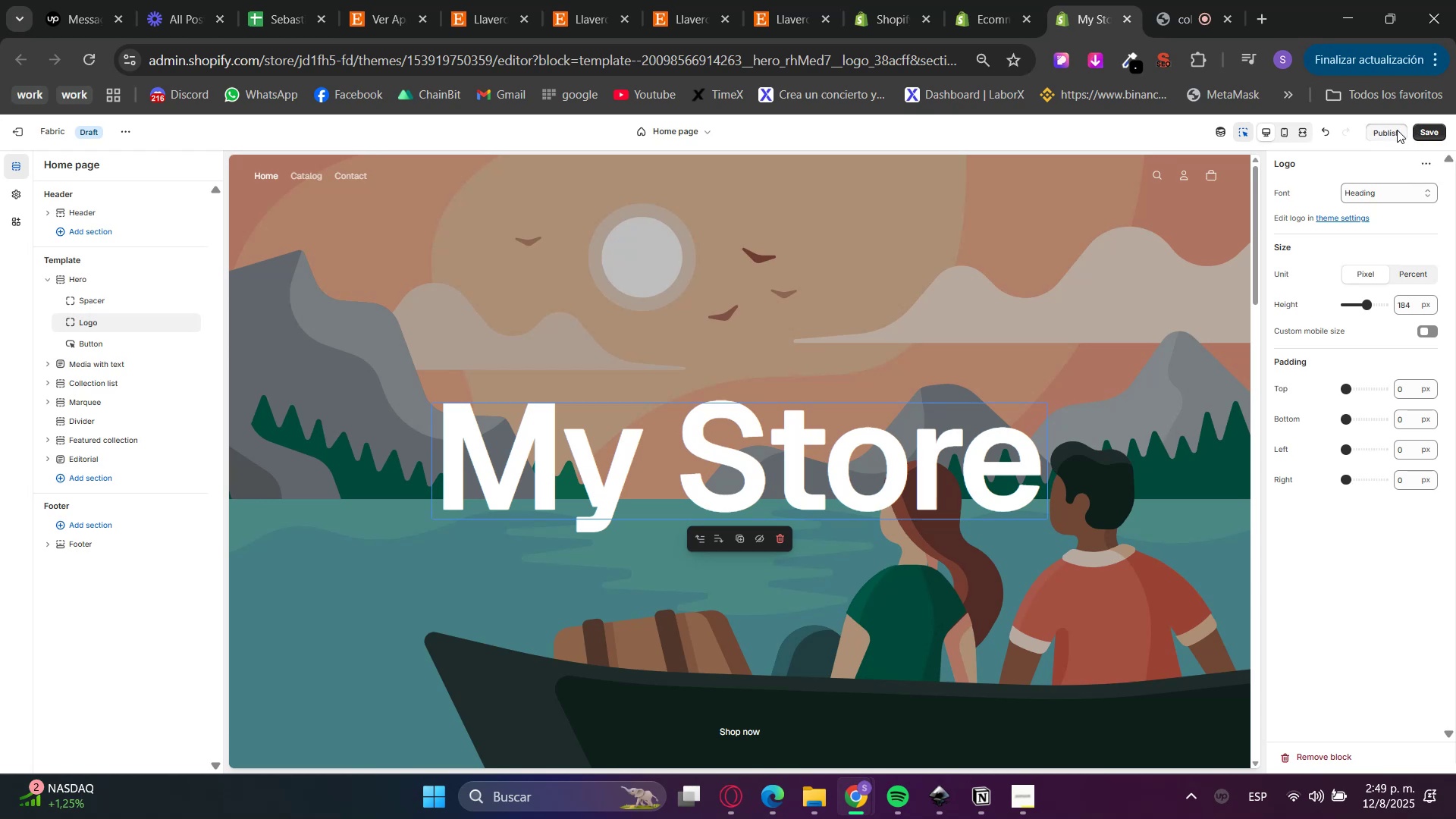 
left_click([880, 507])
 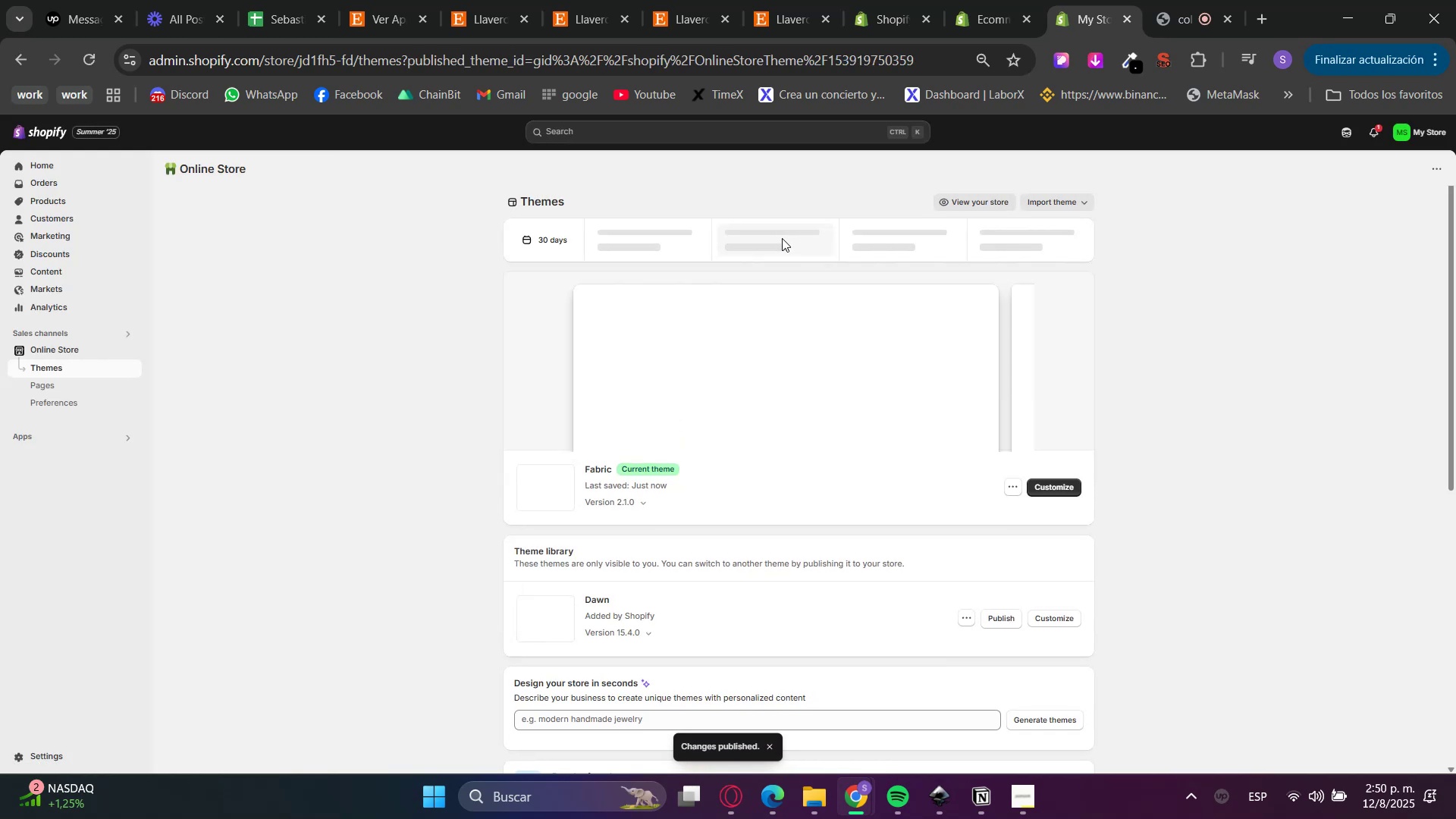 
left_click([374, 0])
 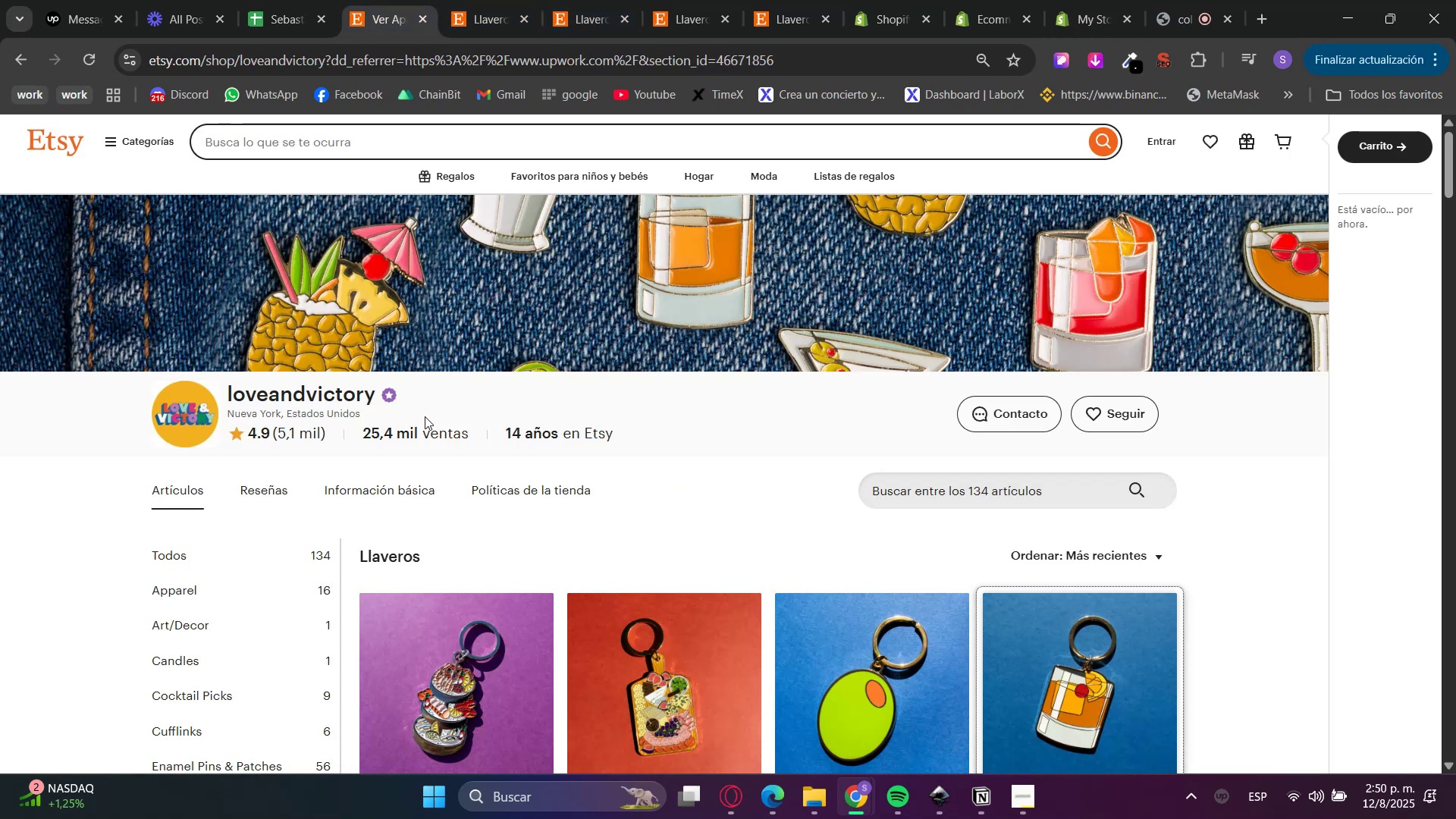 
double_click([344, 396])
 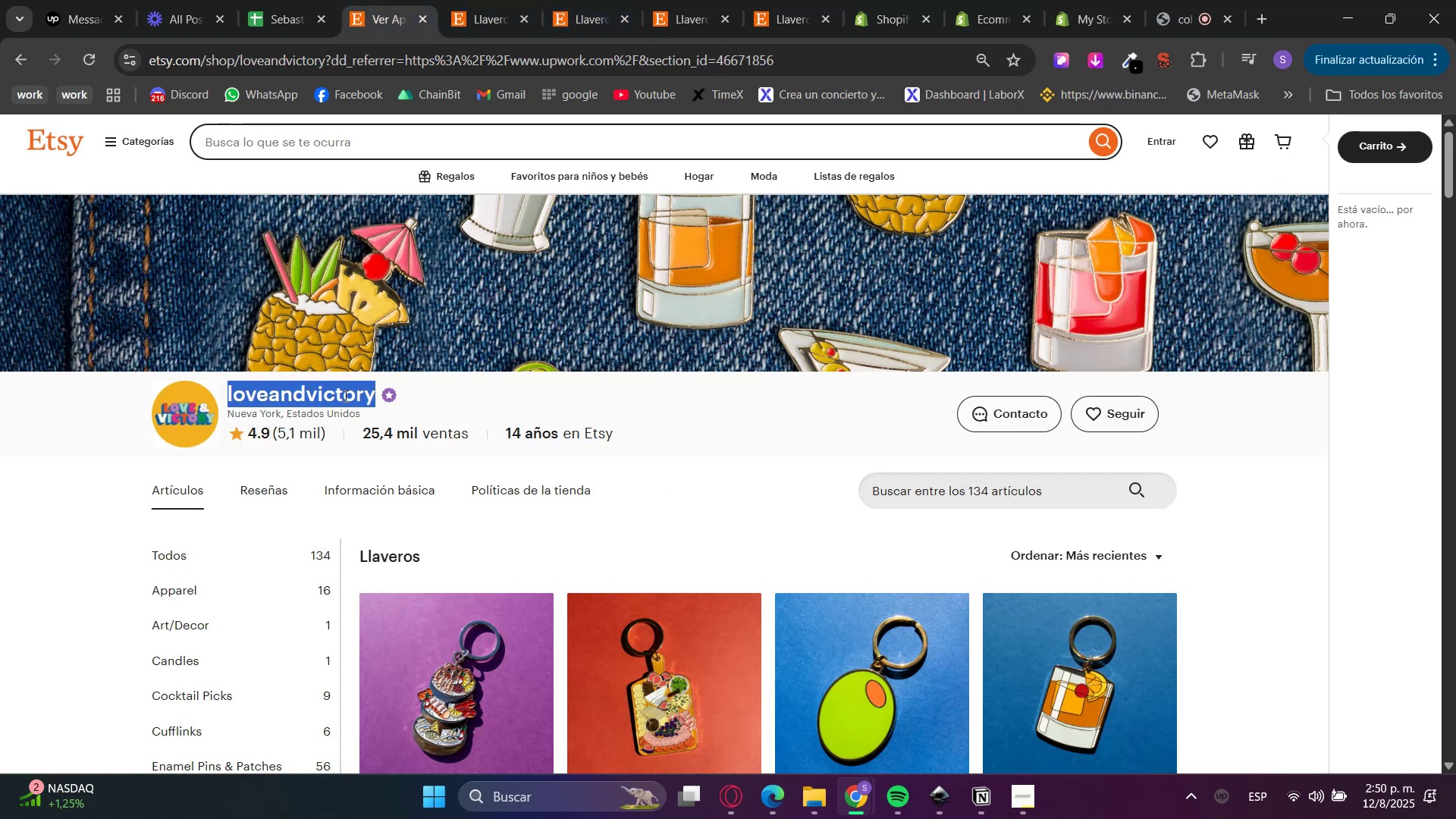 
key(Control+C)
 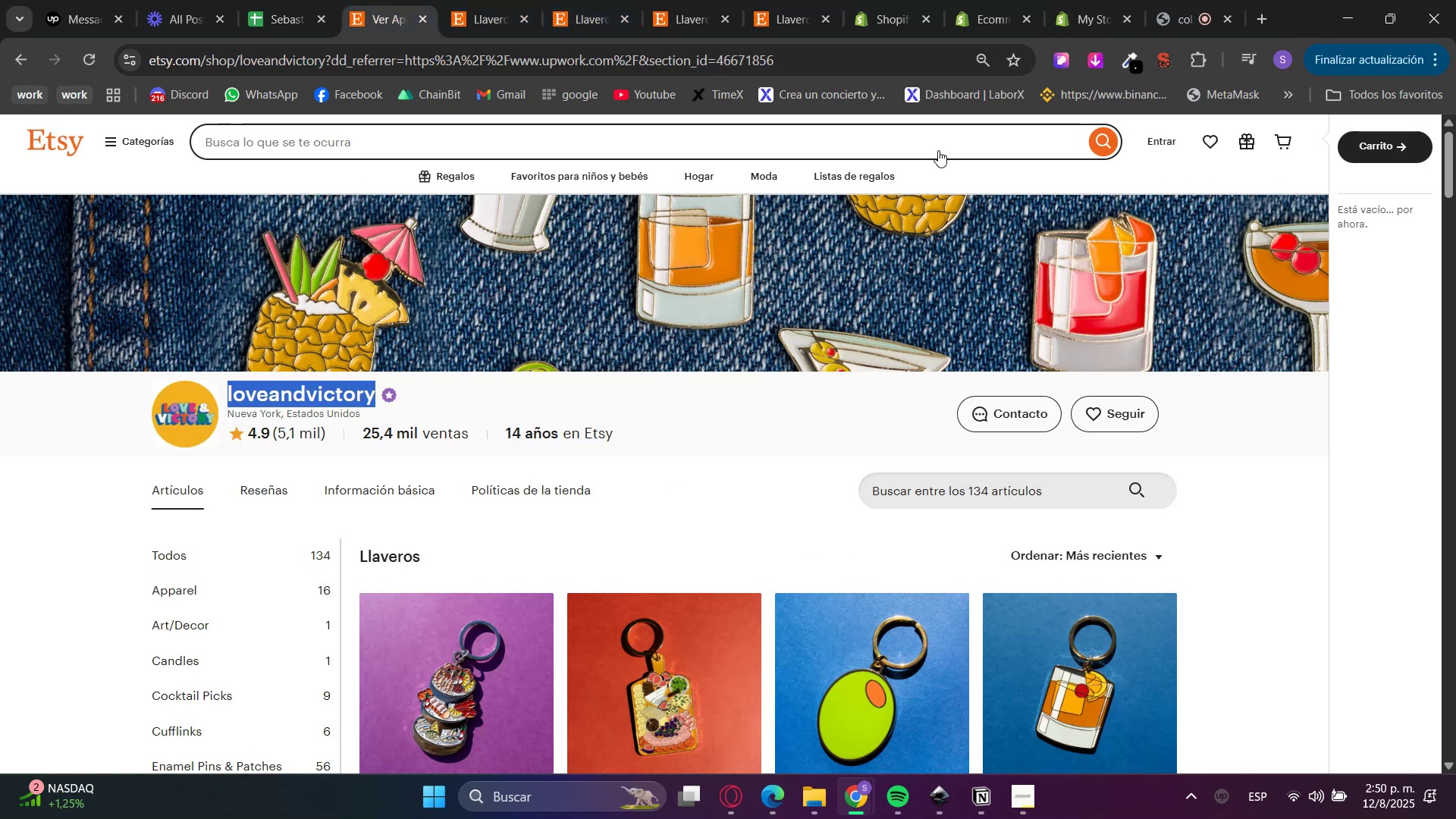 
key(Control+C)
 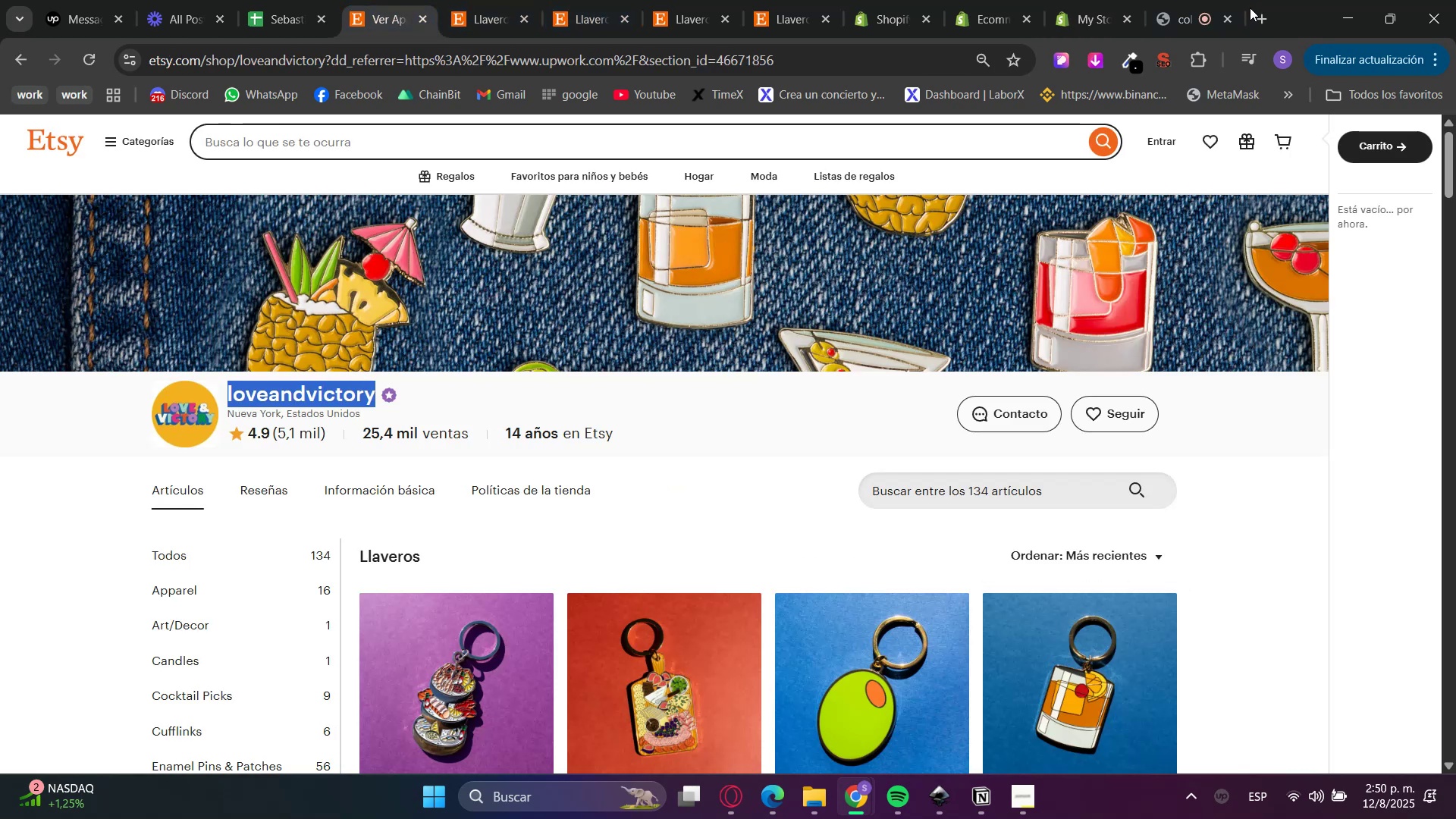 
left_click([1264, 15])
 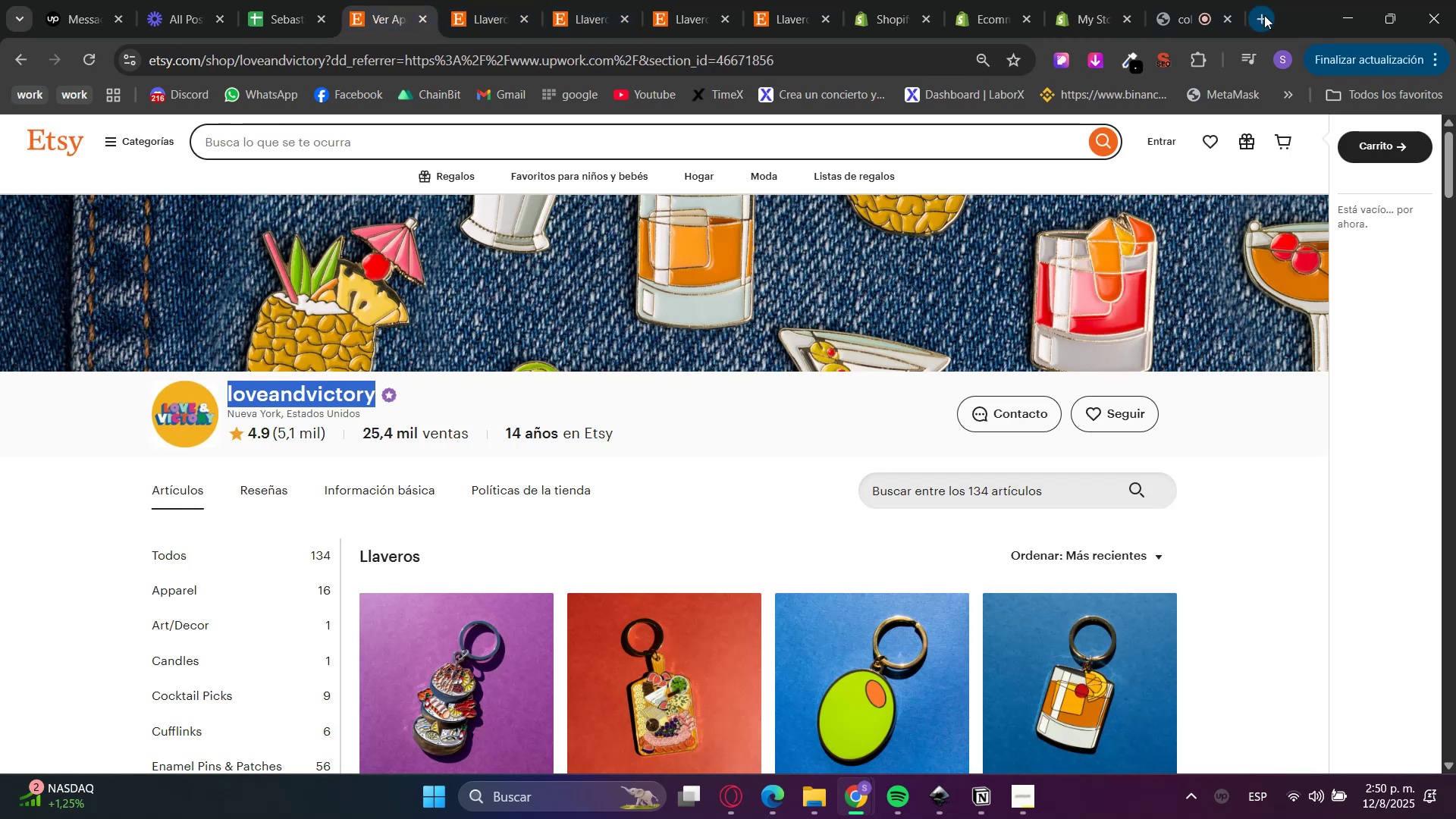 
key(Control+V)
 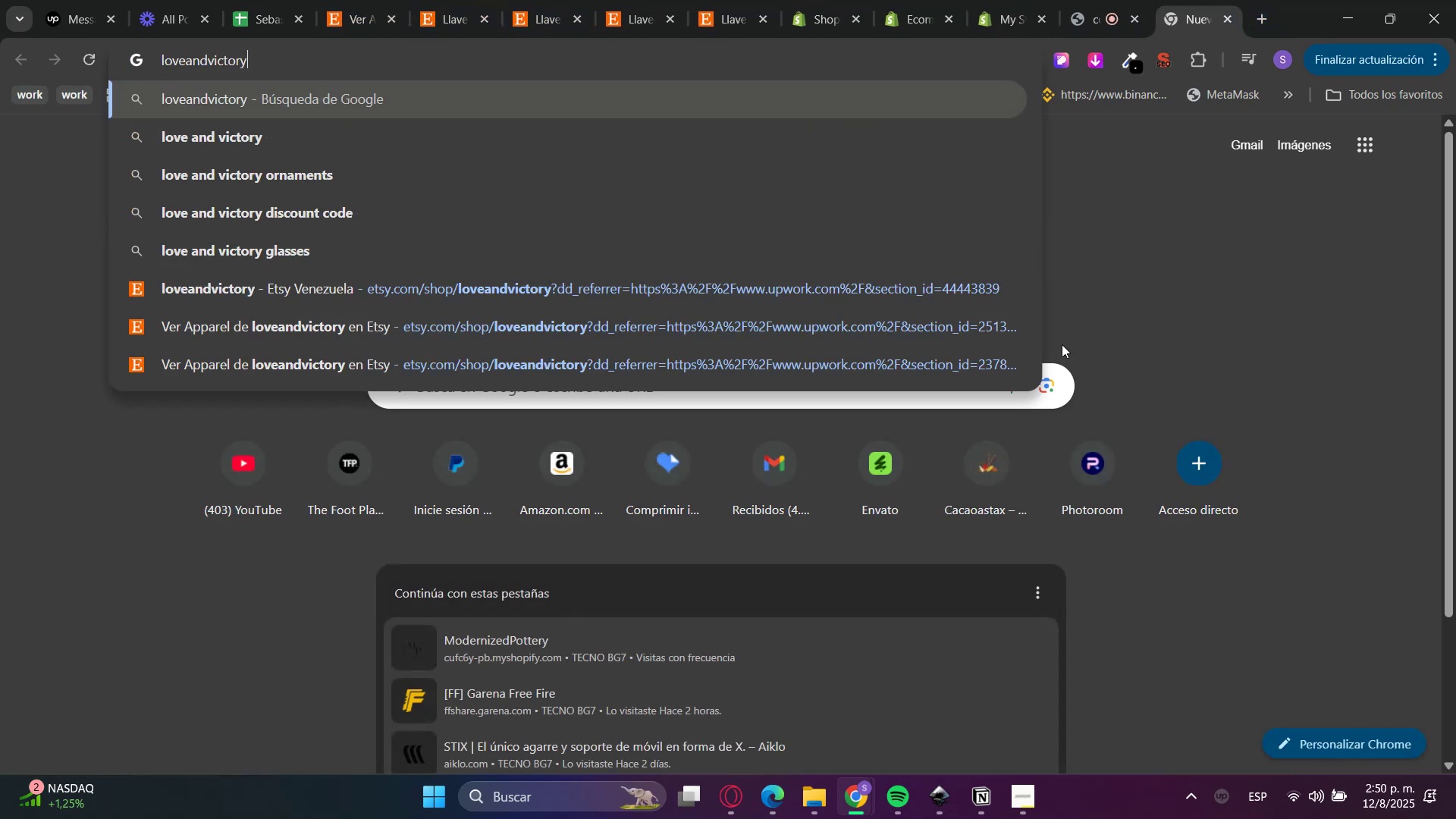 
key(Enter)
 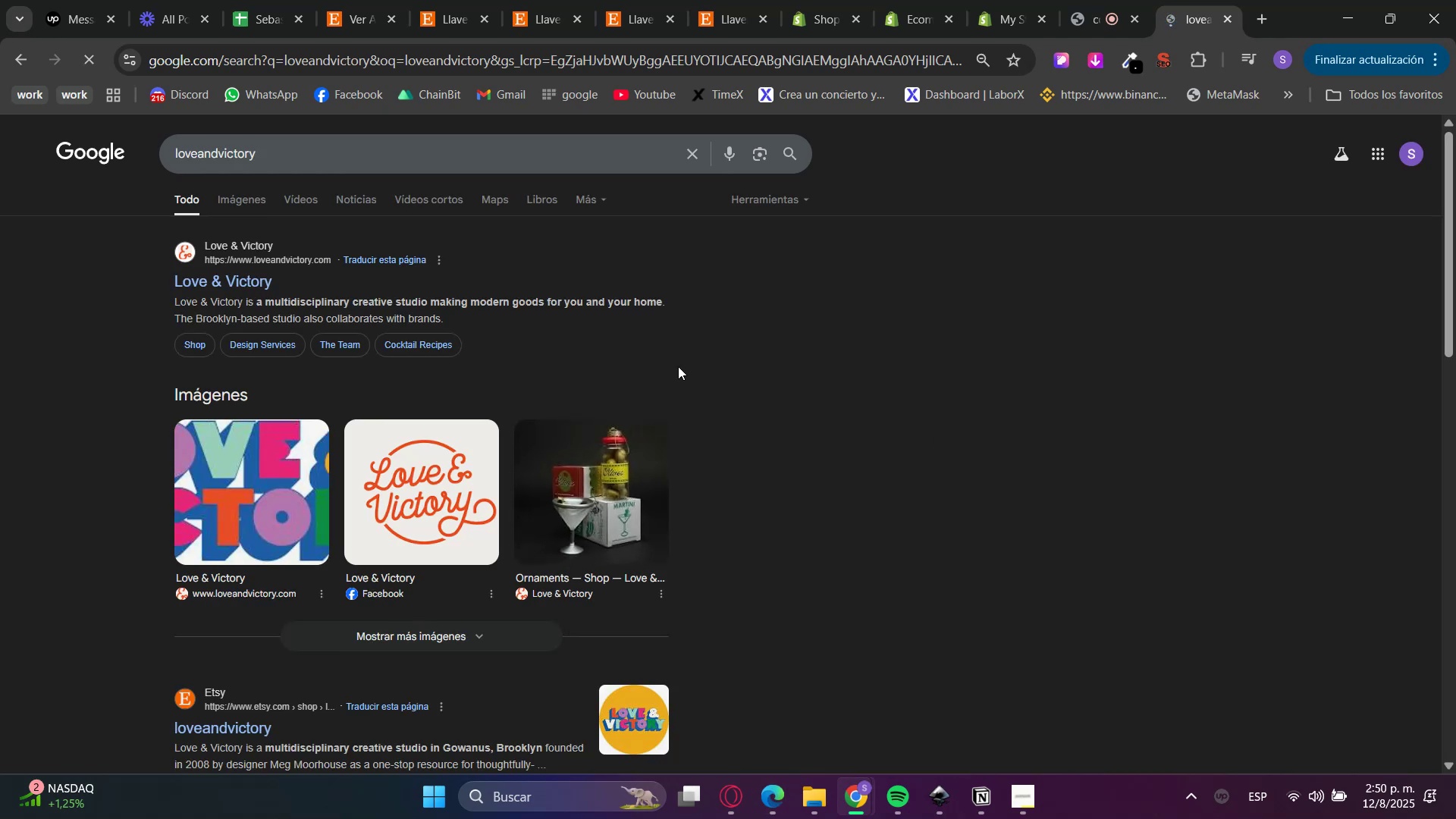 
scroll: coordinate [146, 585], scroll_direction: down, amount: 6.0
 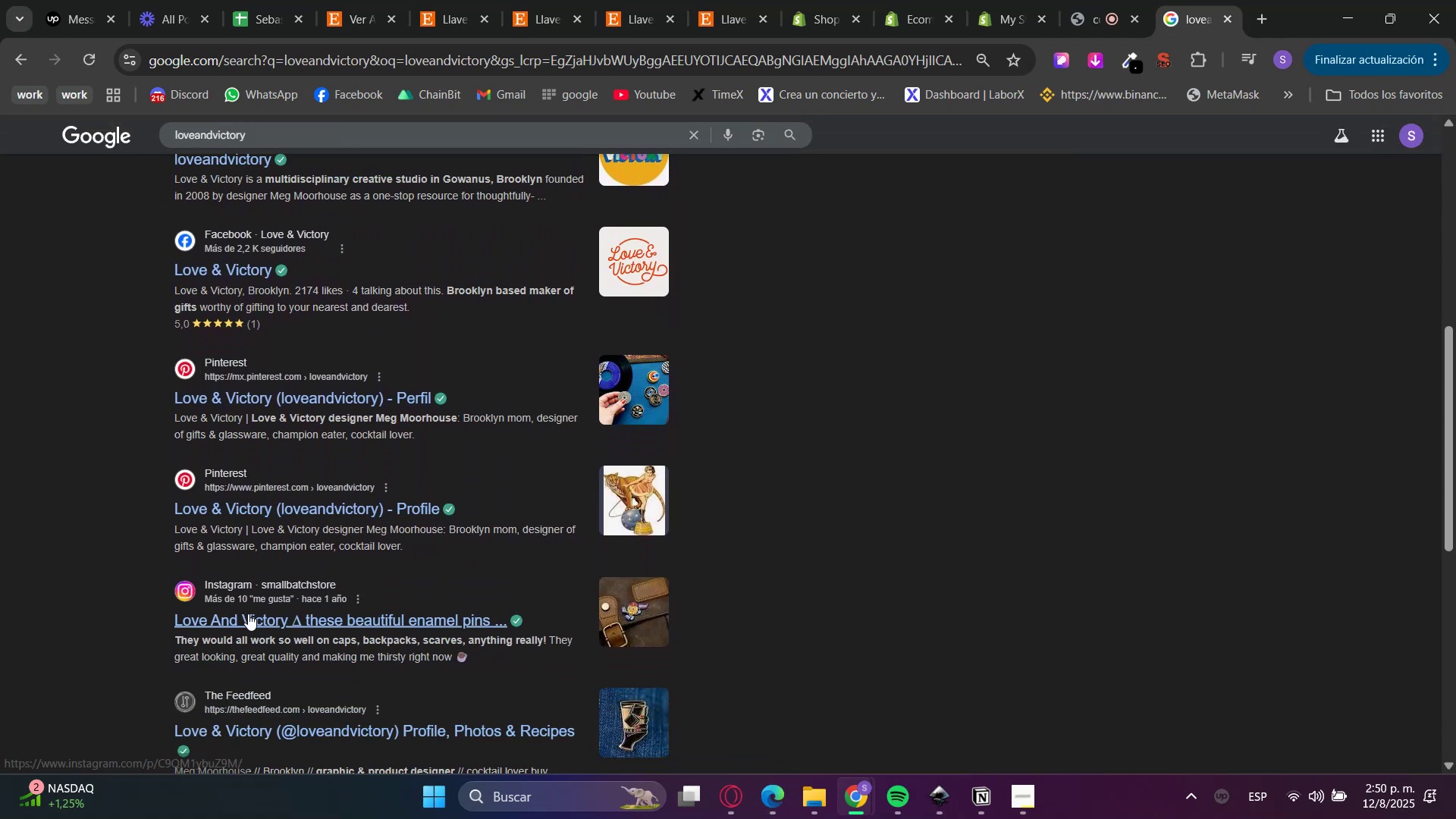 
left_click([315, 616])
 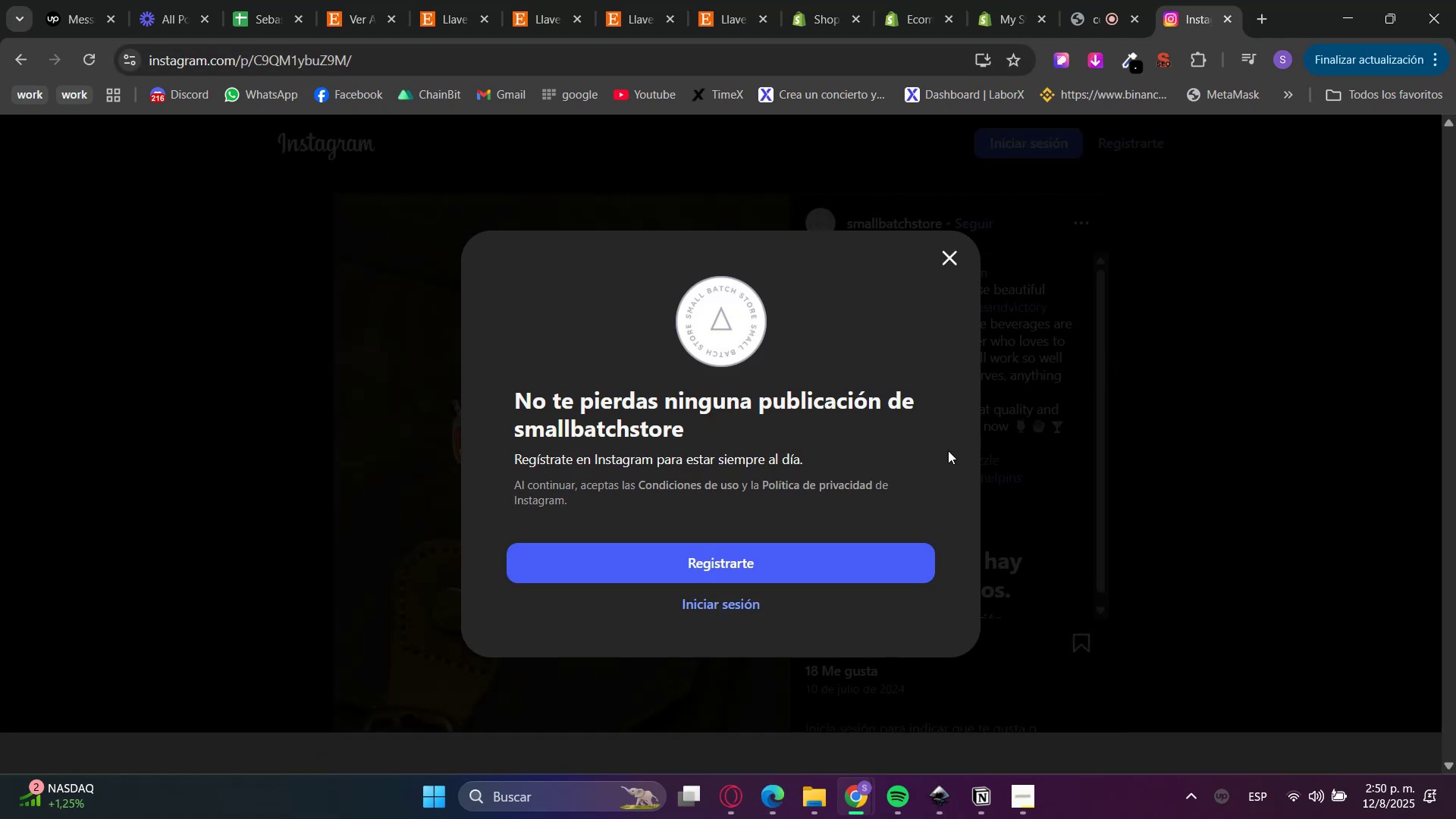 
left_click([1152, 480])
 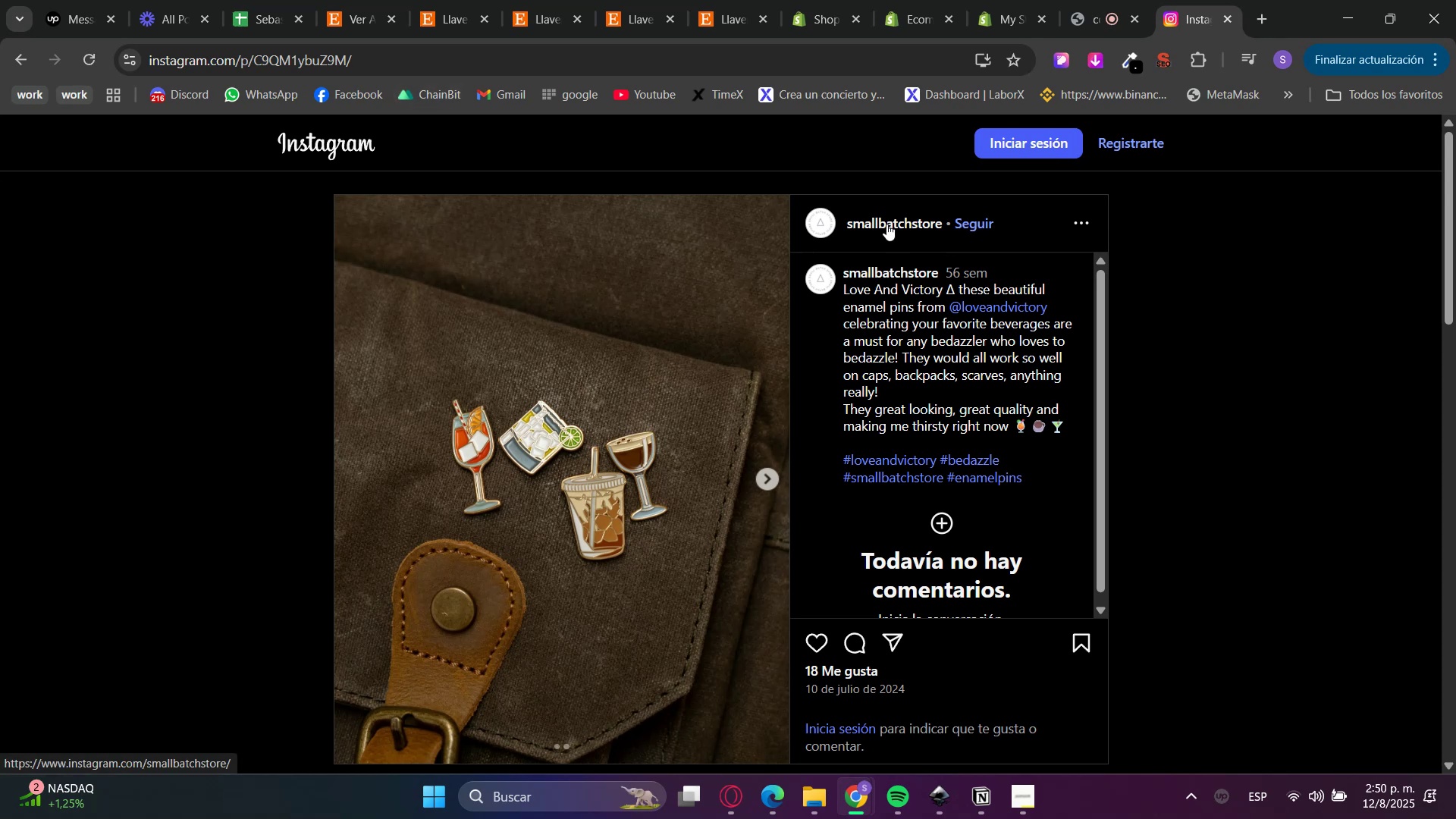 
double_click([392, 0])
 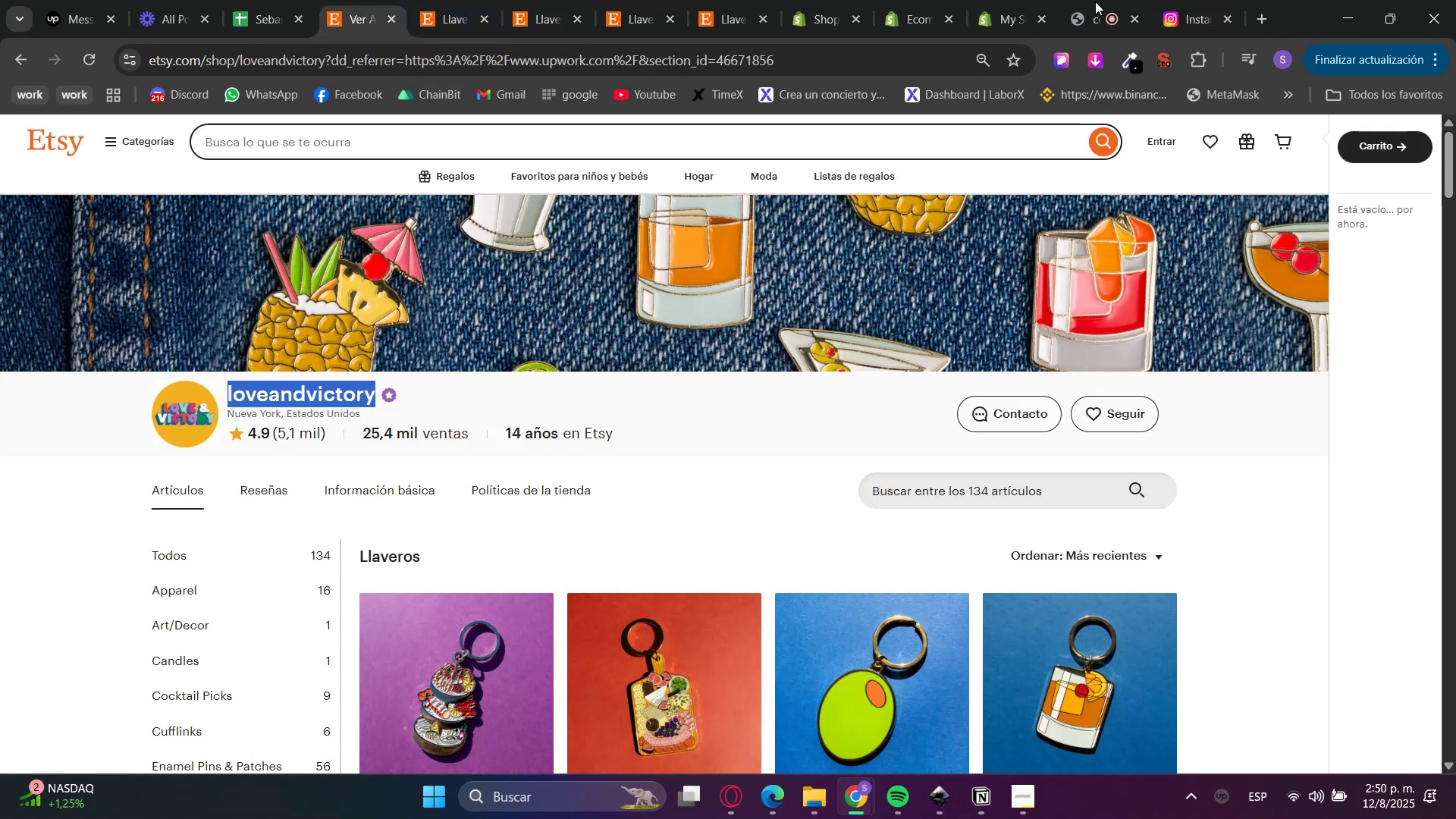 
left_click([1202, 0])
 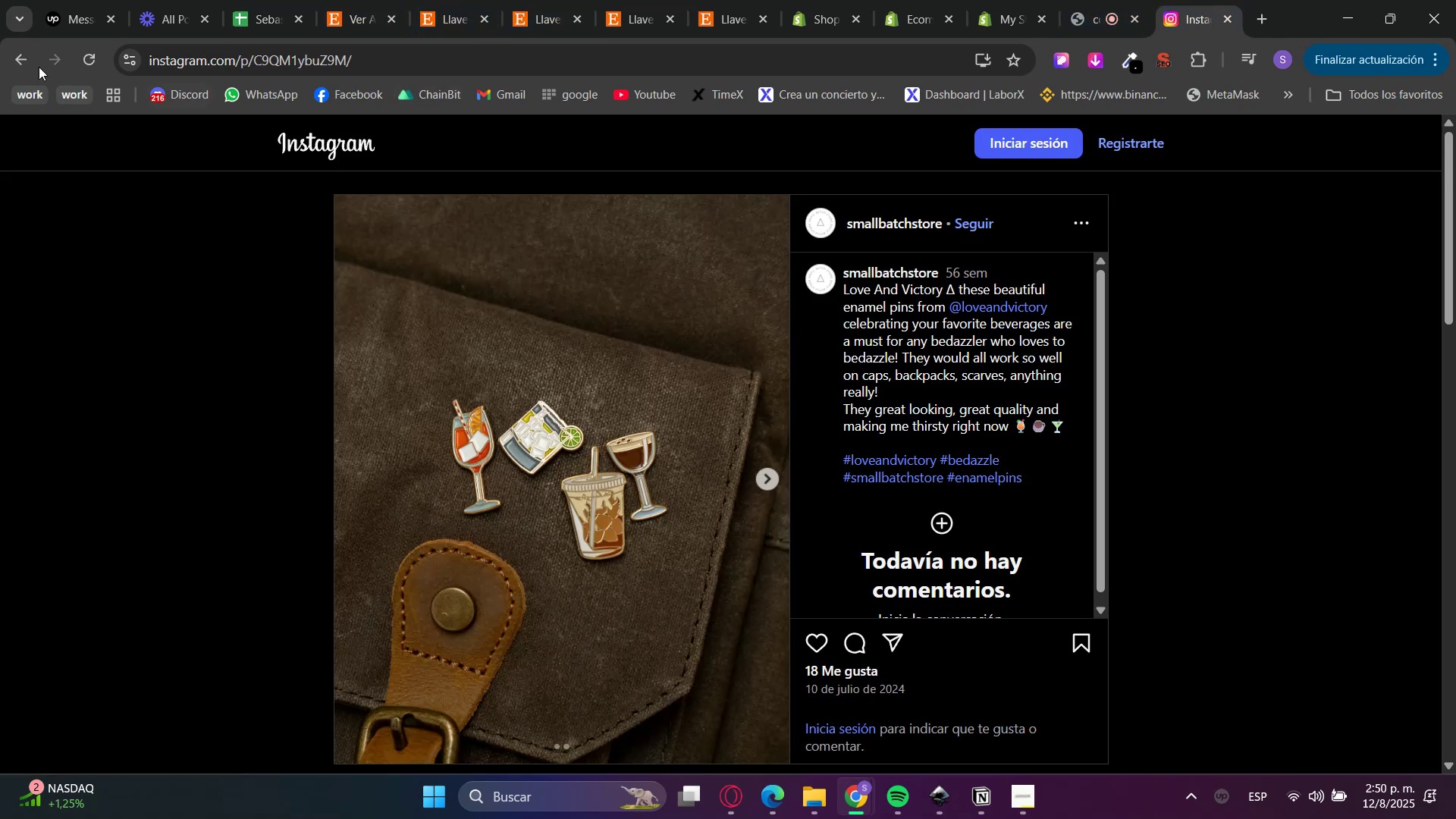 
left_click([19, 55])
 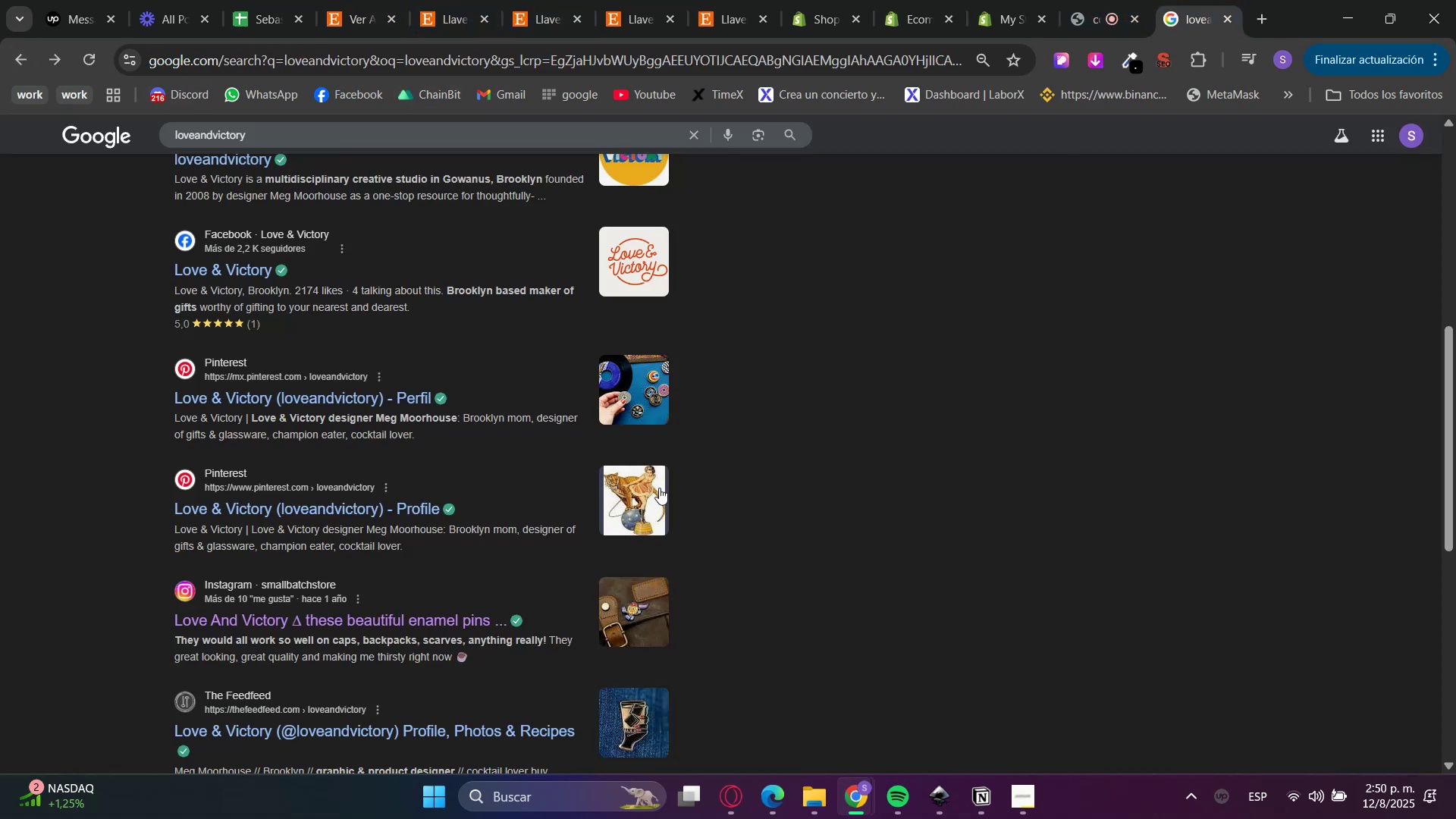 
scroll: coordinate [764, 541], scroll_direction: down, amount: 4.0
 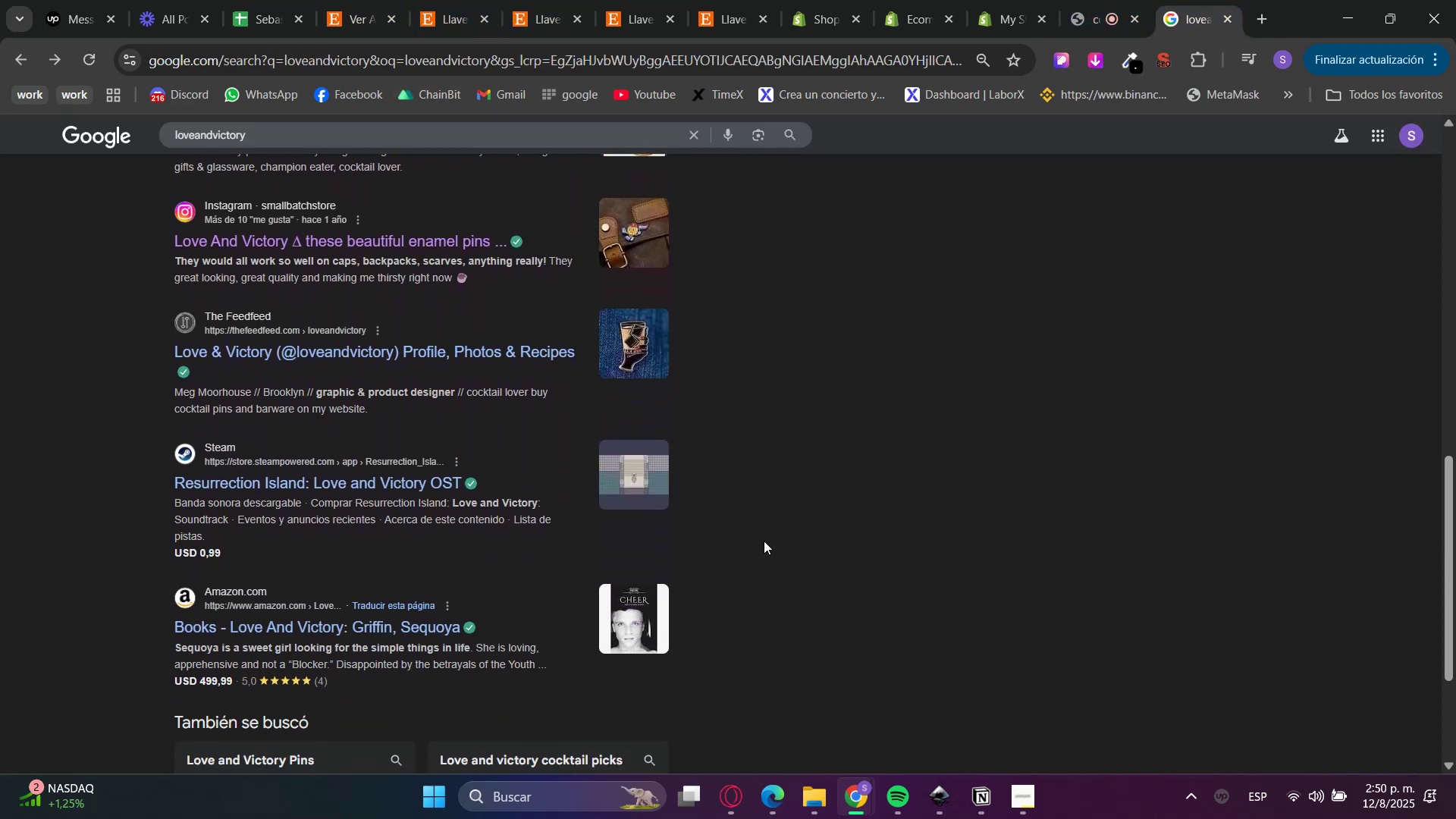 
scroll: coordinate [764, 532], scroll_direction: up, amount: 6.0
 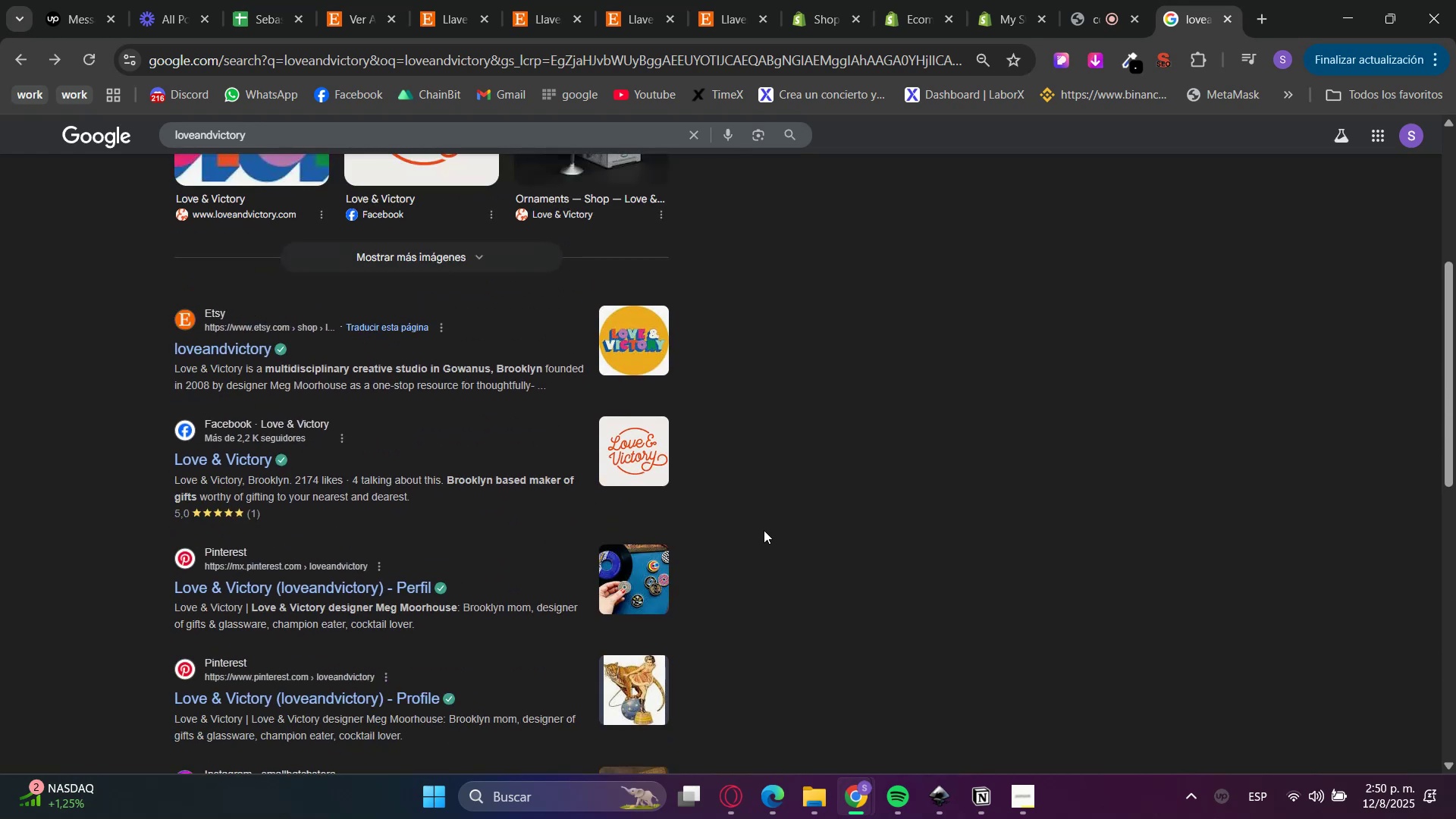 
left_click([1219, 19])
 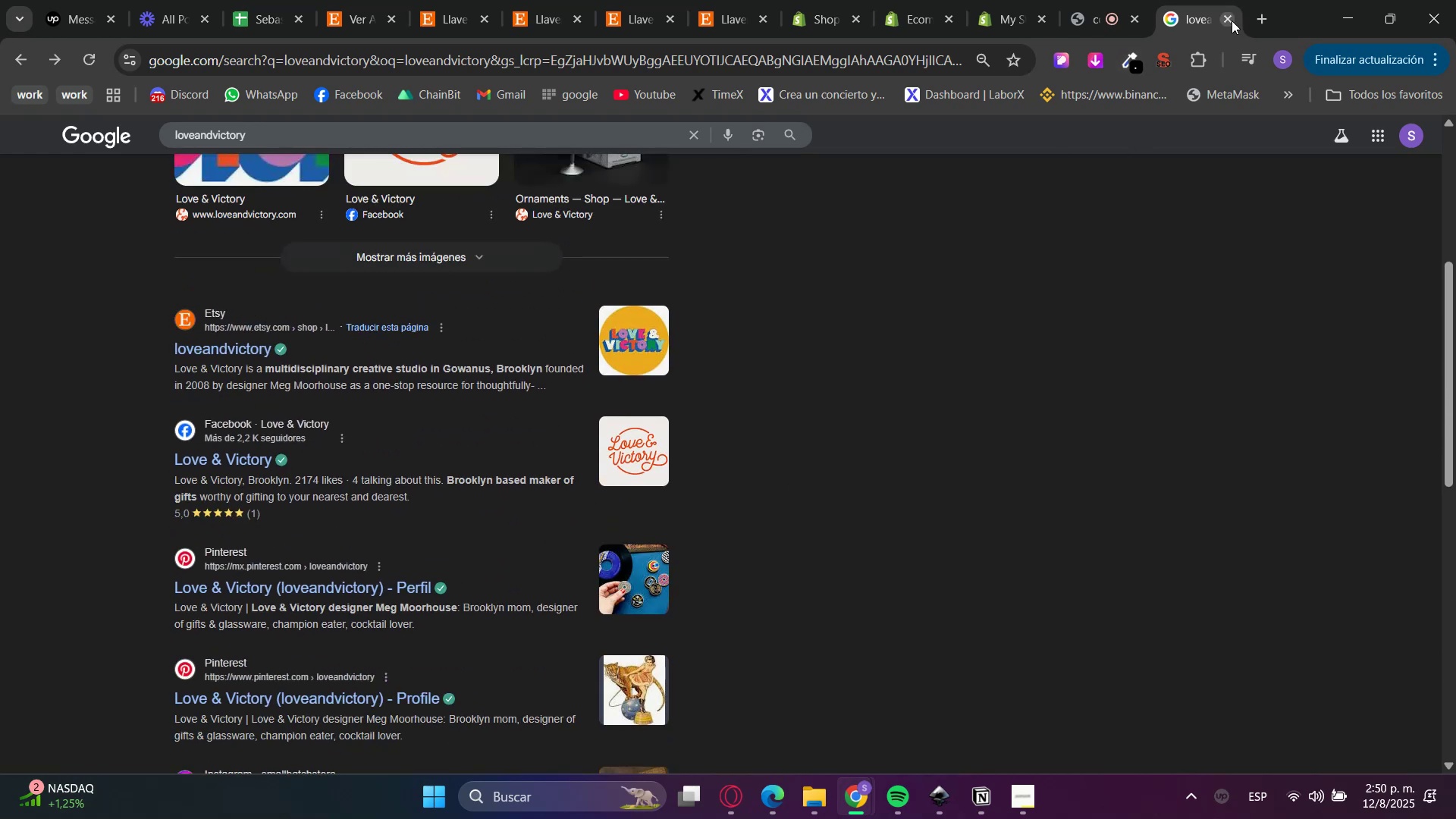 
double_click([1232, 17])
 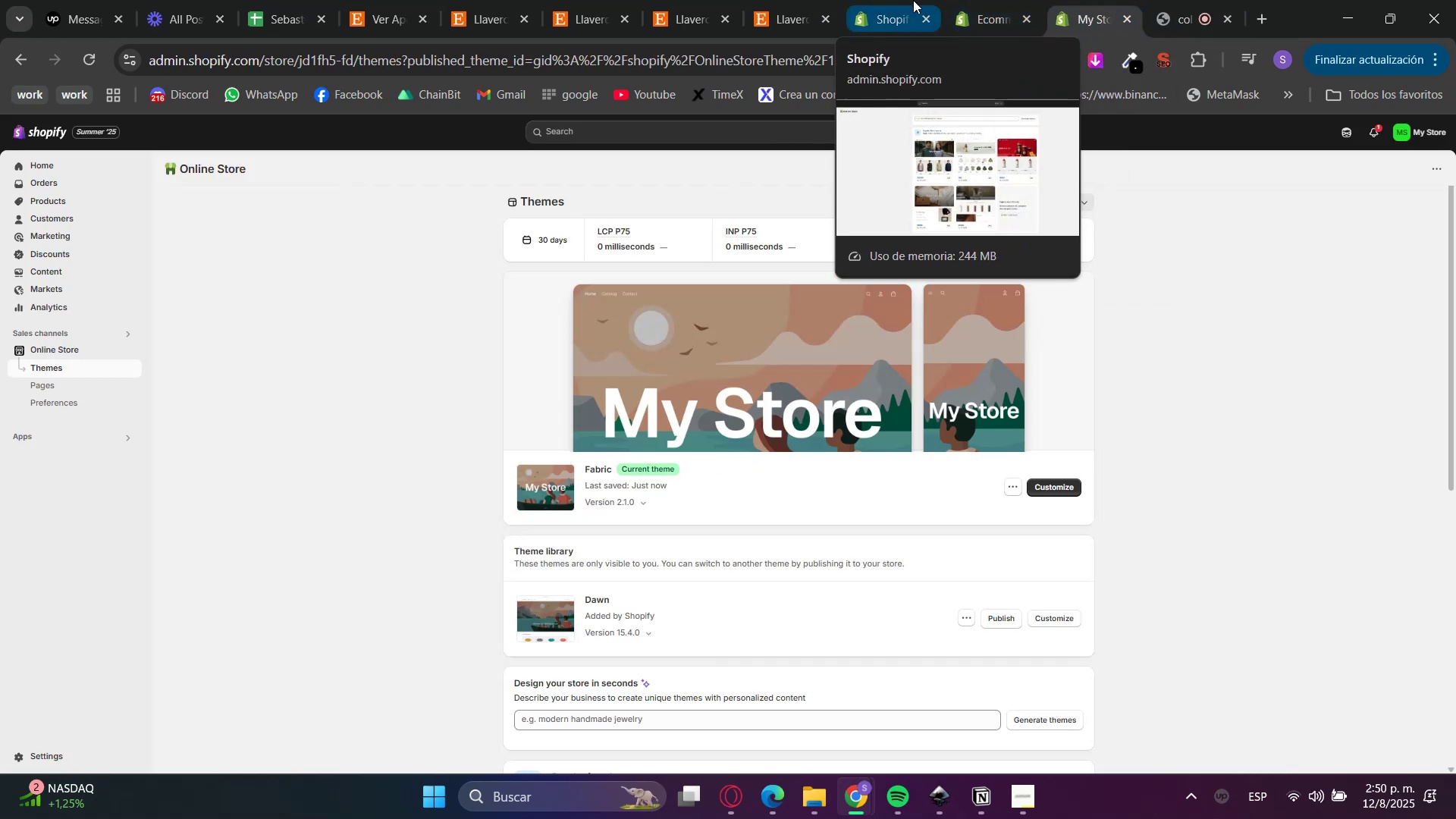 
left_click([965, 0])
 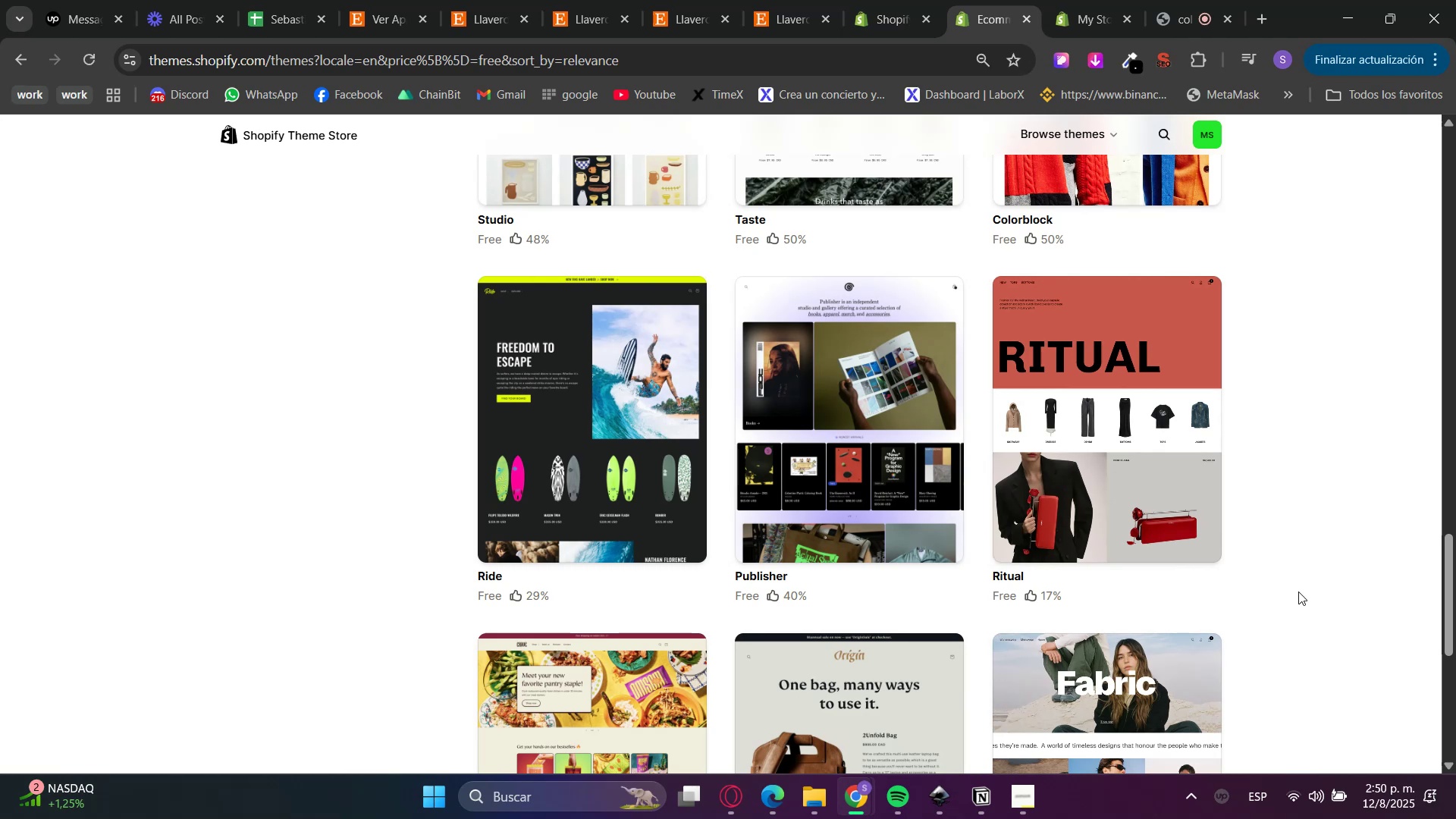 
scroll: coordinate [1298, 592], scroll_direction: down, amount: 2.0
 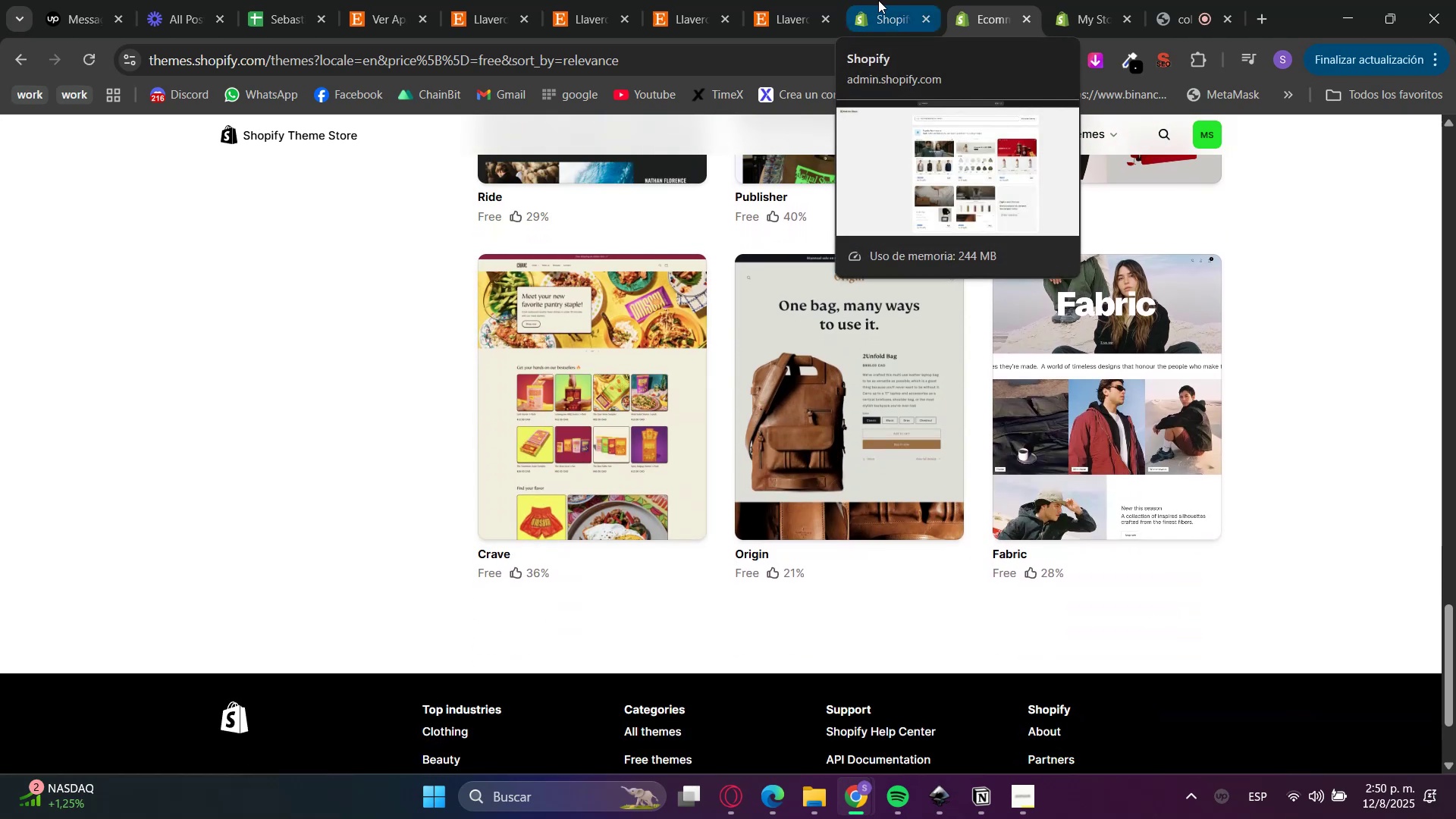 
wait(5.28)
 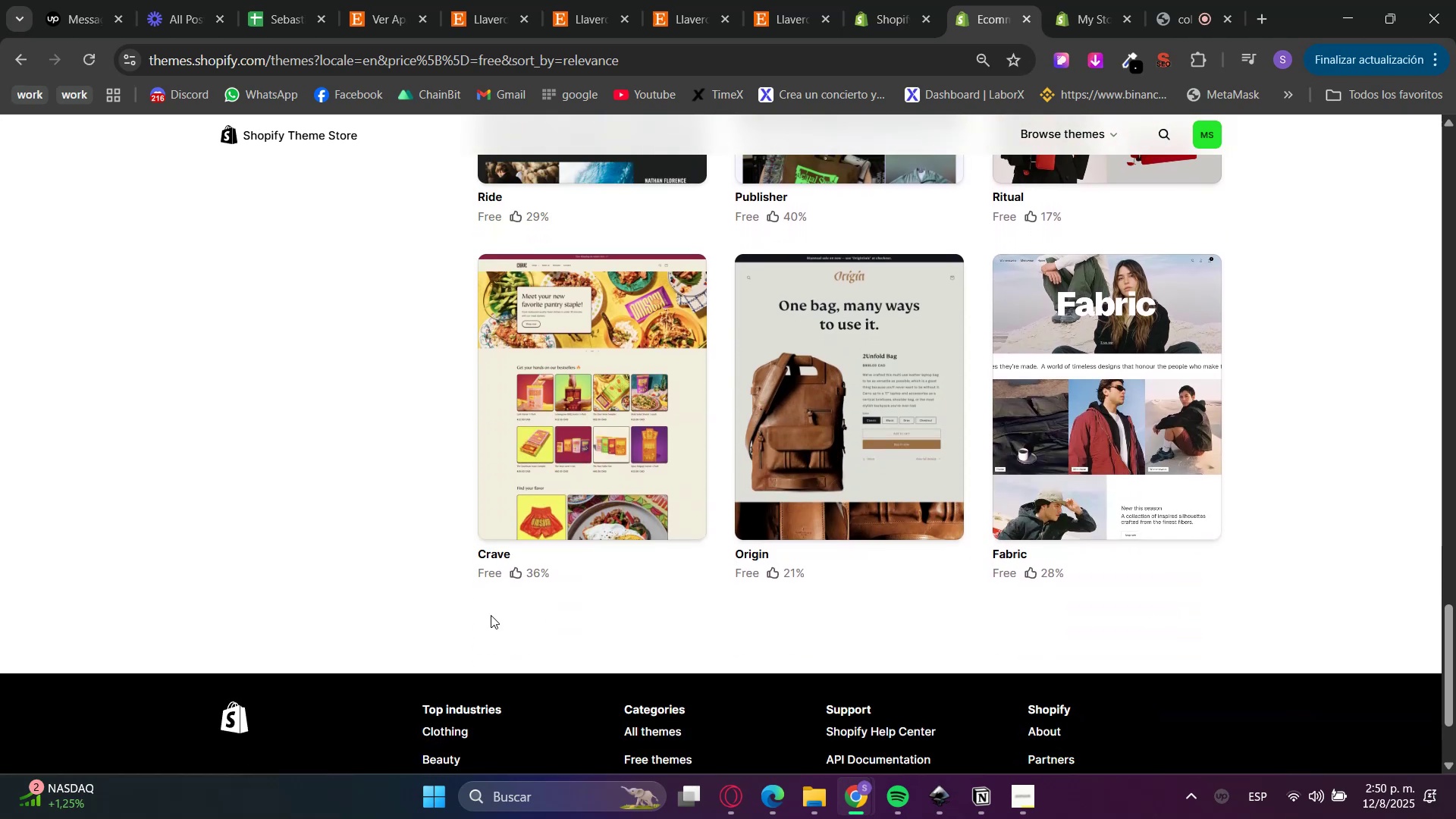 
mouse_move([1133, 0])
 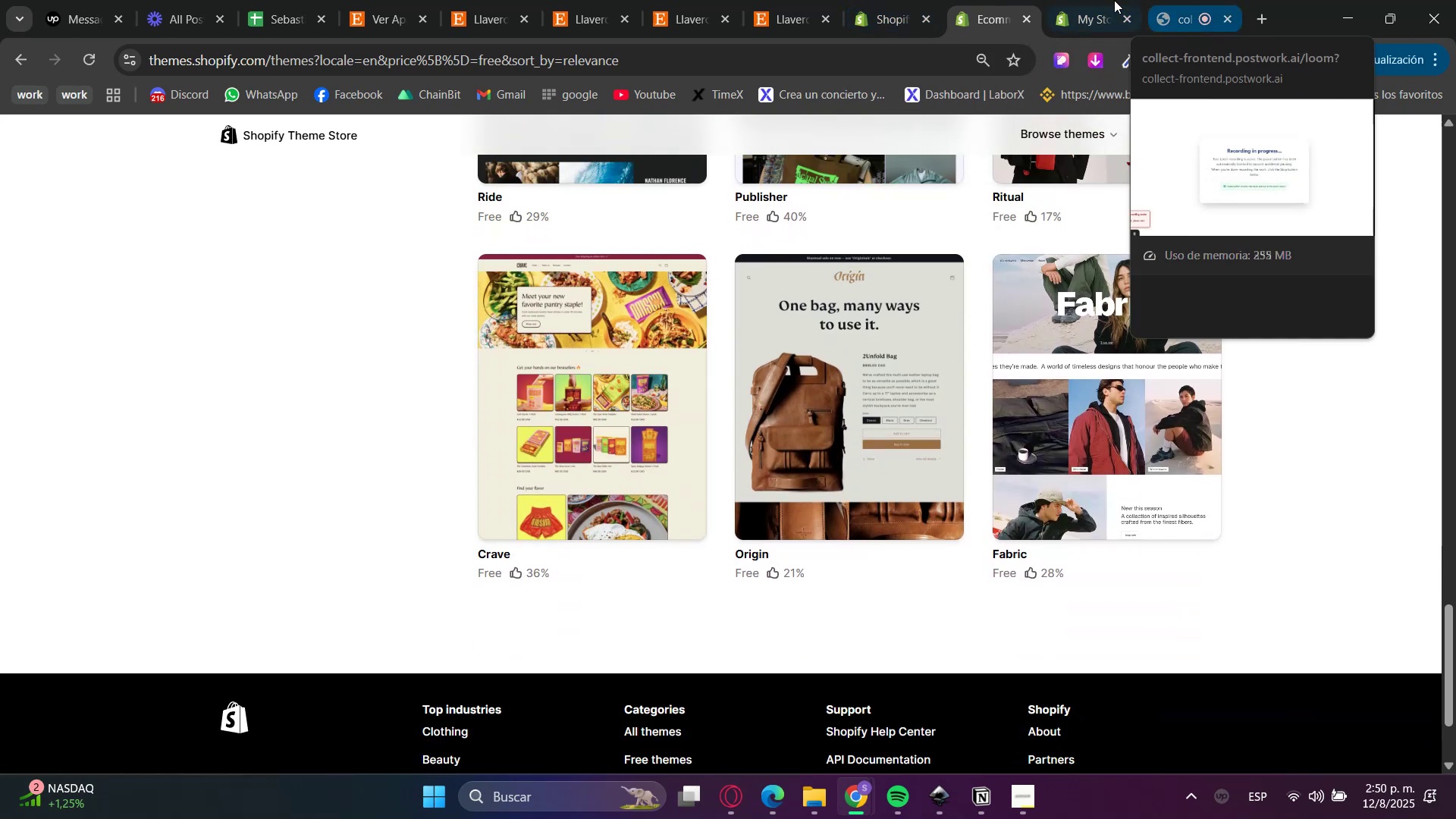 
left_click([1112, 0])
 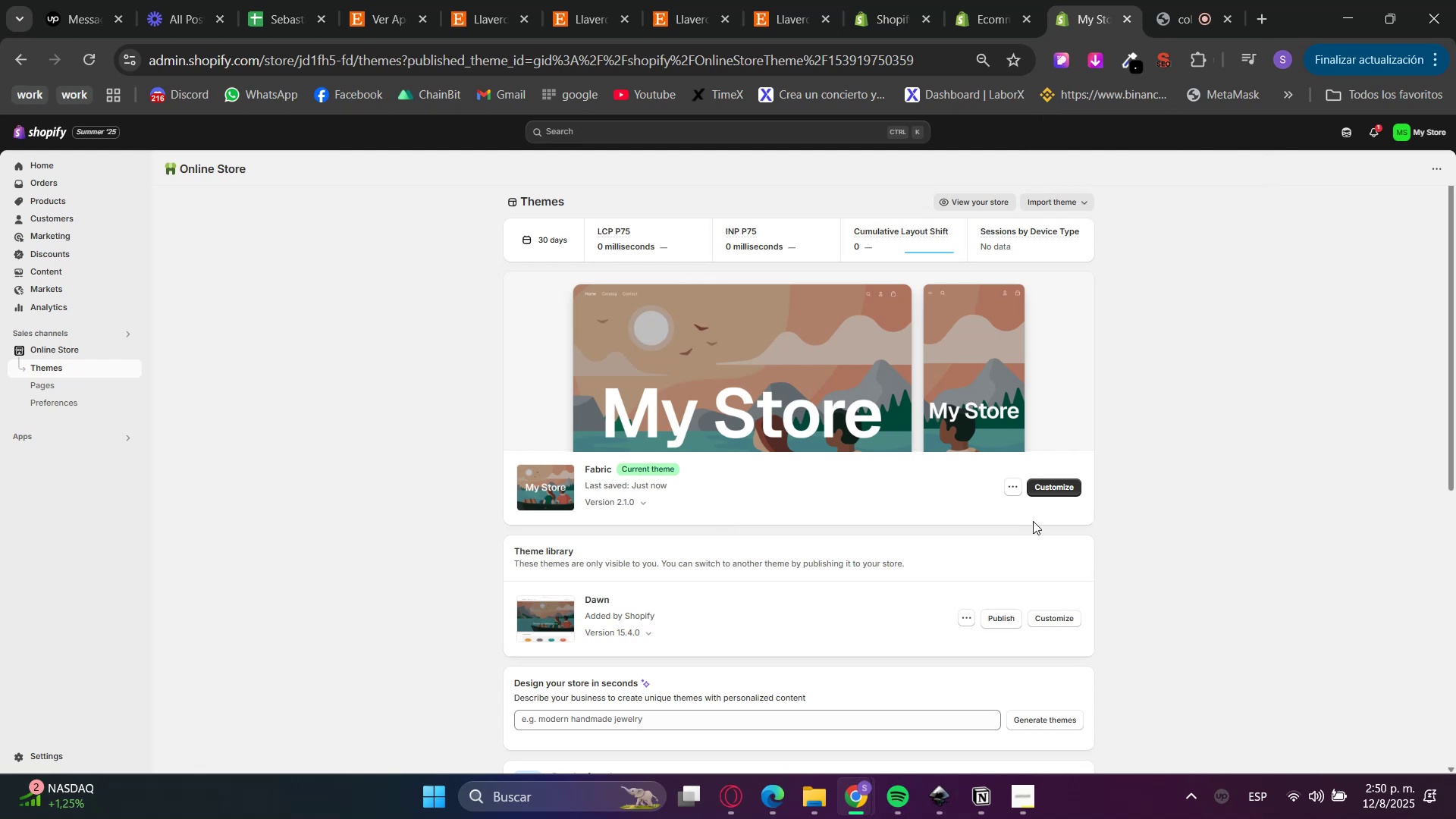 
scroll: coordinate [1034, 527], scroll_direction: down, amount: 1.0
 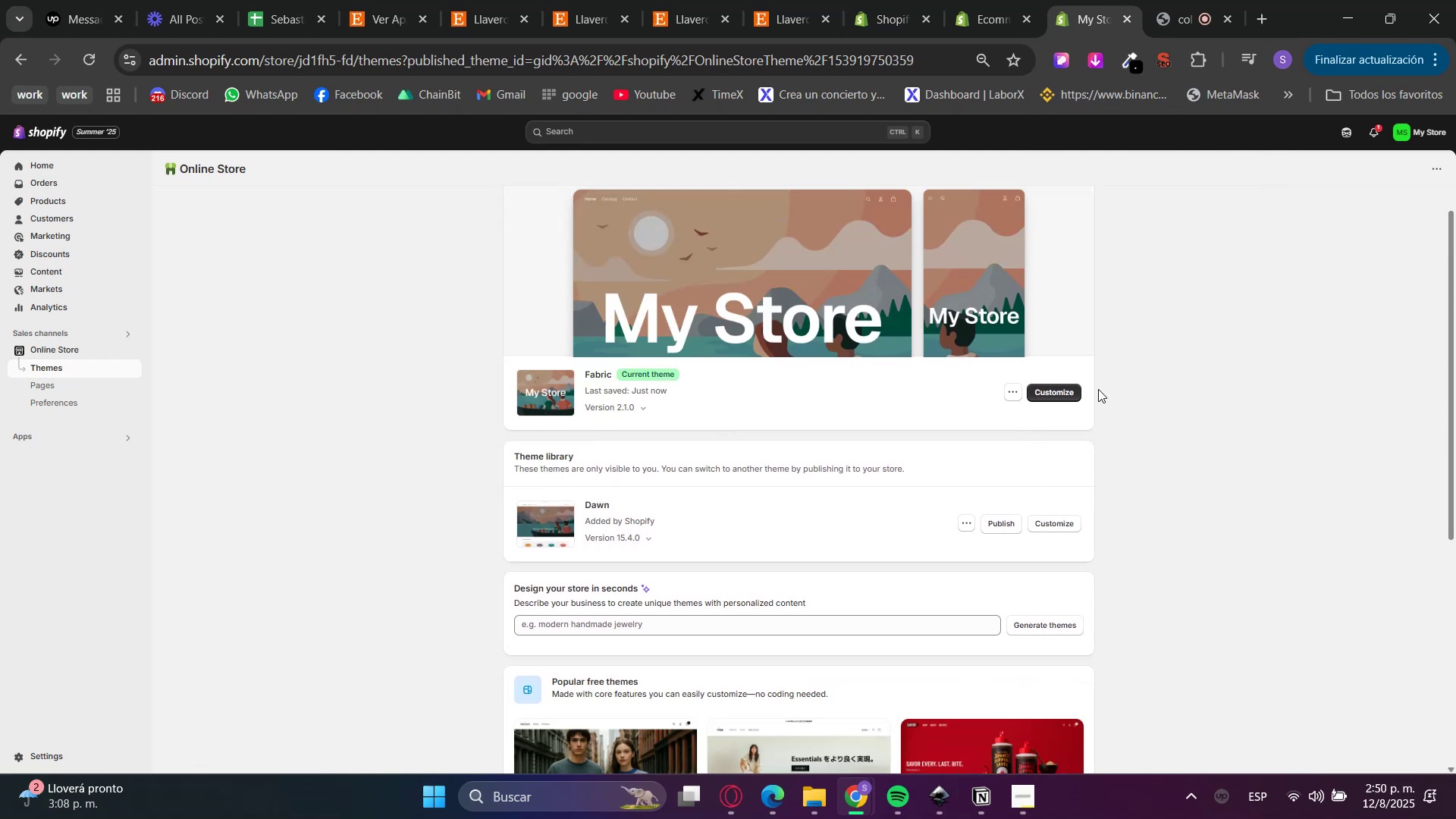 
left_click([1018, 0])
 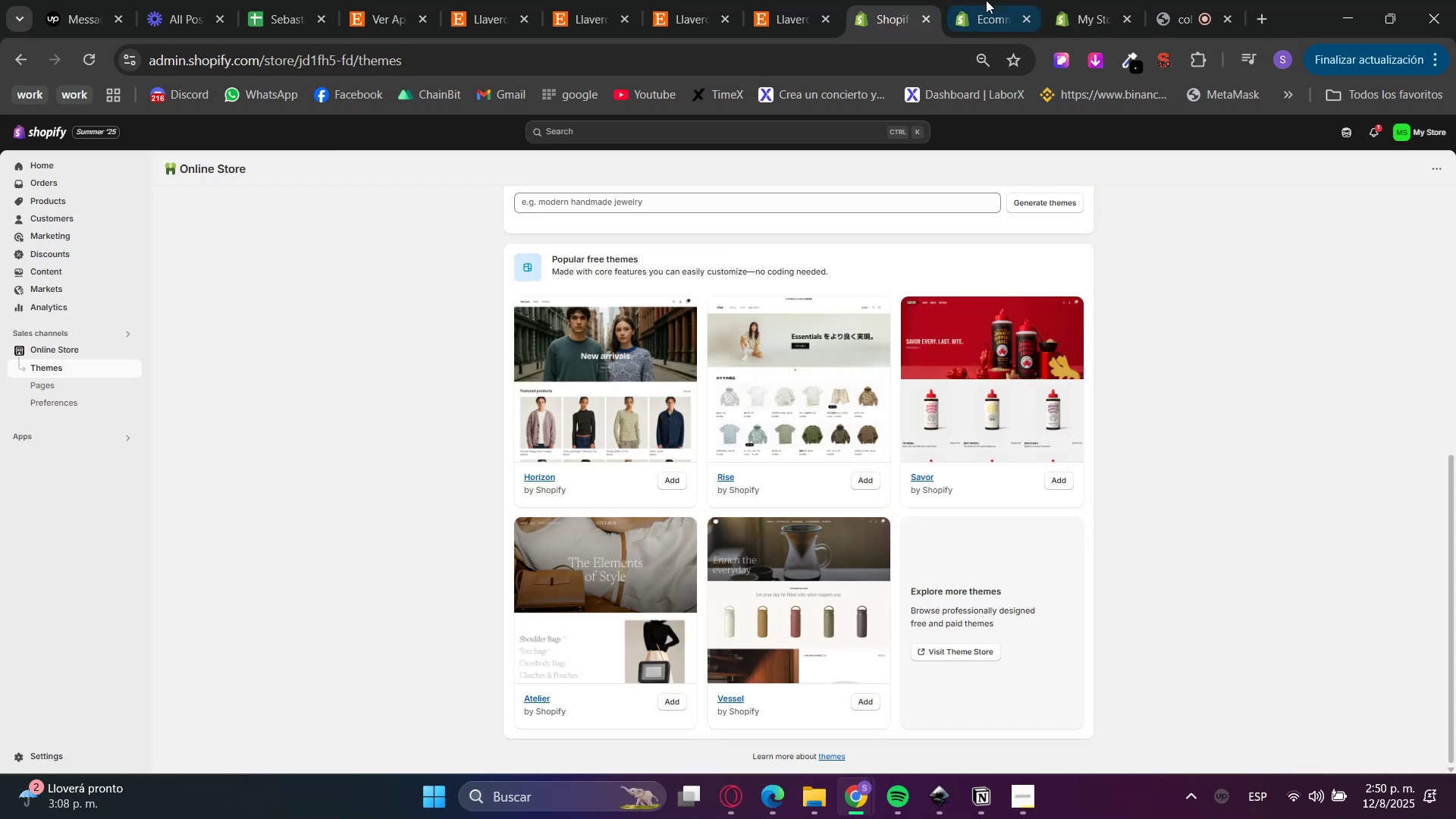 
left_click([1076, 0])
 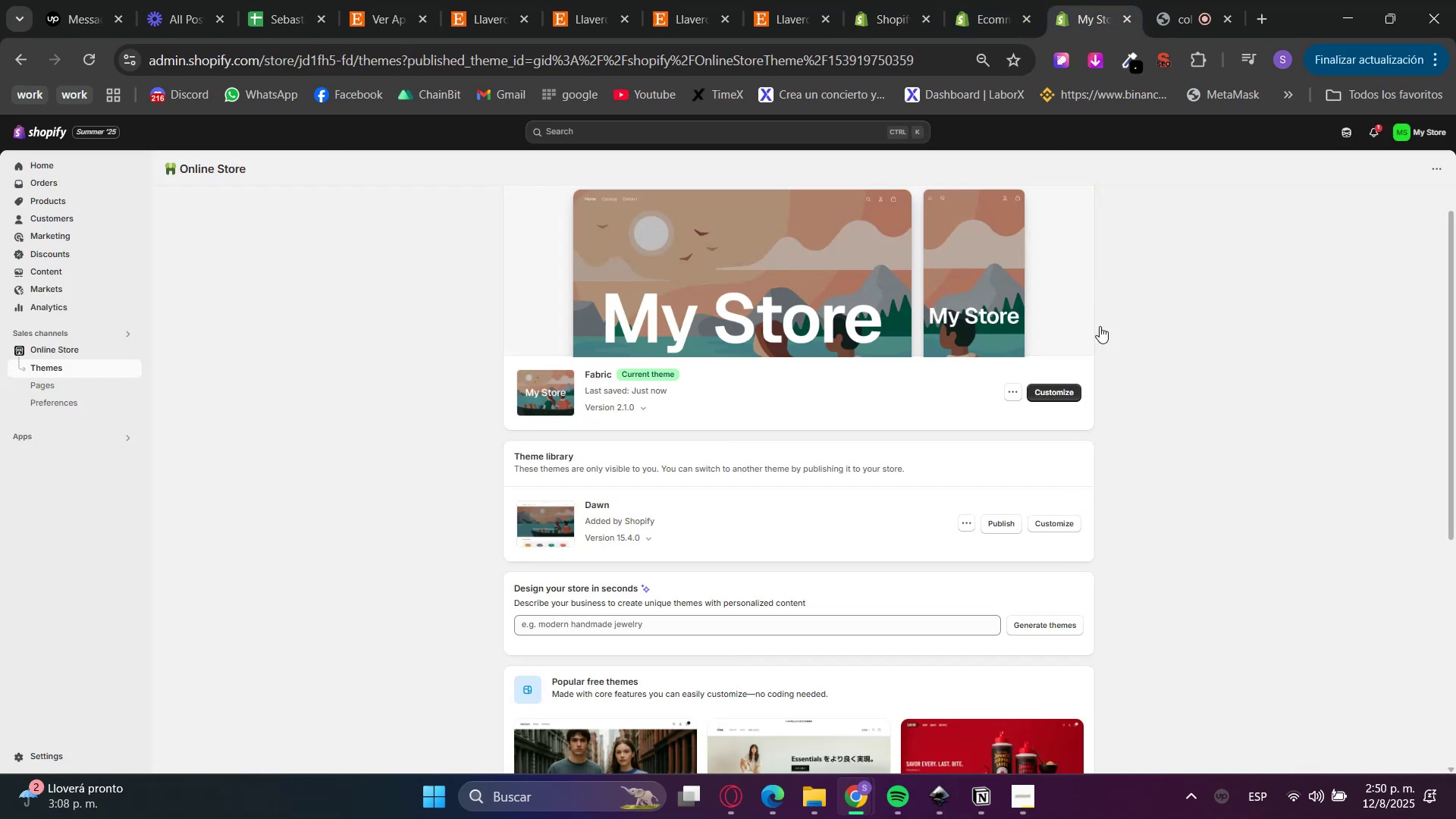 
scroll: coordinate [1119, 391], scroll_direction: up, amount: 2.0
 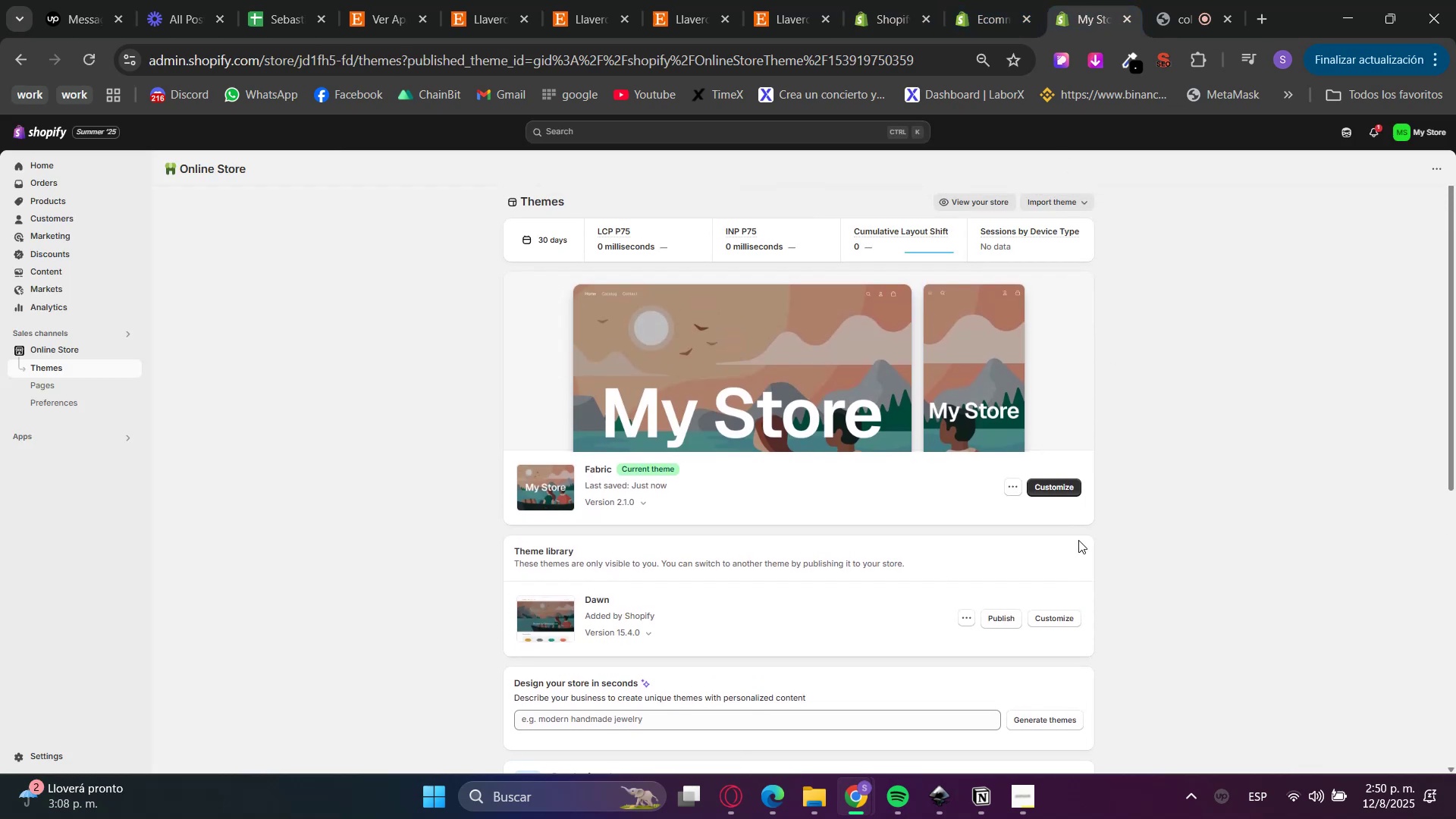 
hold_key(key=ControlLeft, duration=0.45)
left_click([1068, 490])
 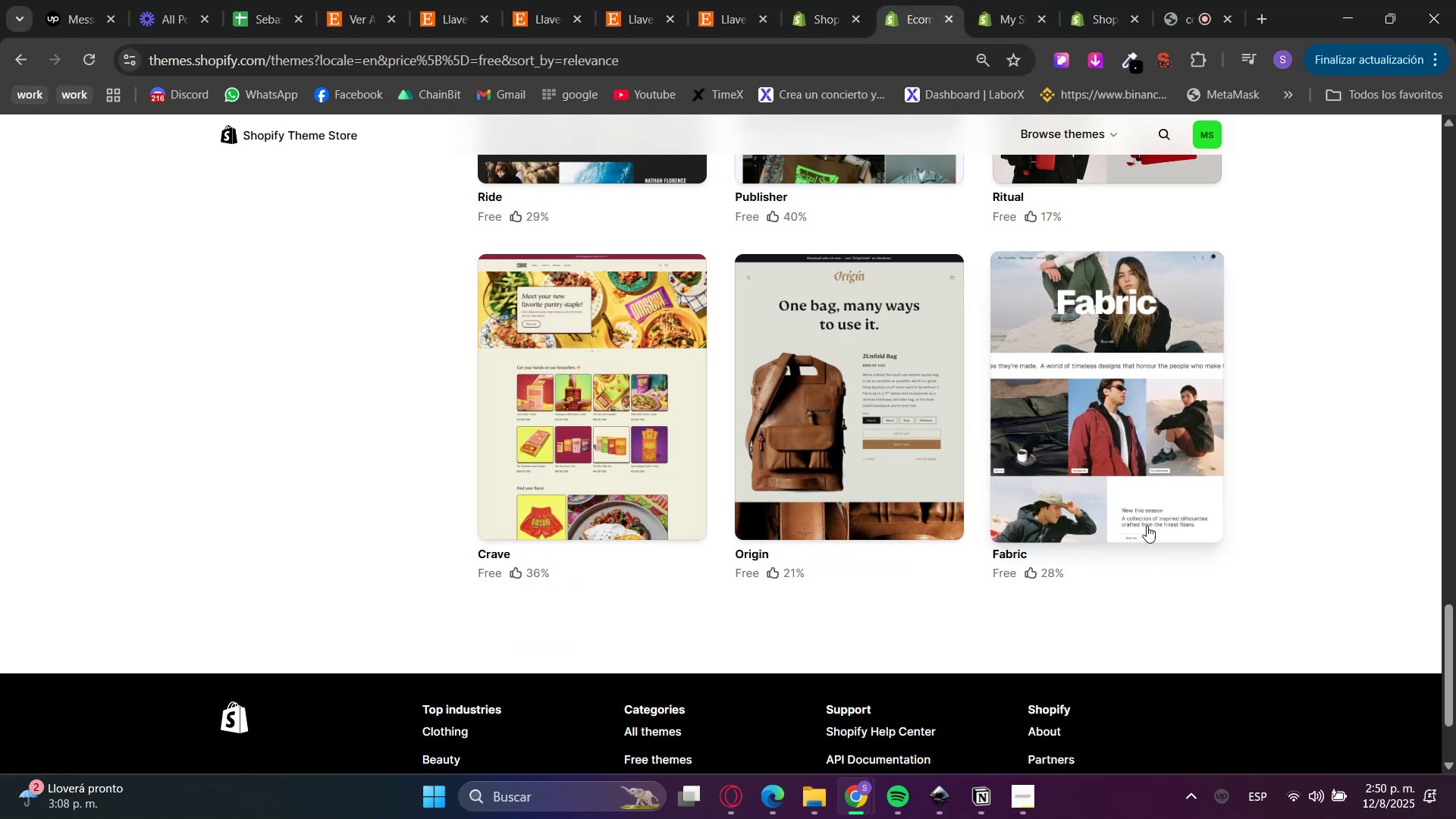 
scroll: coordinate [1232, 579], scroll_direction: up, amount: 12.0
 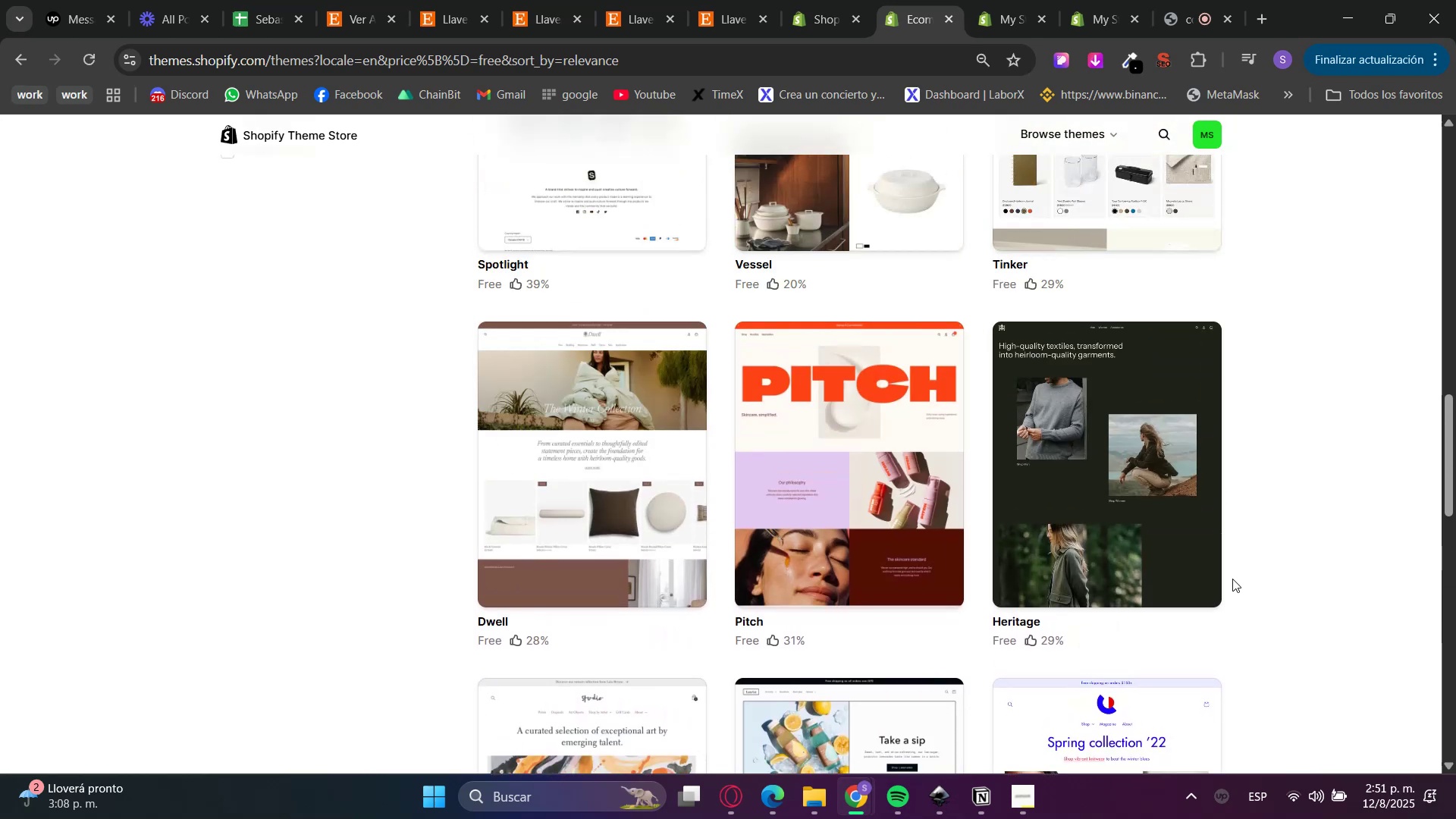 
scroll: coordinate [1232, 579], scroll_direction: up, amount: 6.0
 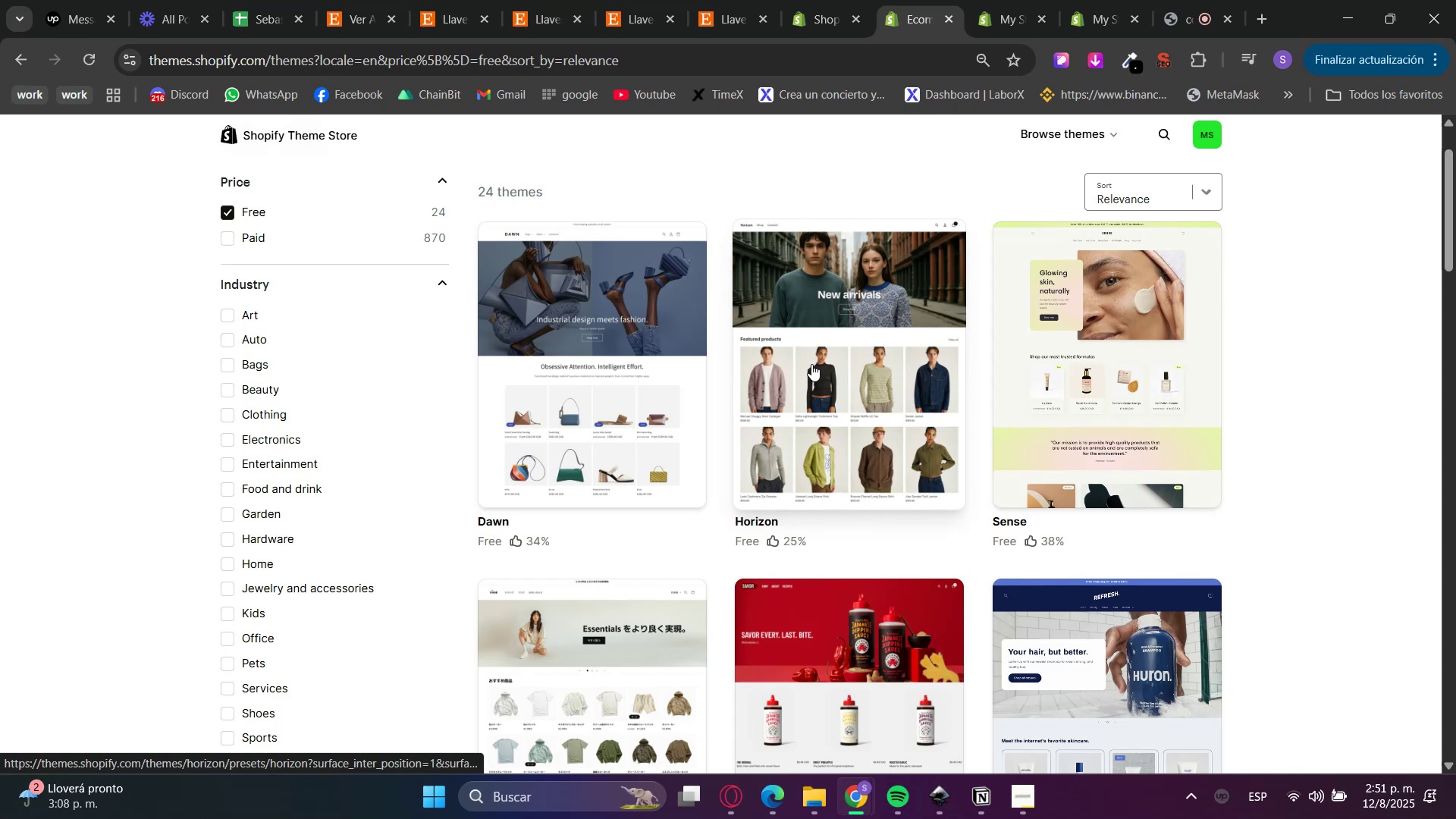 
hold_key(key=ControlLeft, duration=0.45)
left_click([811, 364])
 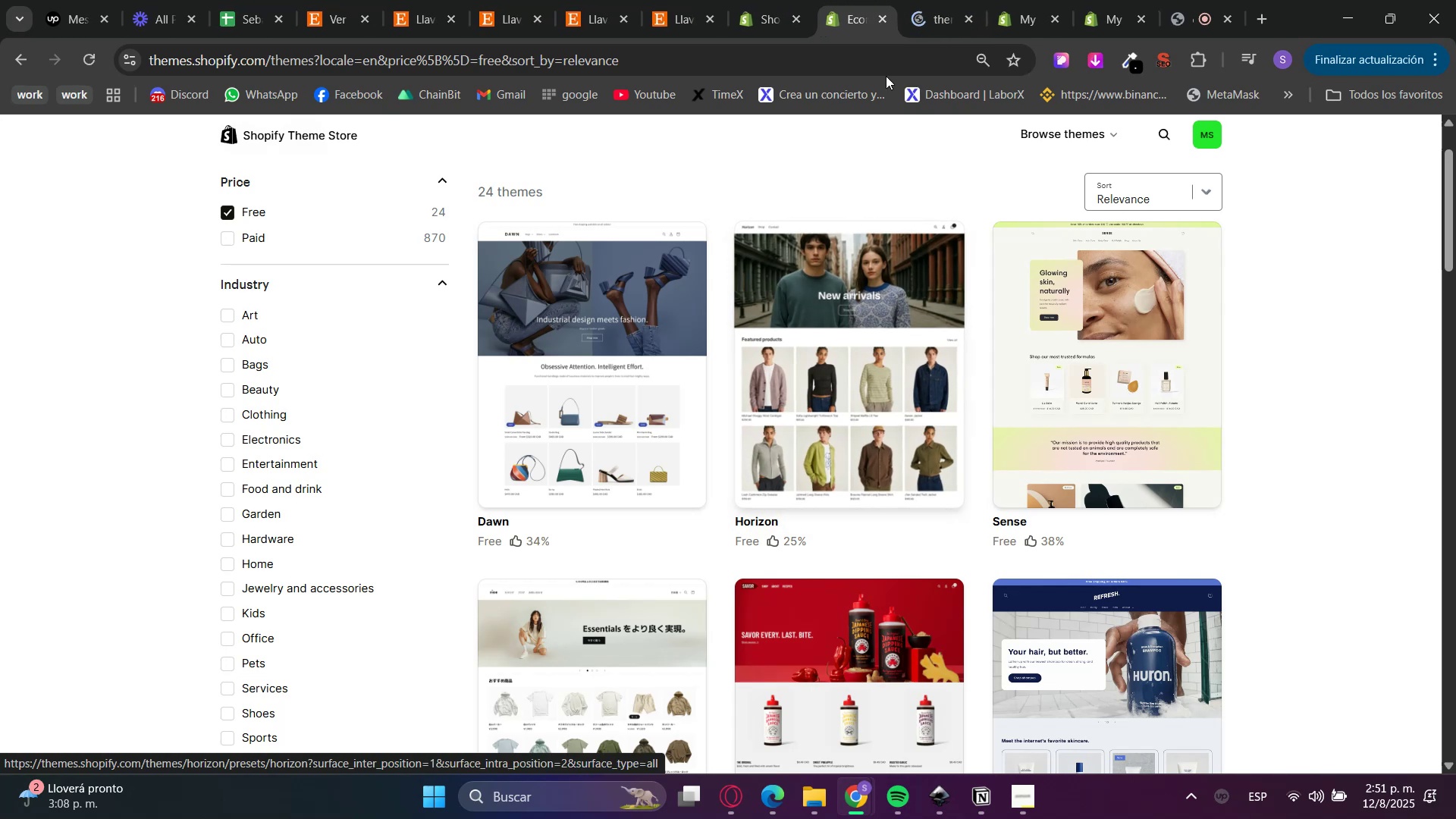 
left_click([932, 0])
 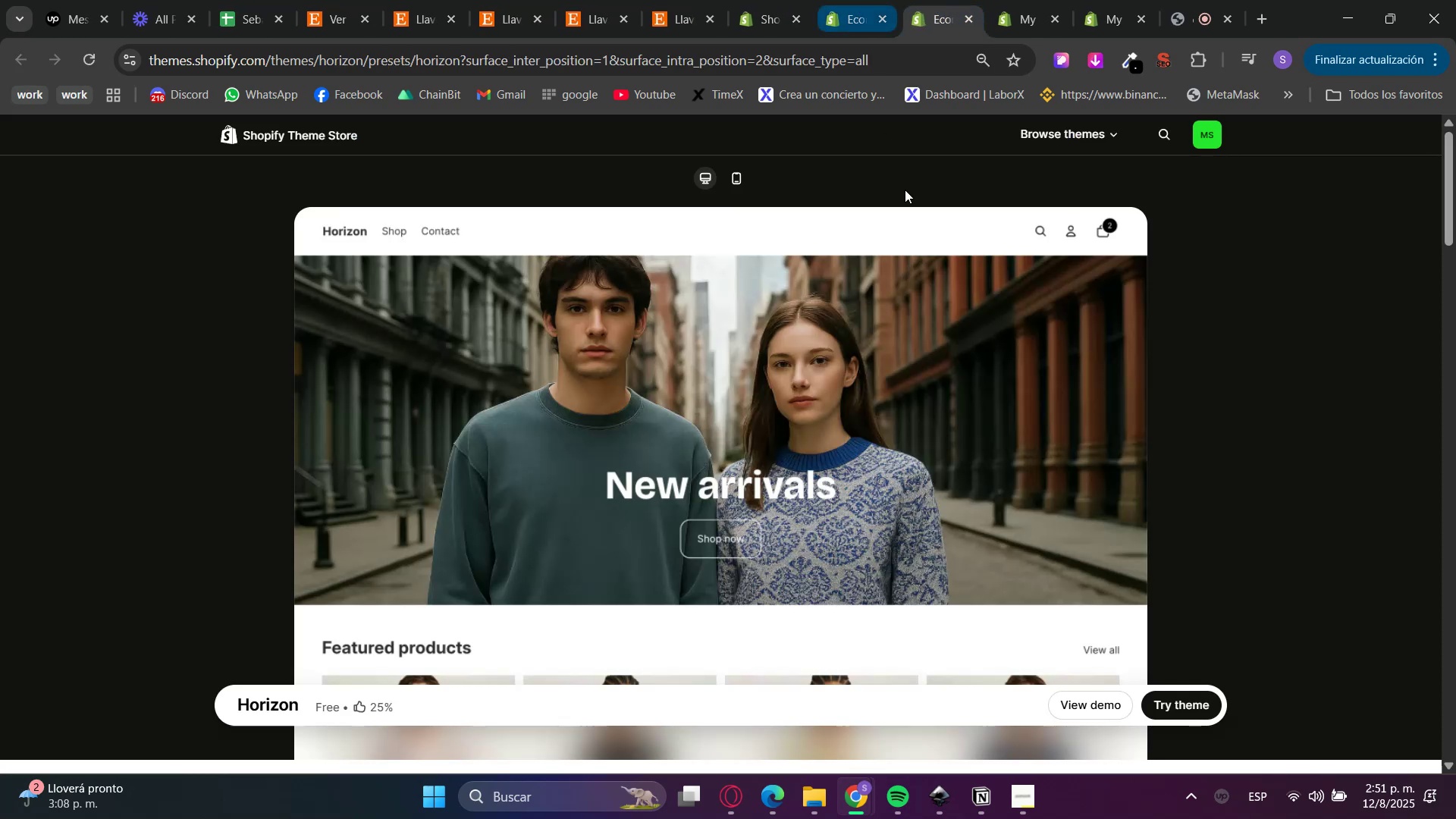 
scroll: coordinate [915, 351], scroll_direction: down, amount: 2.0
 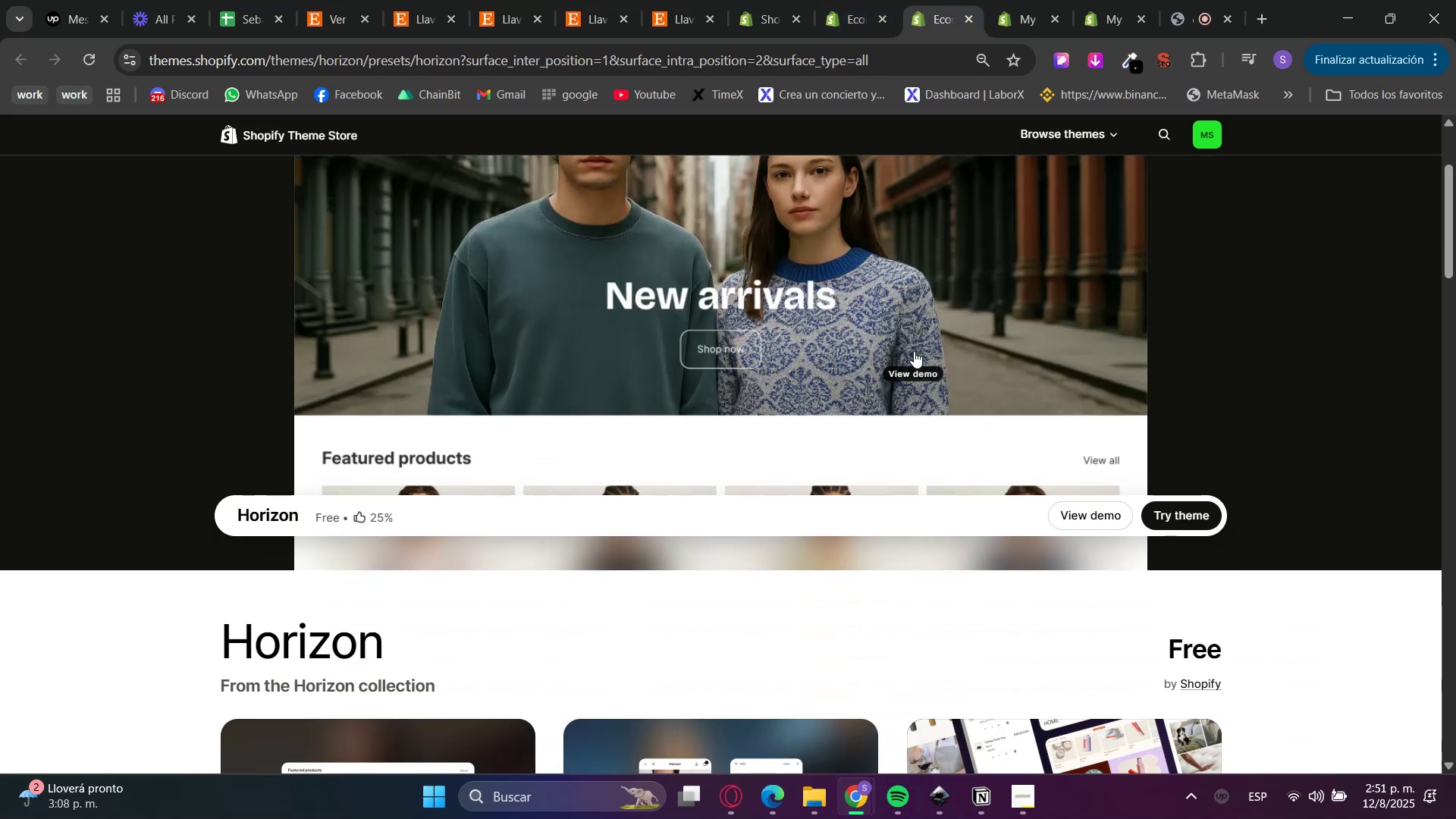 
left_click([912, 348])
 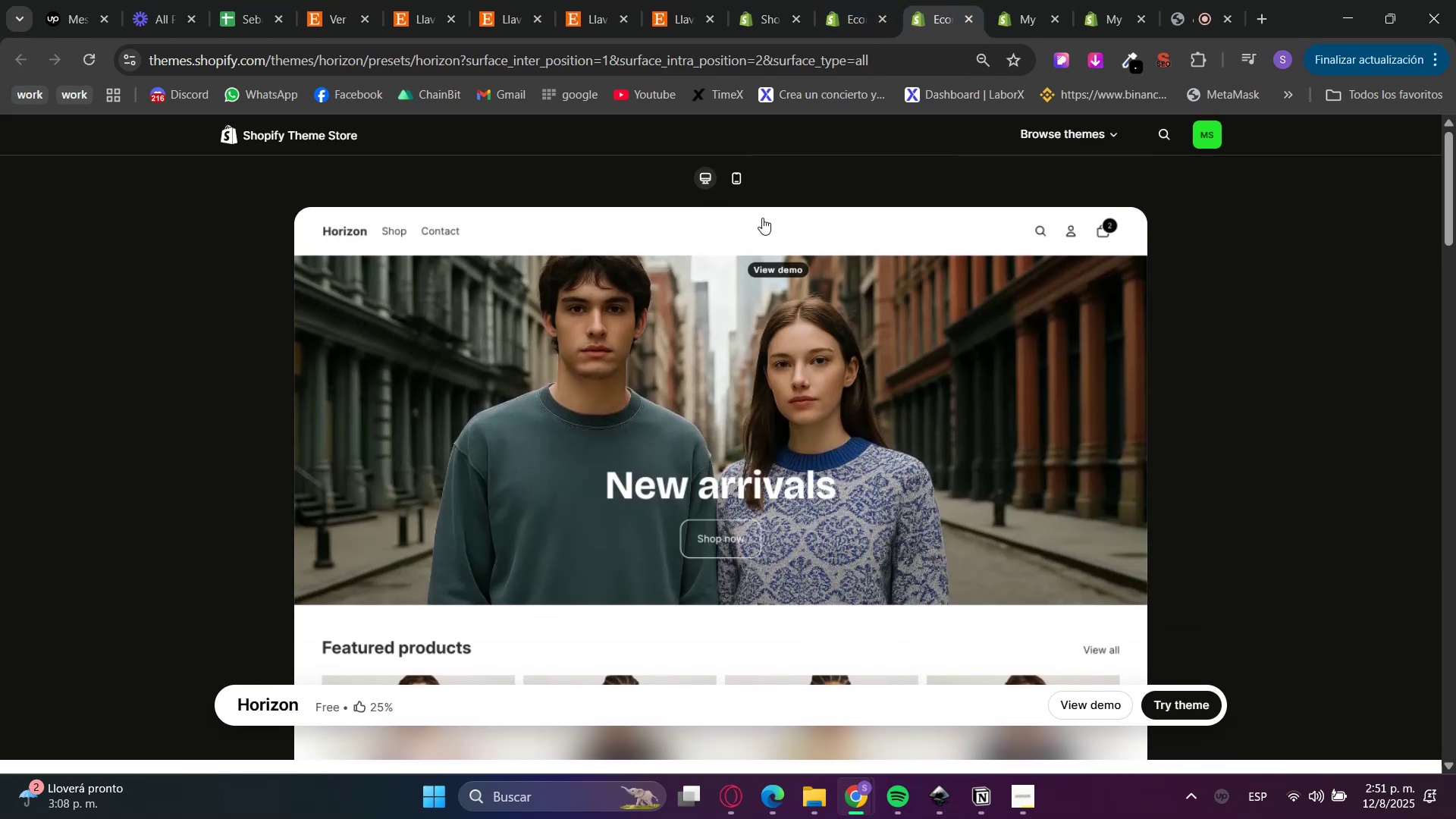 
left_click([761, 238])
 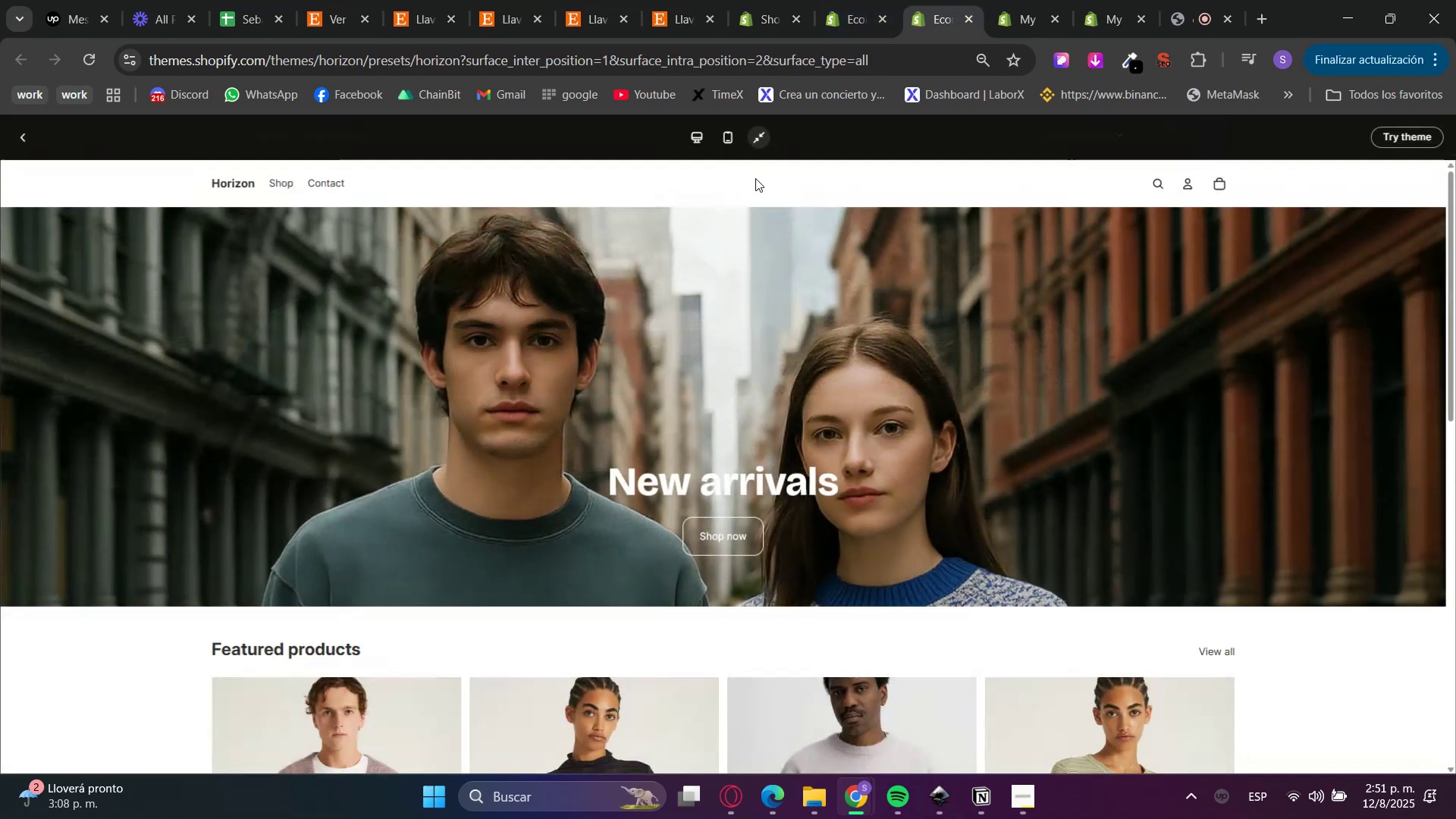 
scroll: coordinate [645, 524], scroll_direction: down, amount: 12.0
 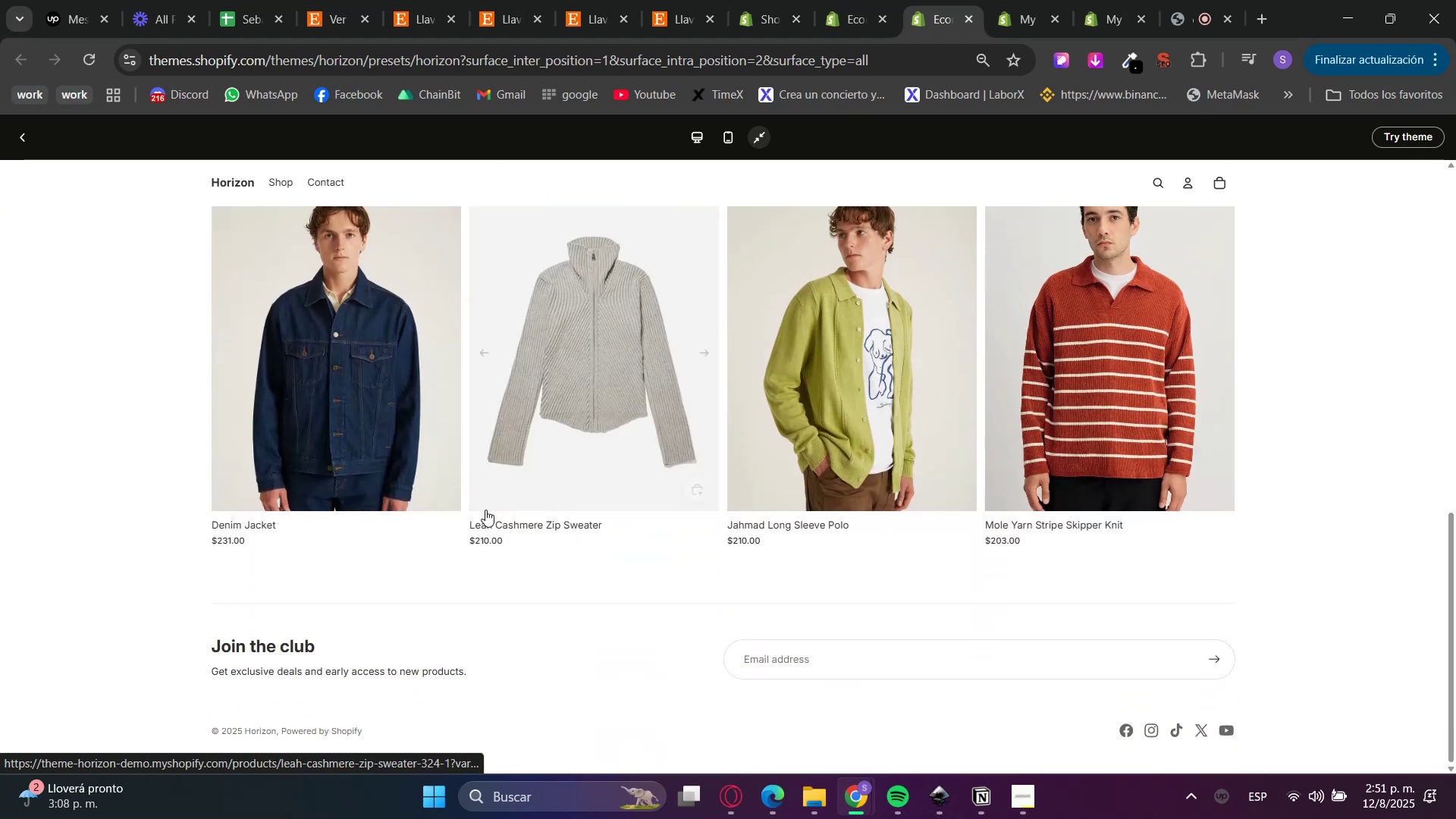 
scroll: coordinate [444, 553], scroll_direction: up, amount: 6.0
 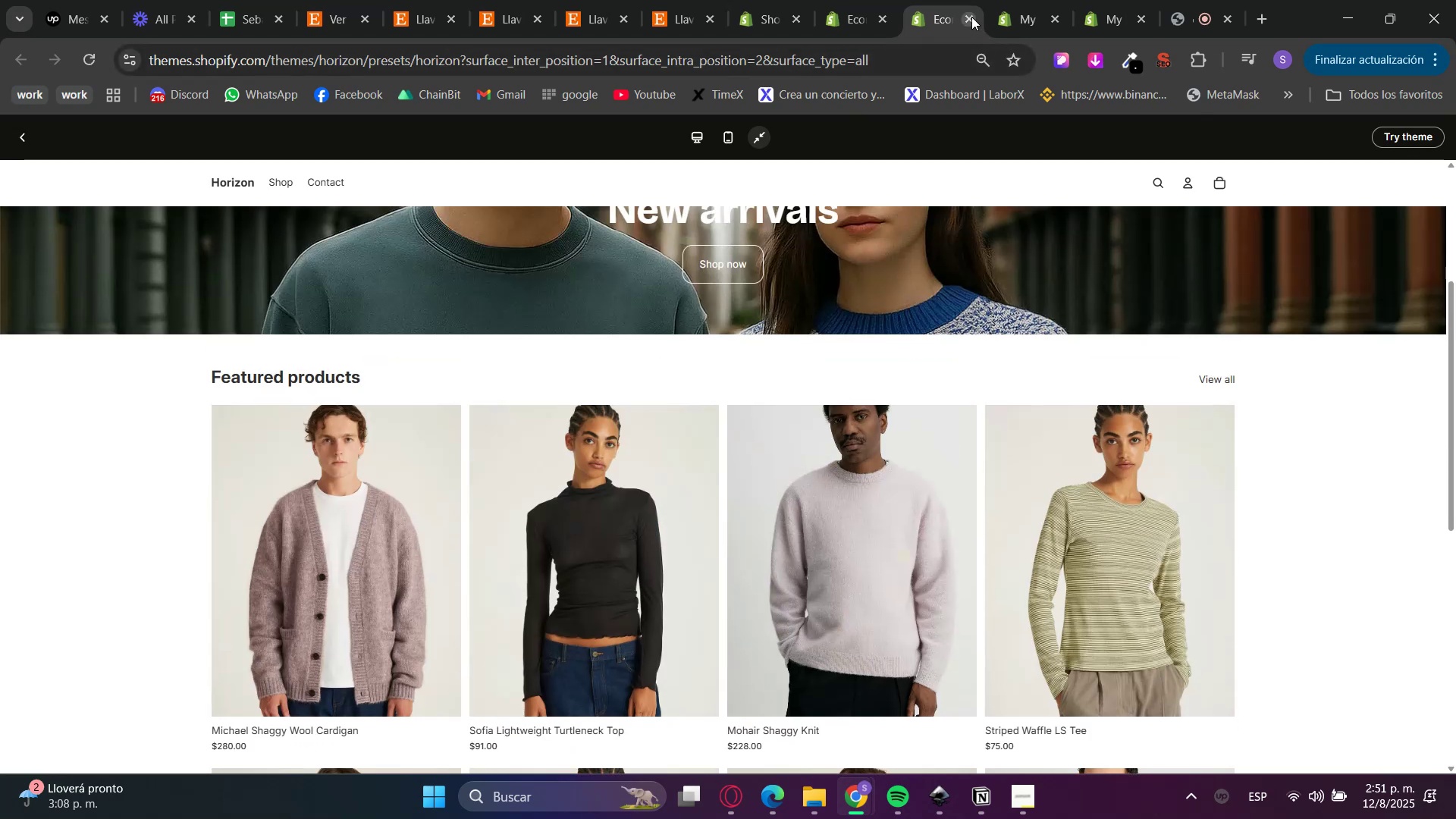 
double_click([880, 0])
 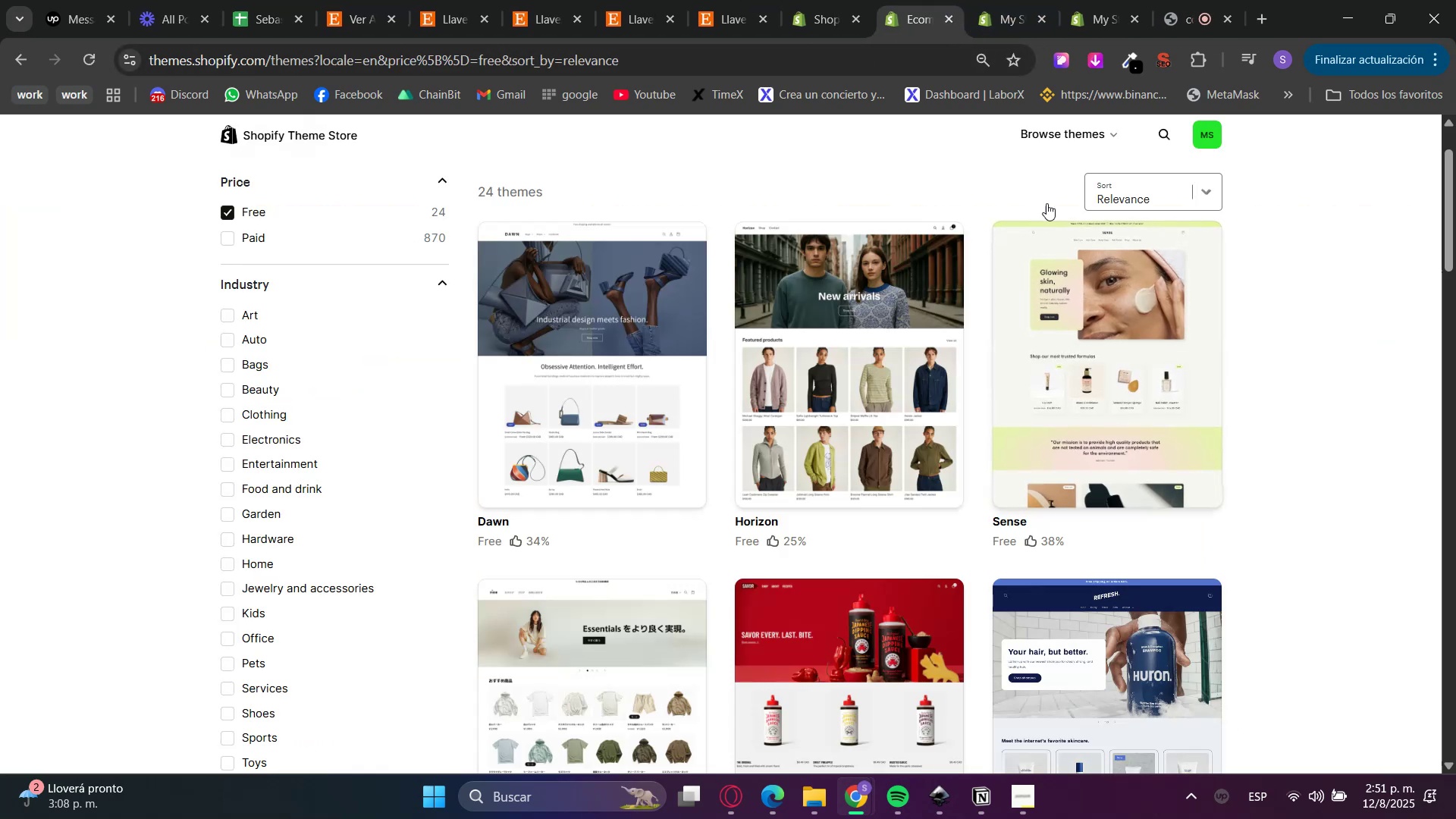 
double_click([985, 0])
 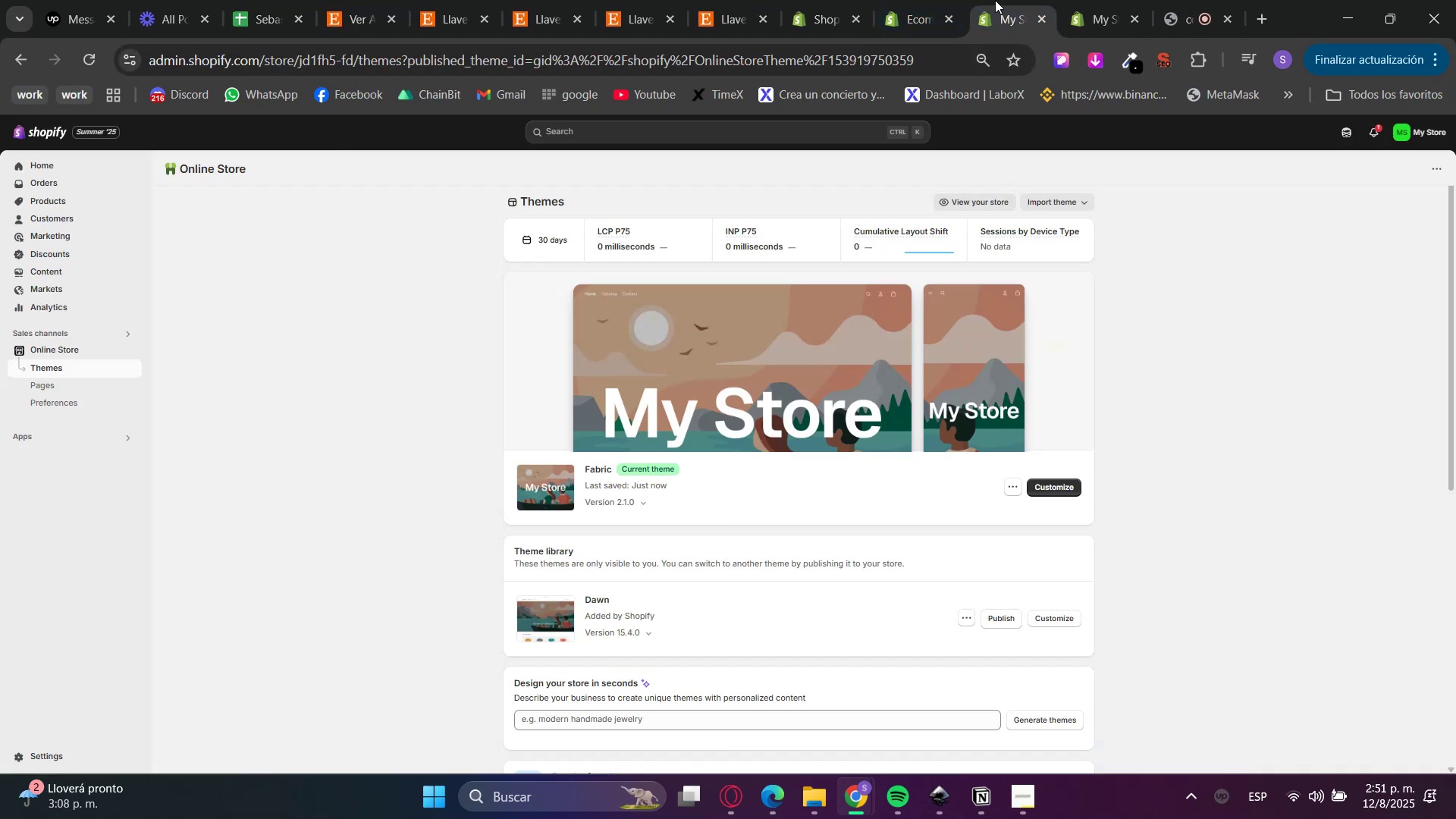 
left_click([1053, 0])
 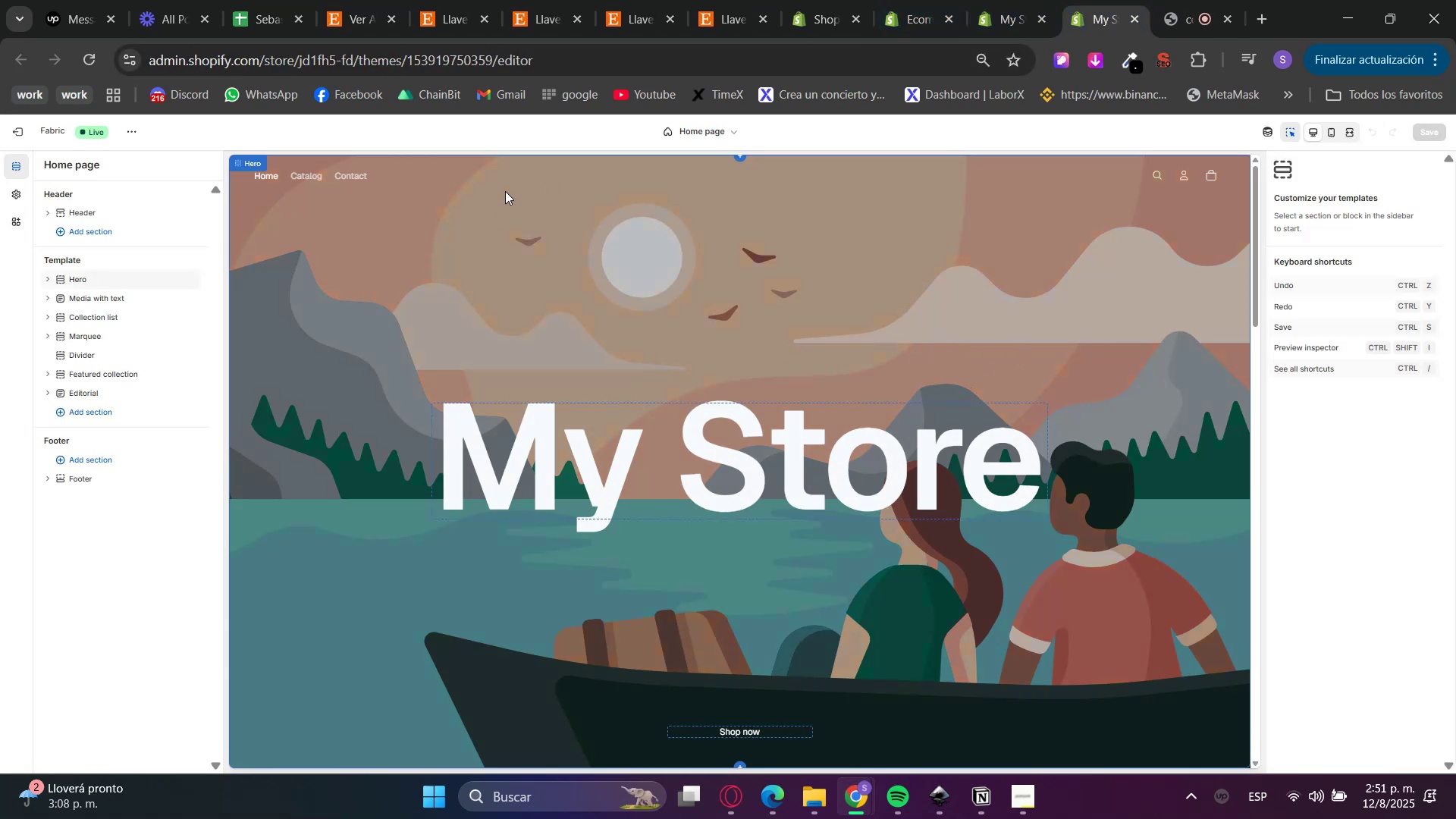 
double_click([314, 174])
 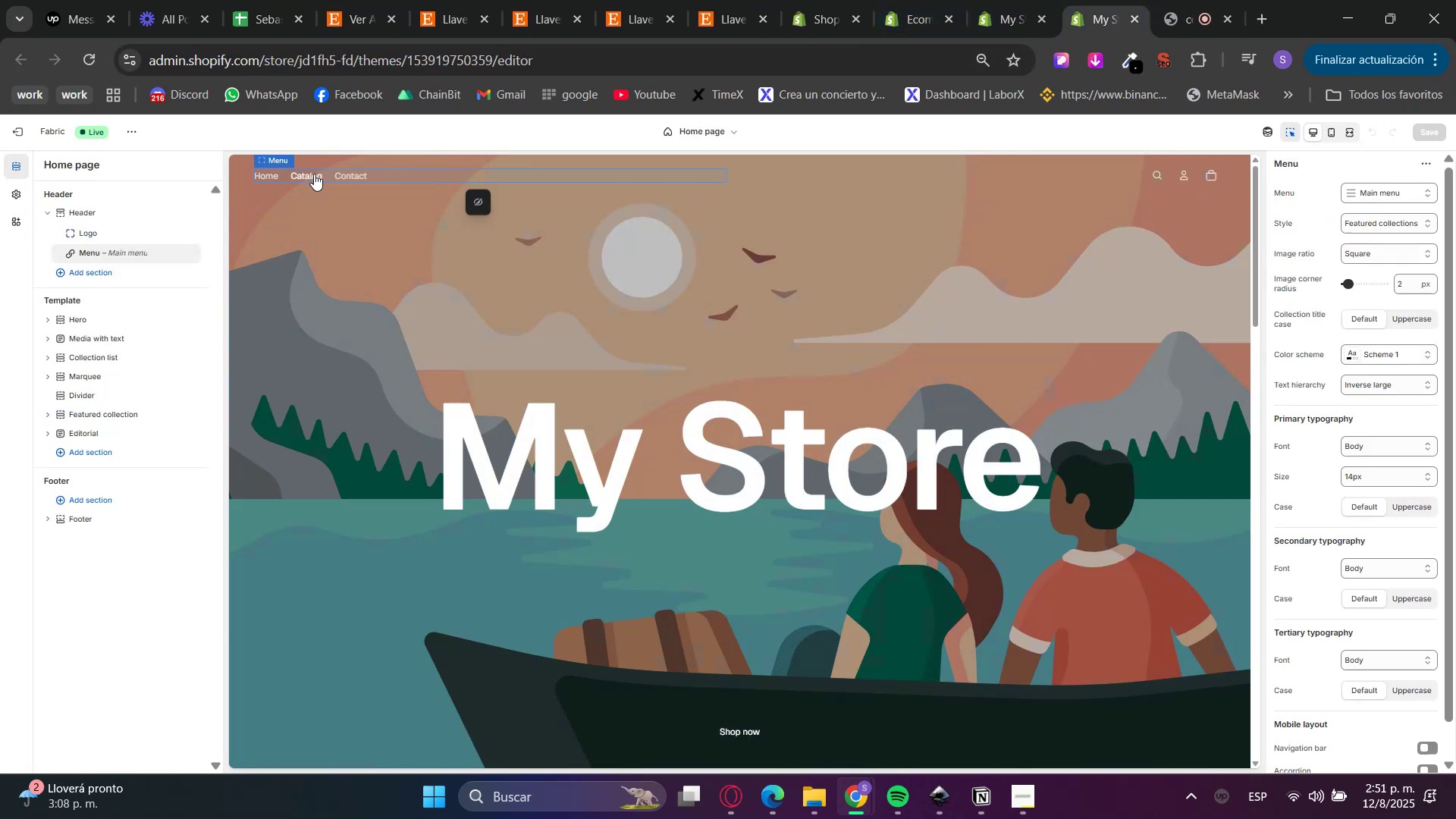 
triple_click([314, 174])
 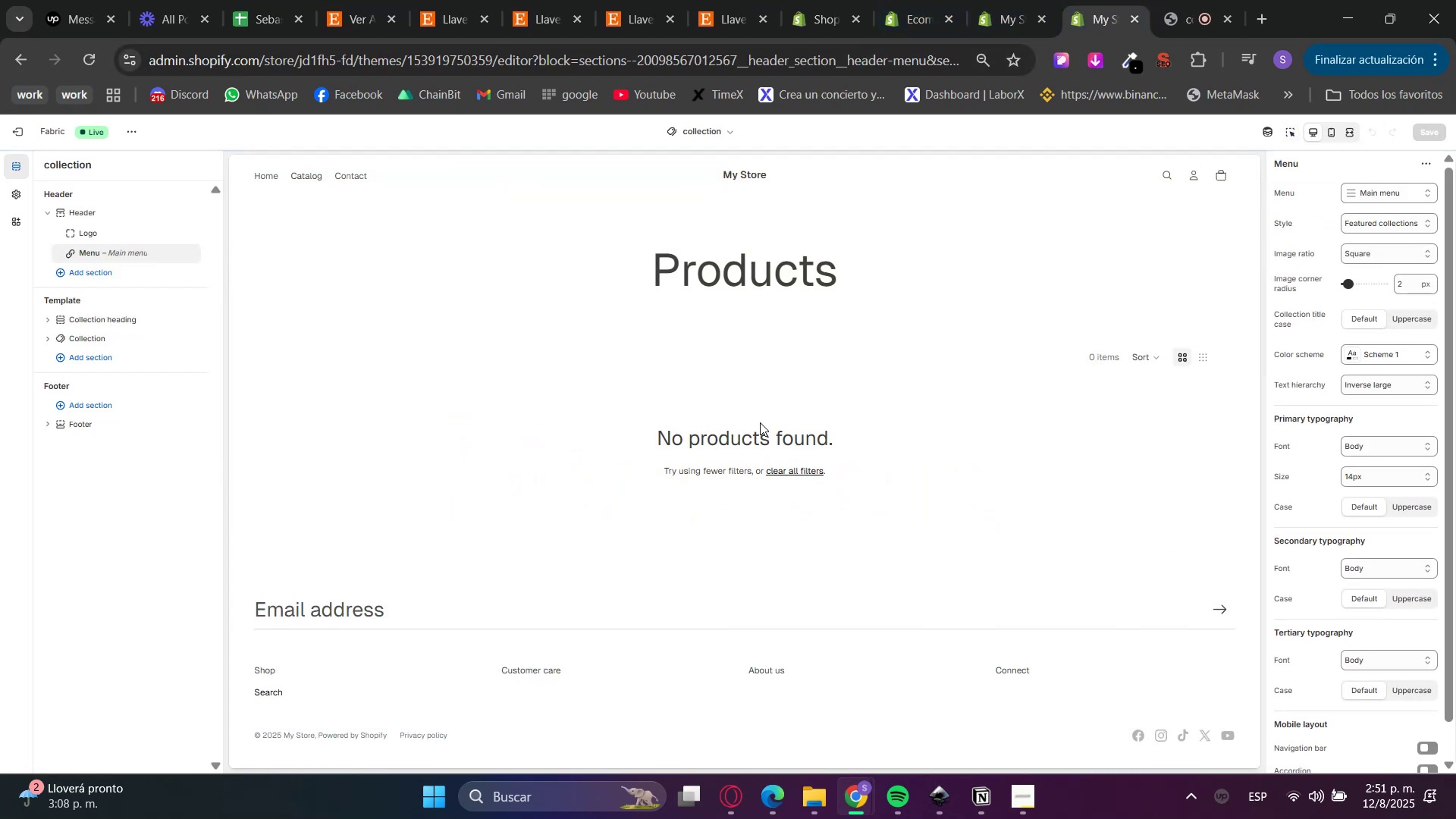 
left_click([748, 171])
 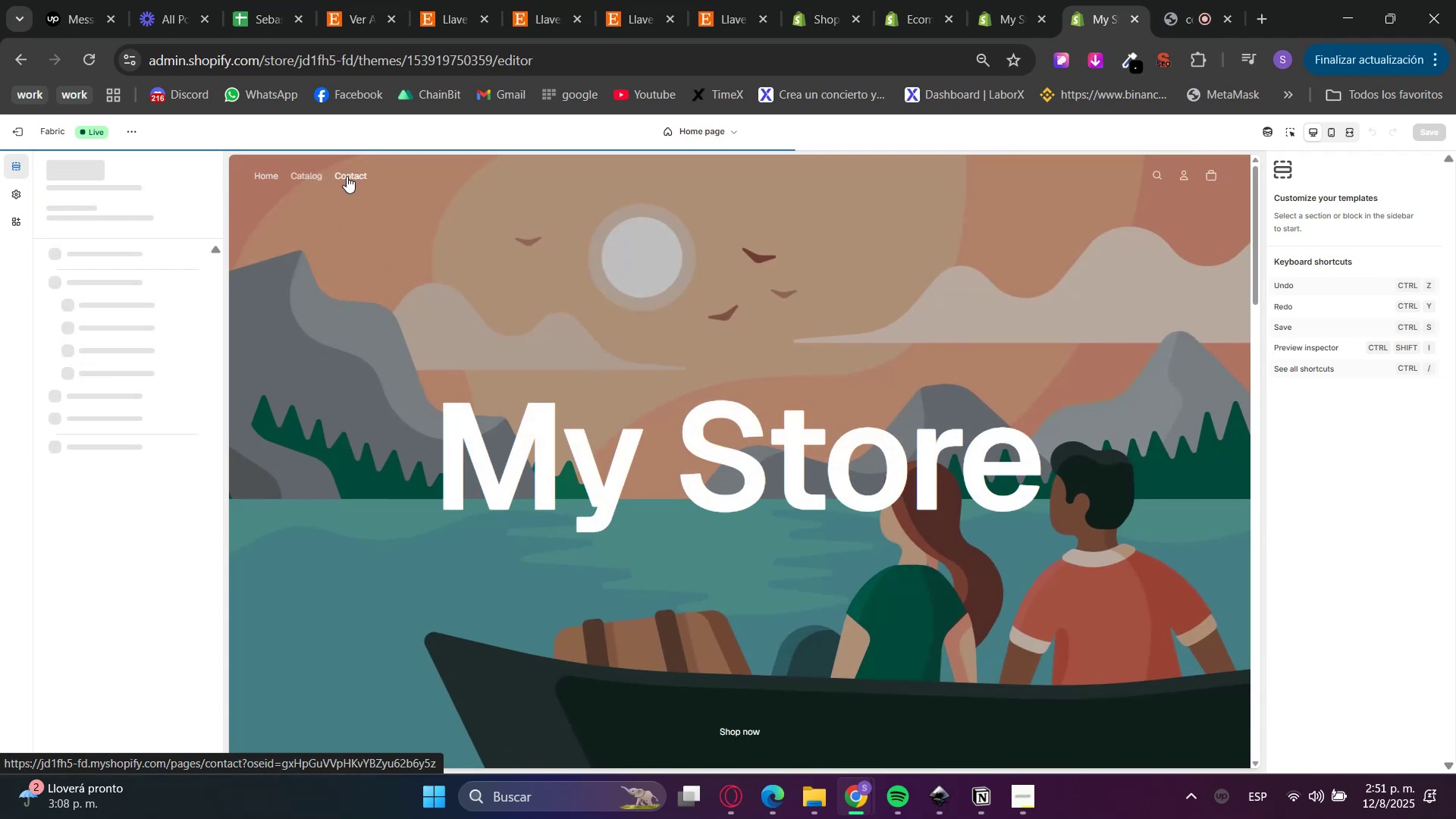 
left_click([300, 173])
 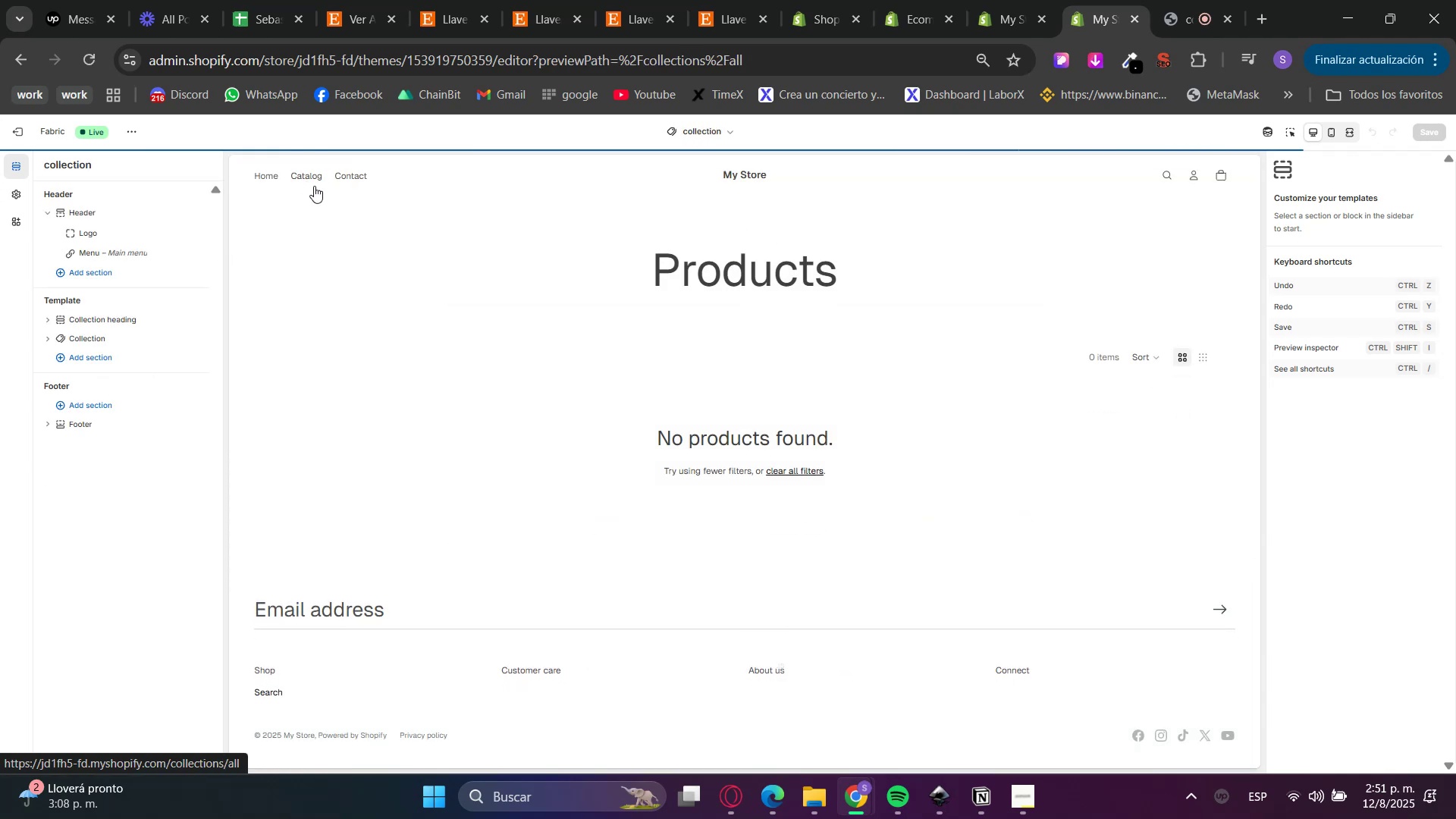 
left_click([675, 130])
 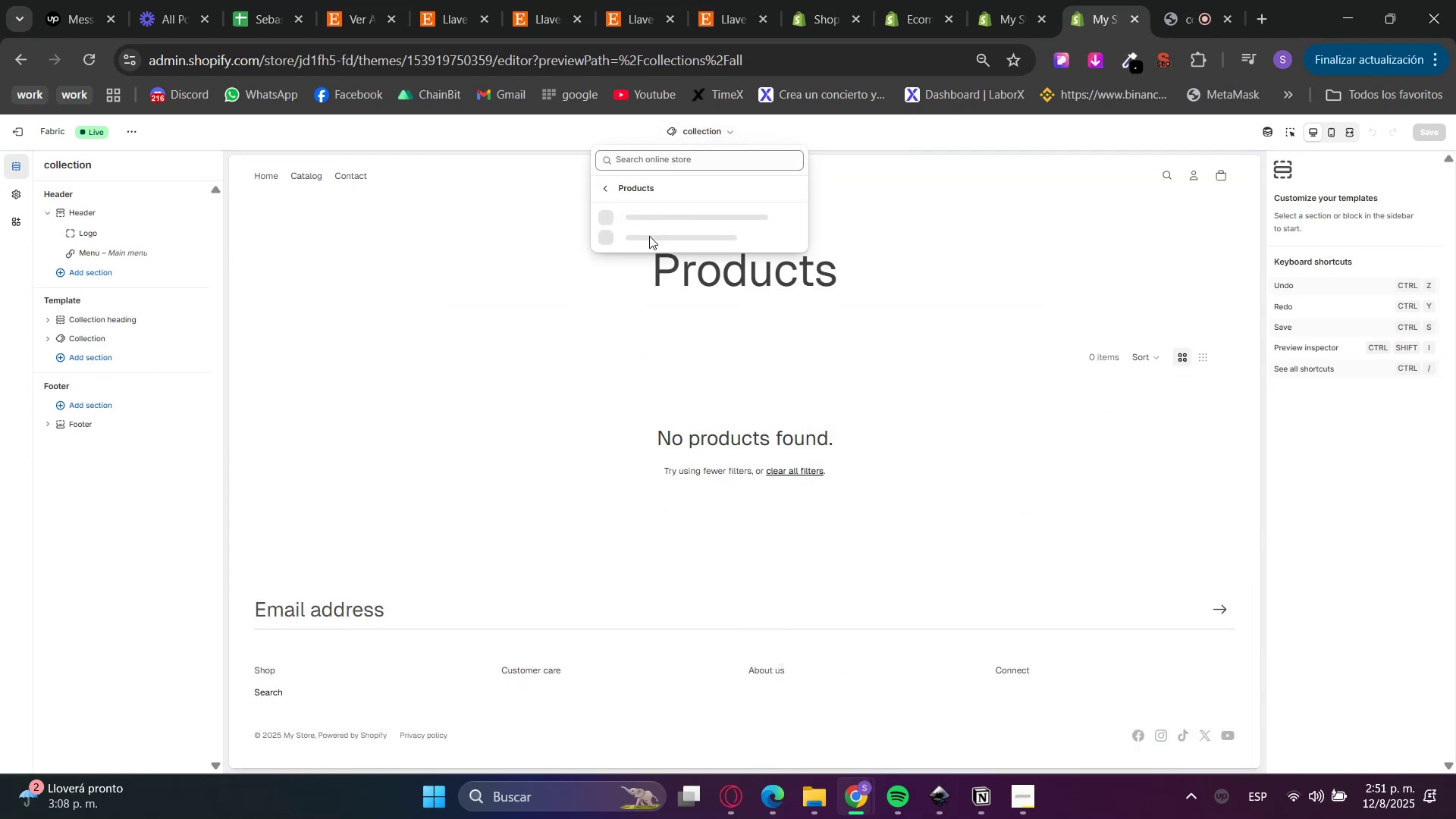 
left_click([643, 222])
 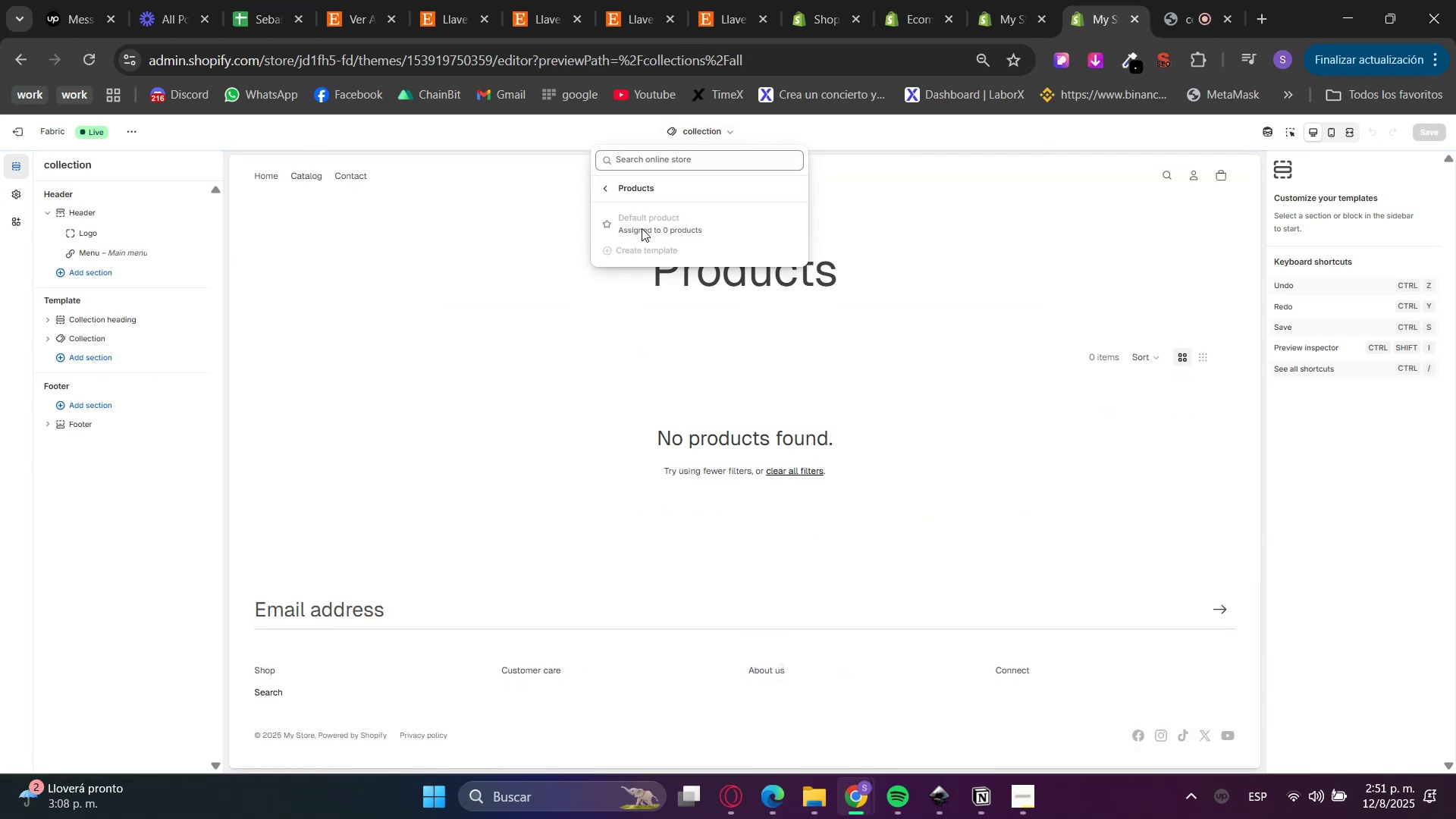 
left_click([331, 288])
 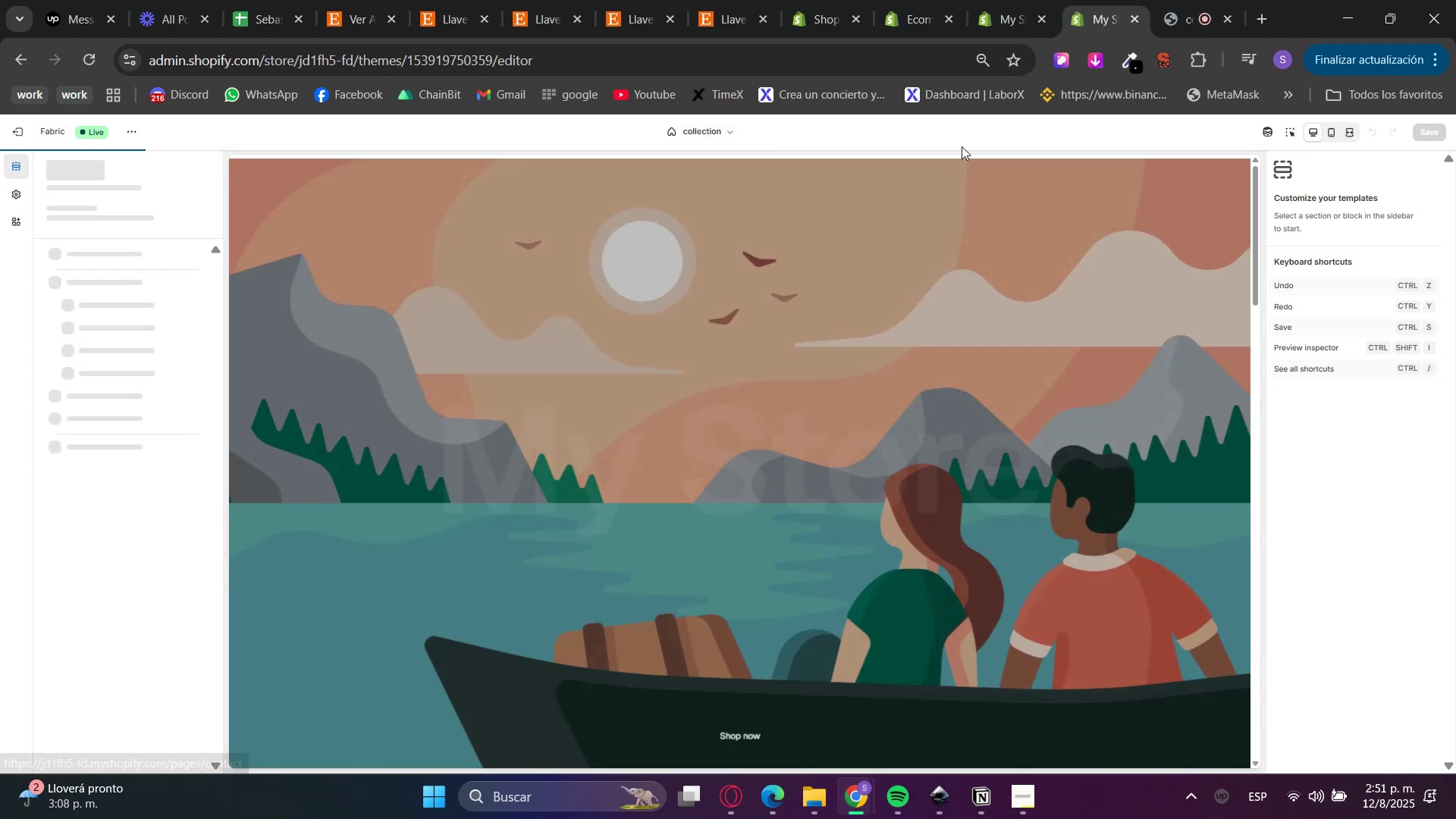 
scroll: coordinate [811, 361], scroll_direction: down, amount: 2.0
 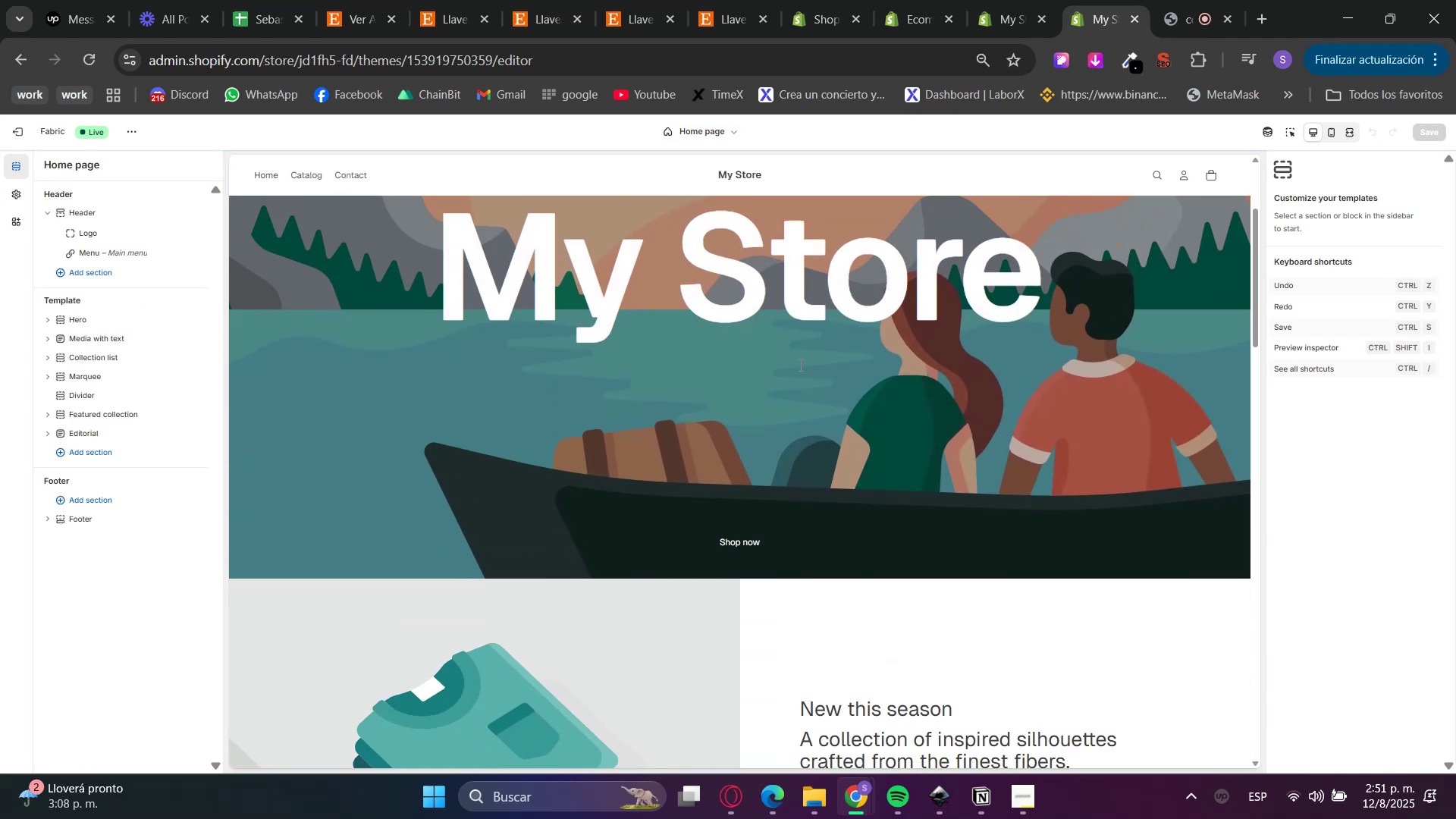 
scroll: coordinate [419, 481], scroll_direction: up, amount: 3.0
 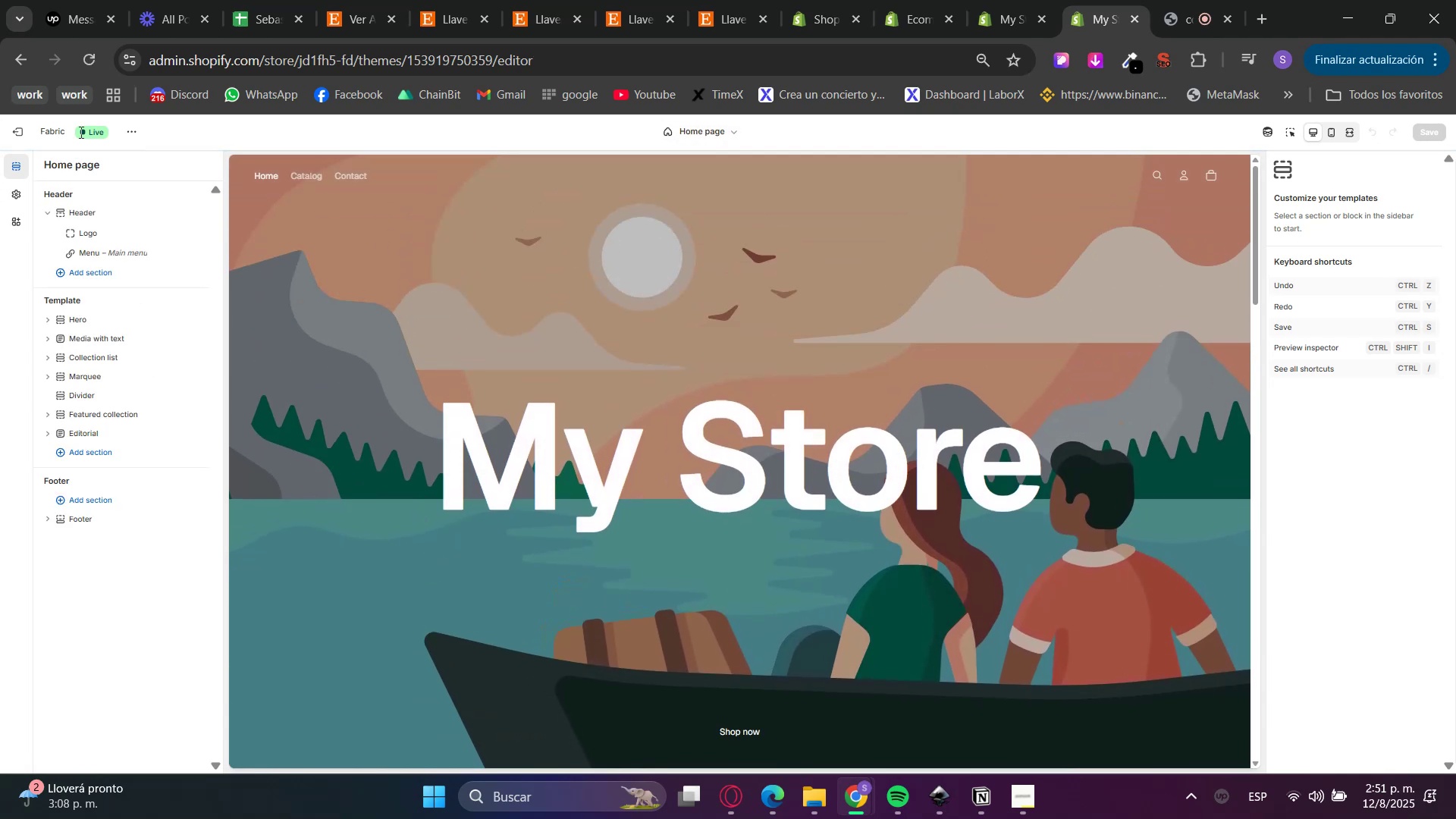 
left_click([4, 129])
 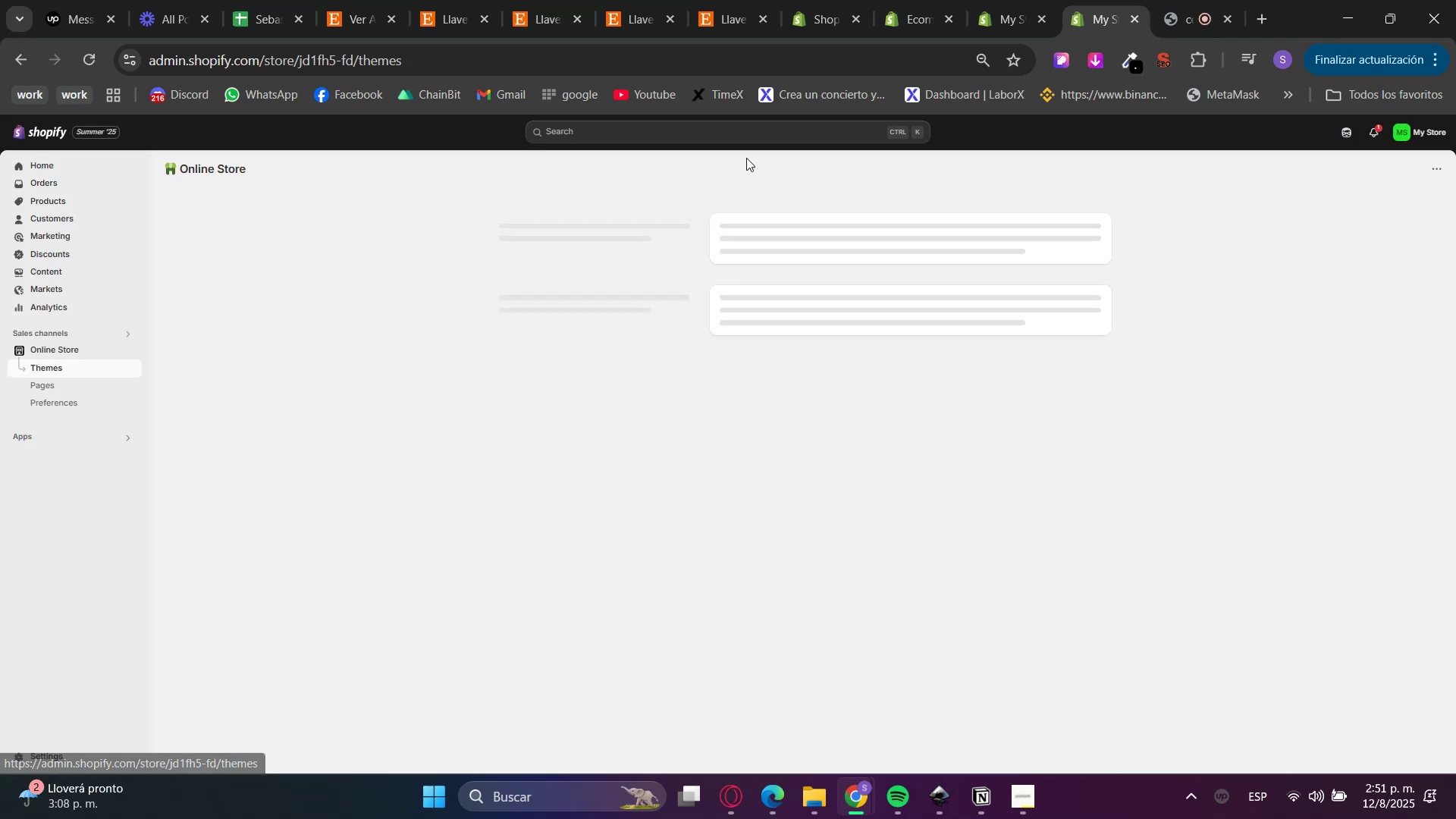 
left_click([984, 0])
 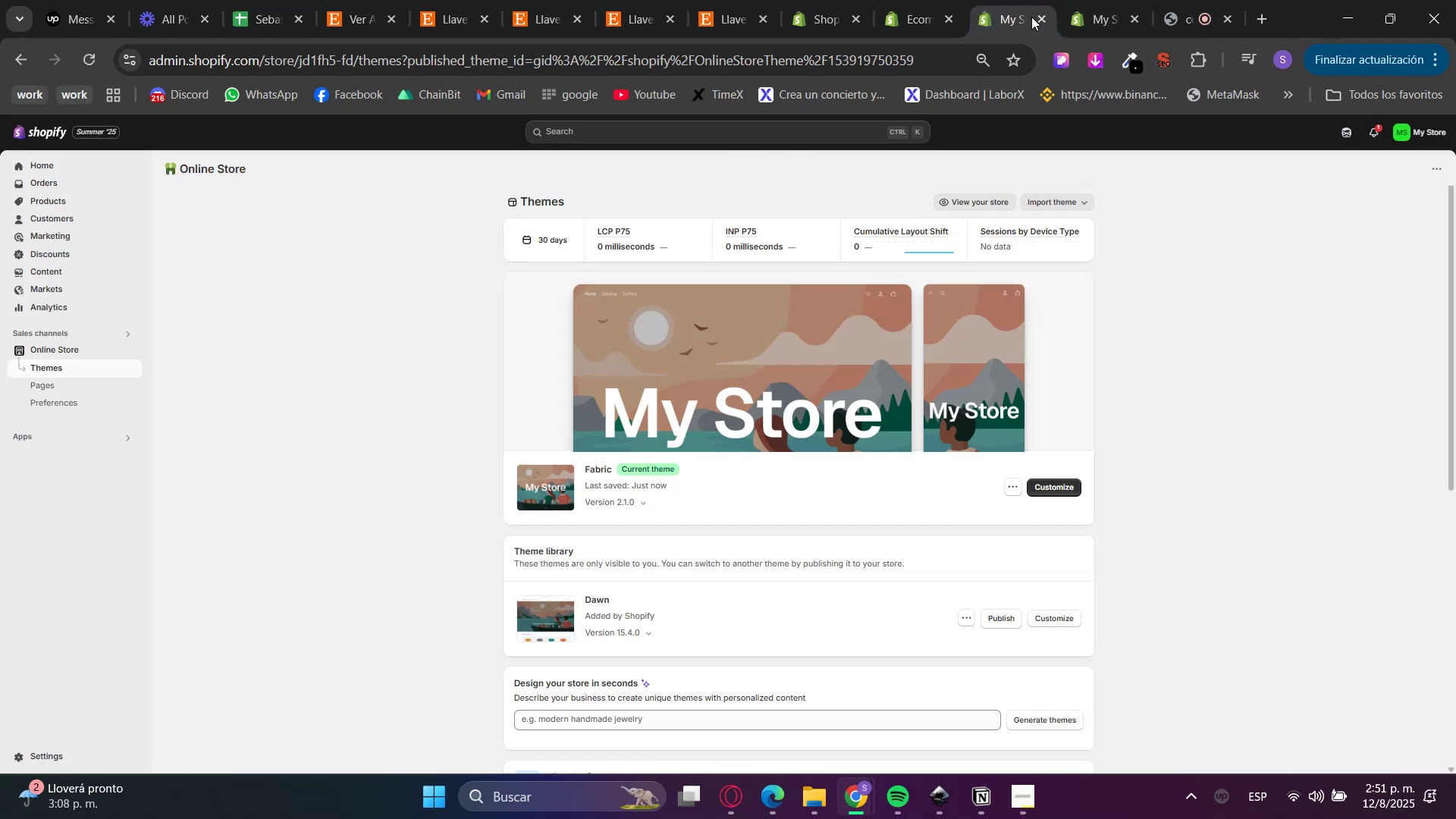 
left_click([1032, 17])
 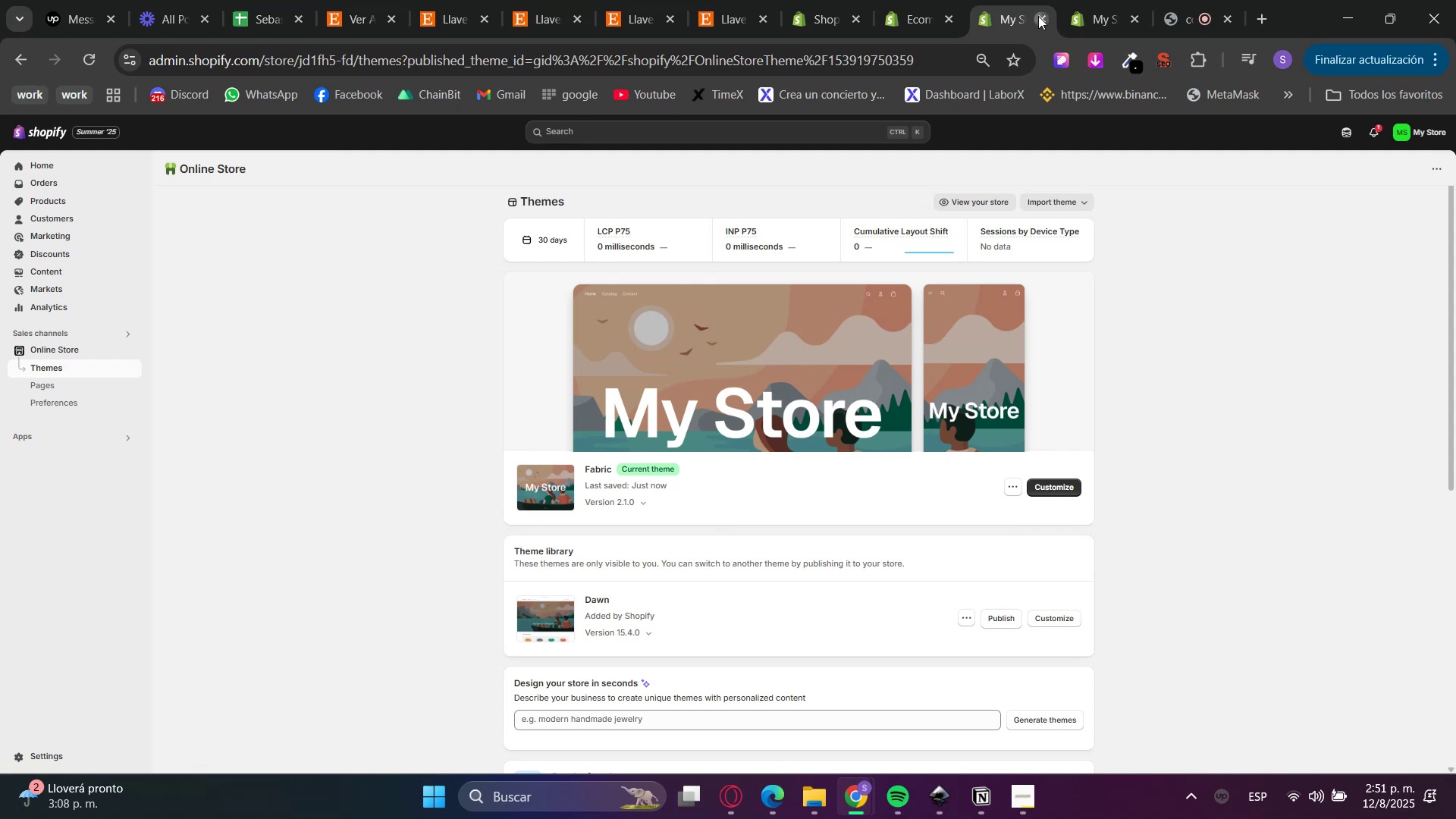 
triple_click([945, 0])
 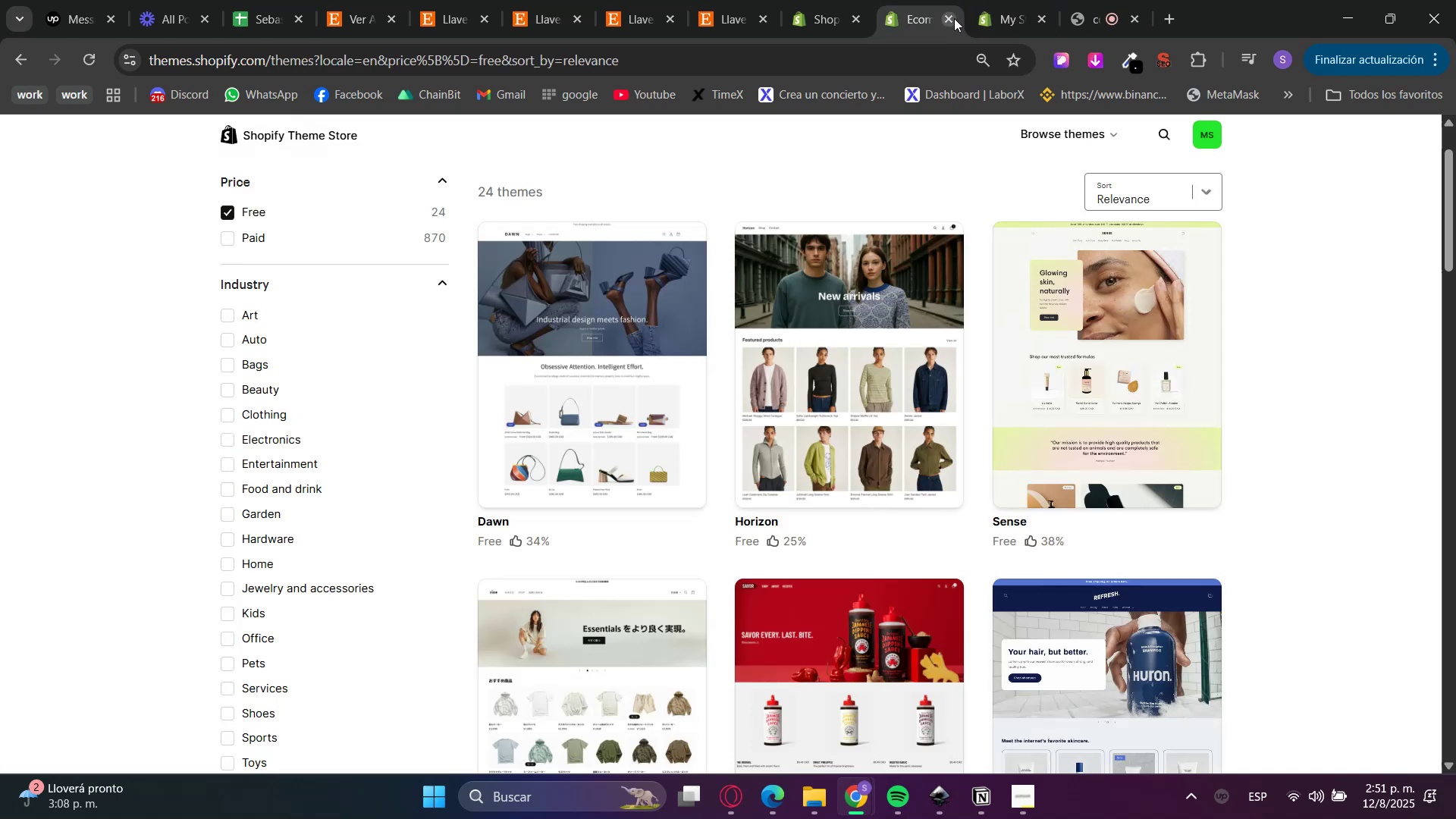 
left_click([954, 19])
 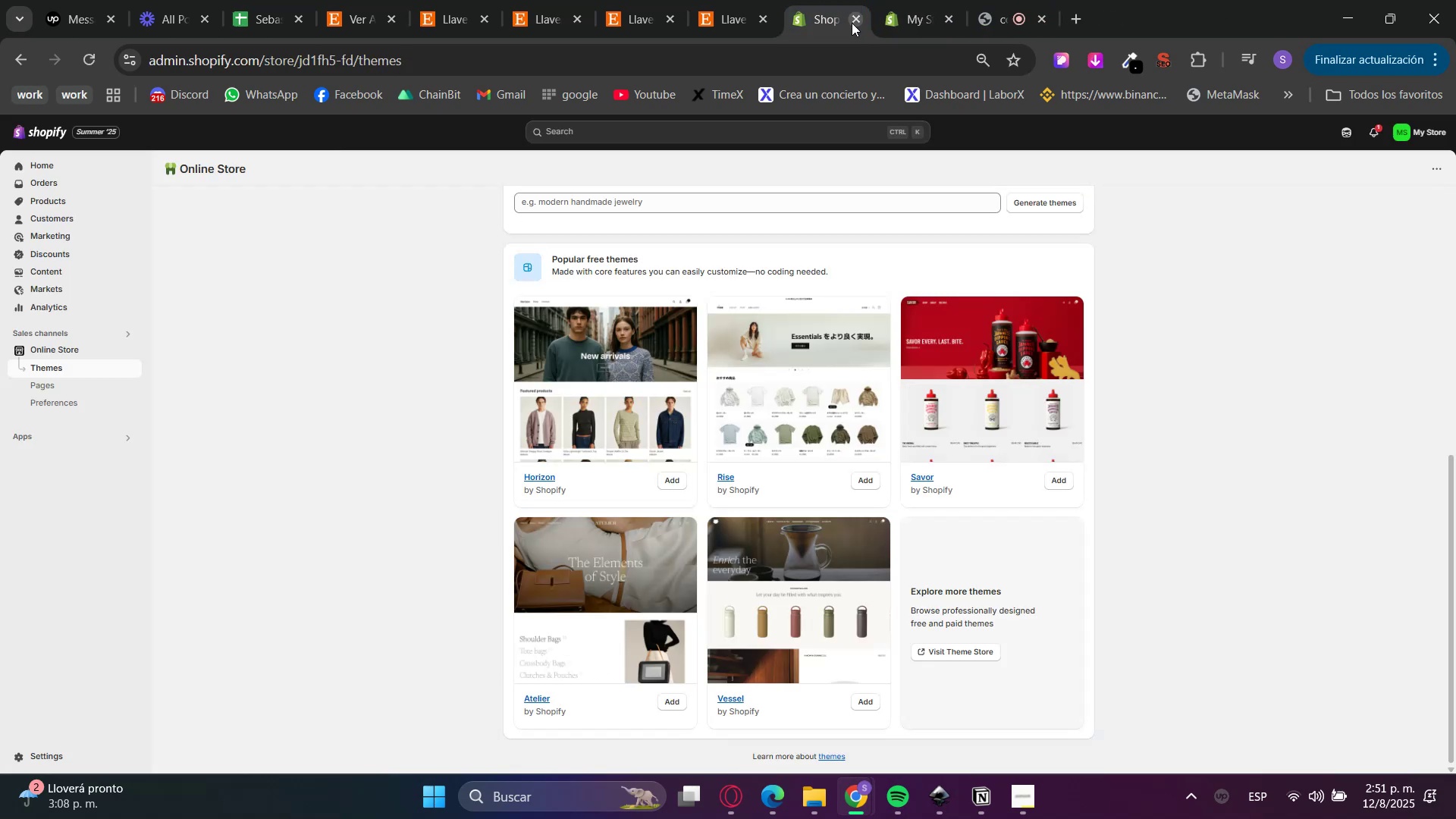 
double_click([799, 0])
 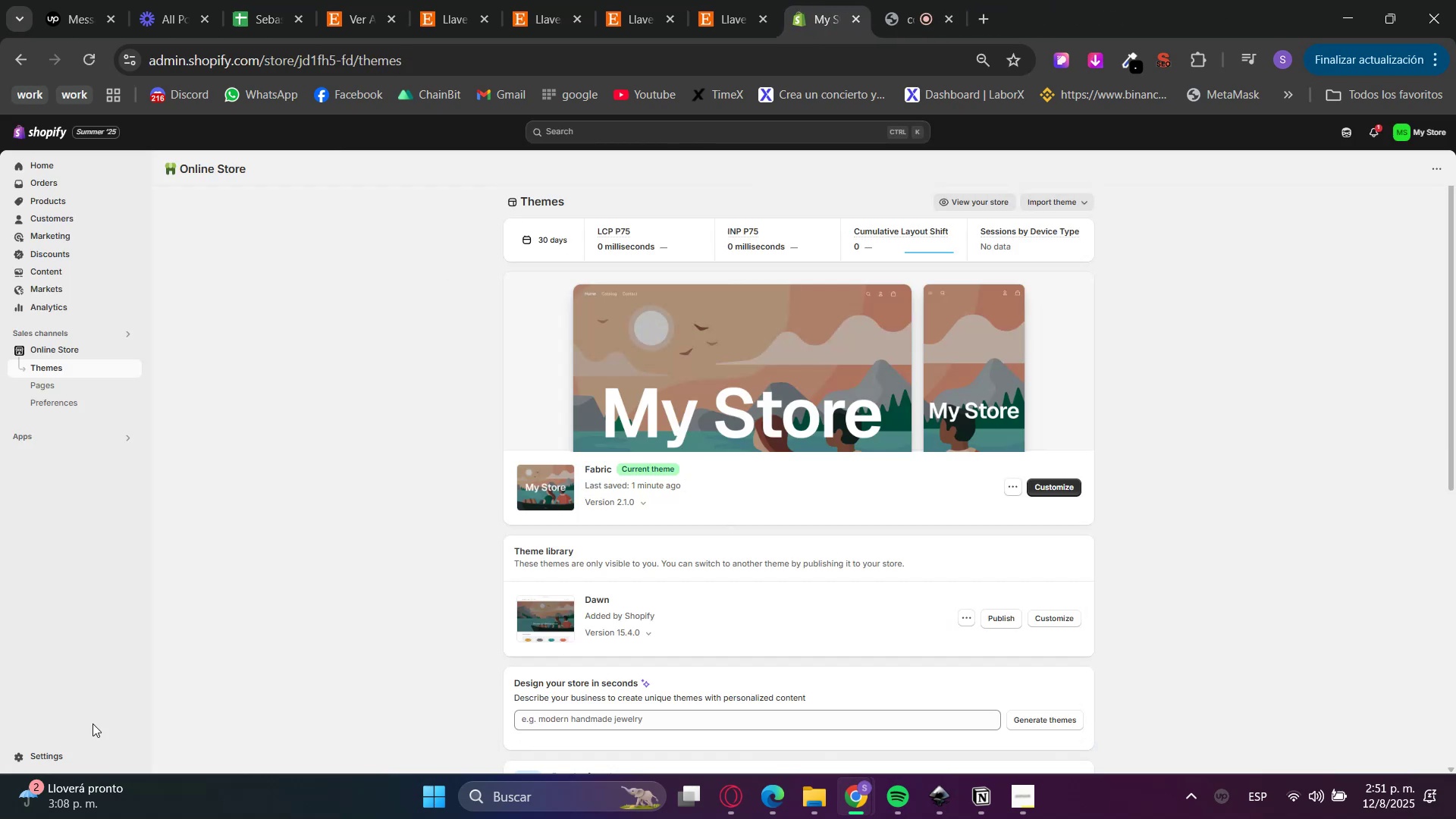 
left_click([103, 754])
 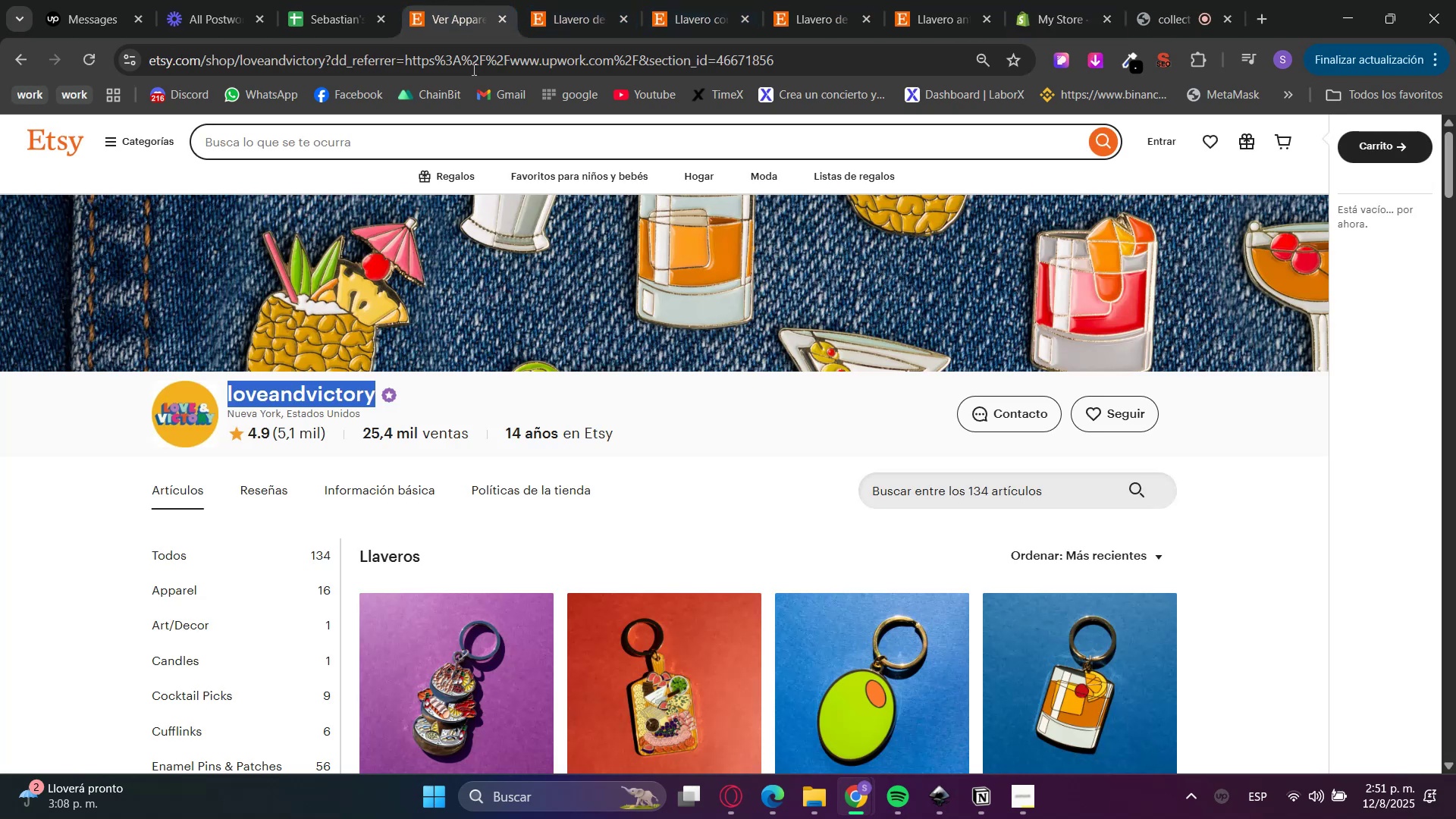 
key(Control+C)
 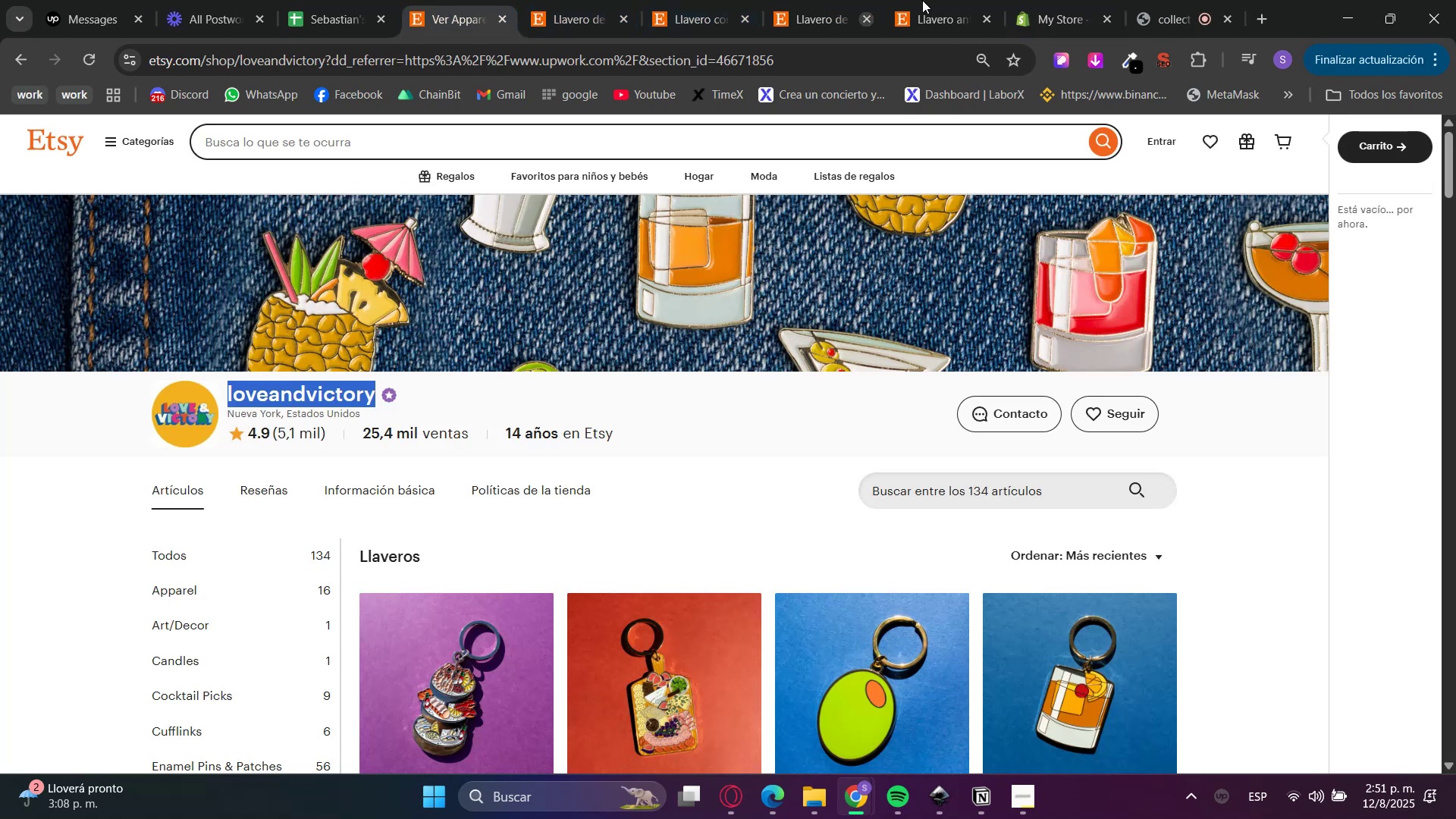 
key(Control+C)
 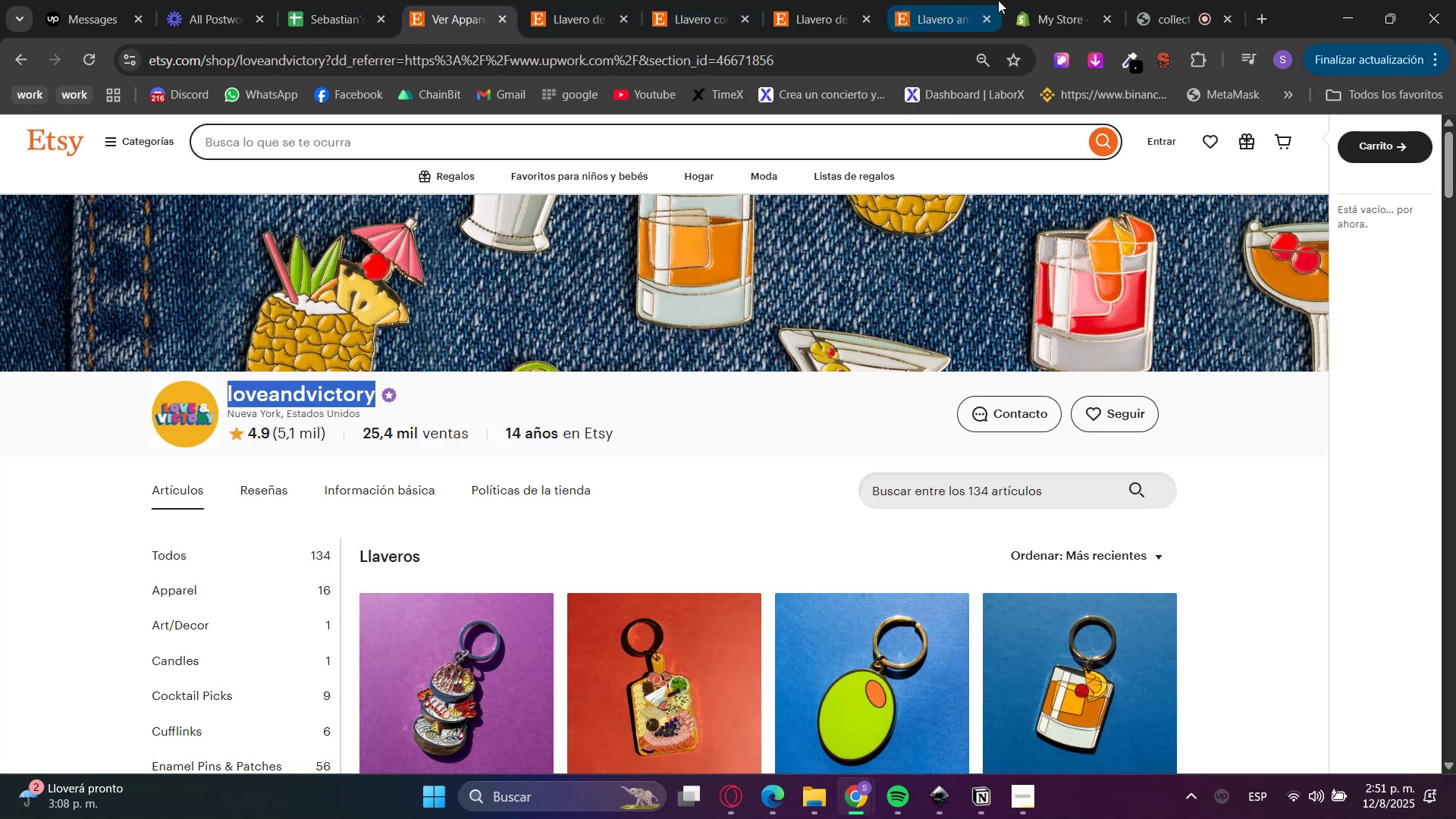 
left_click([1054, 0])
 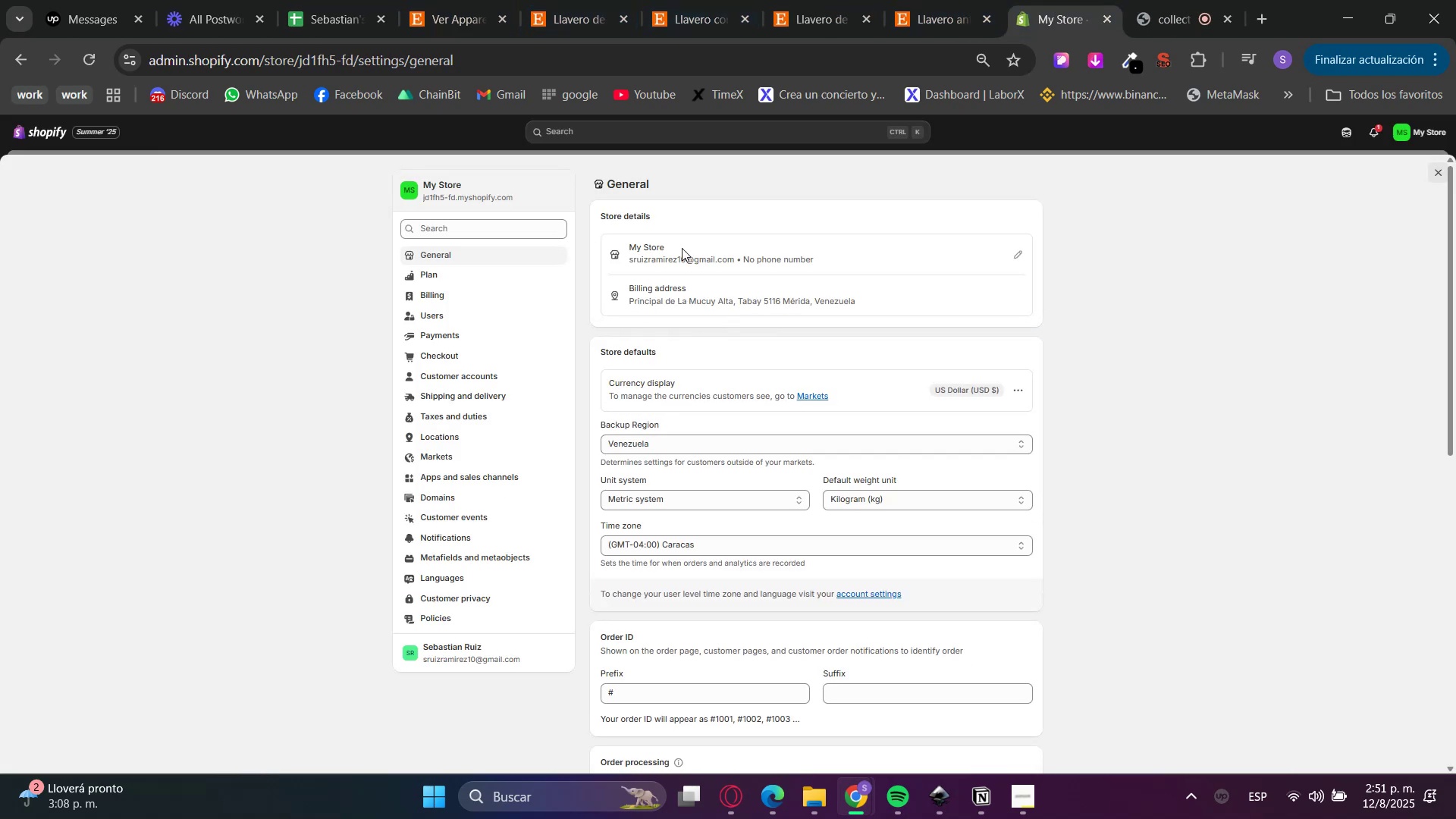 
left_click([1017, 253])
 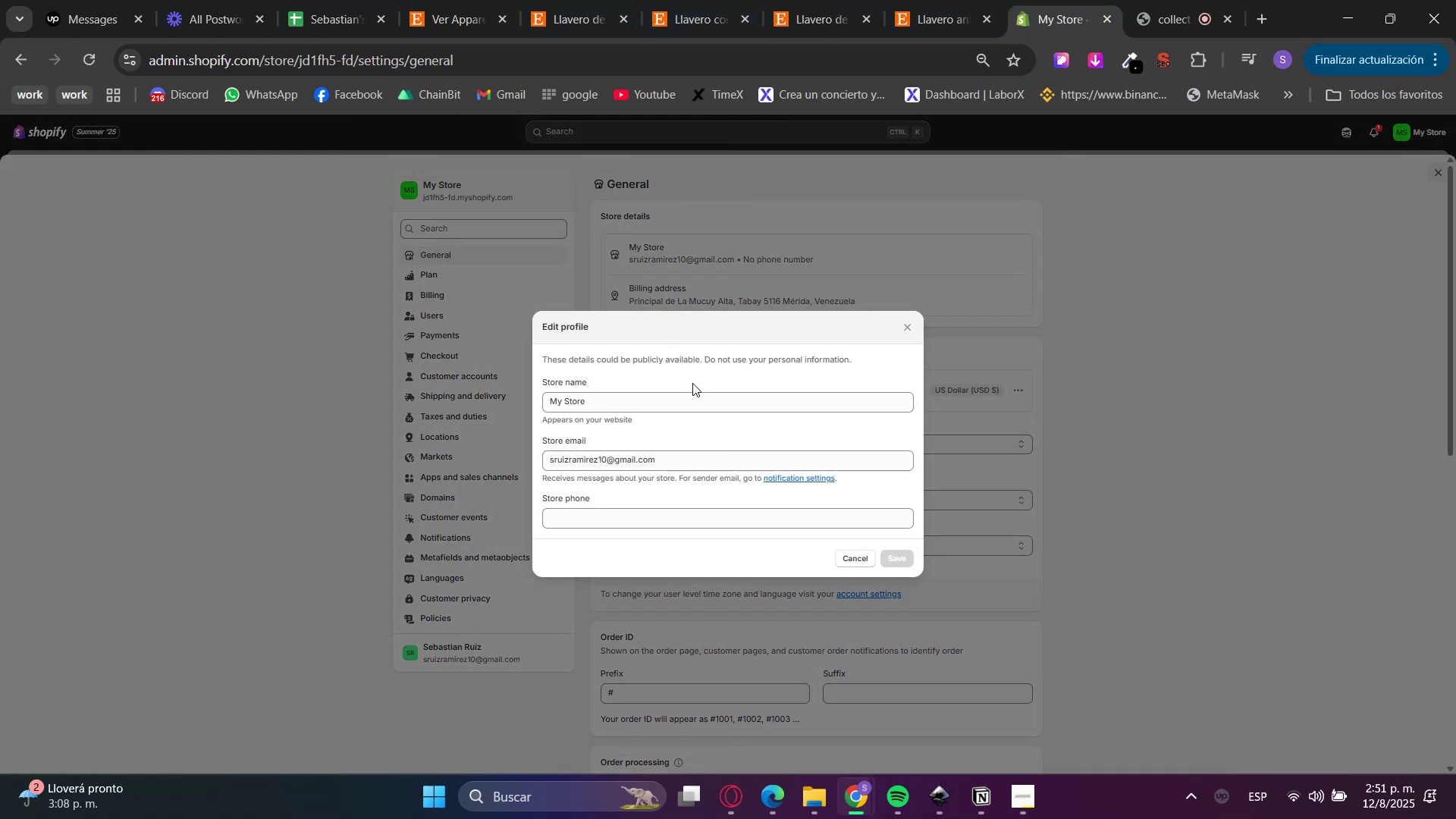 
left_click_drag(start_coordinate=[663, 403], to_coordinate=[489, 406])
 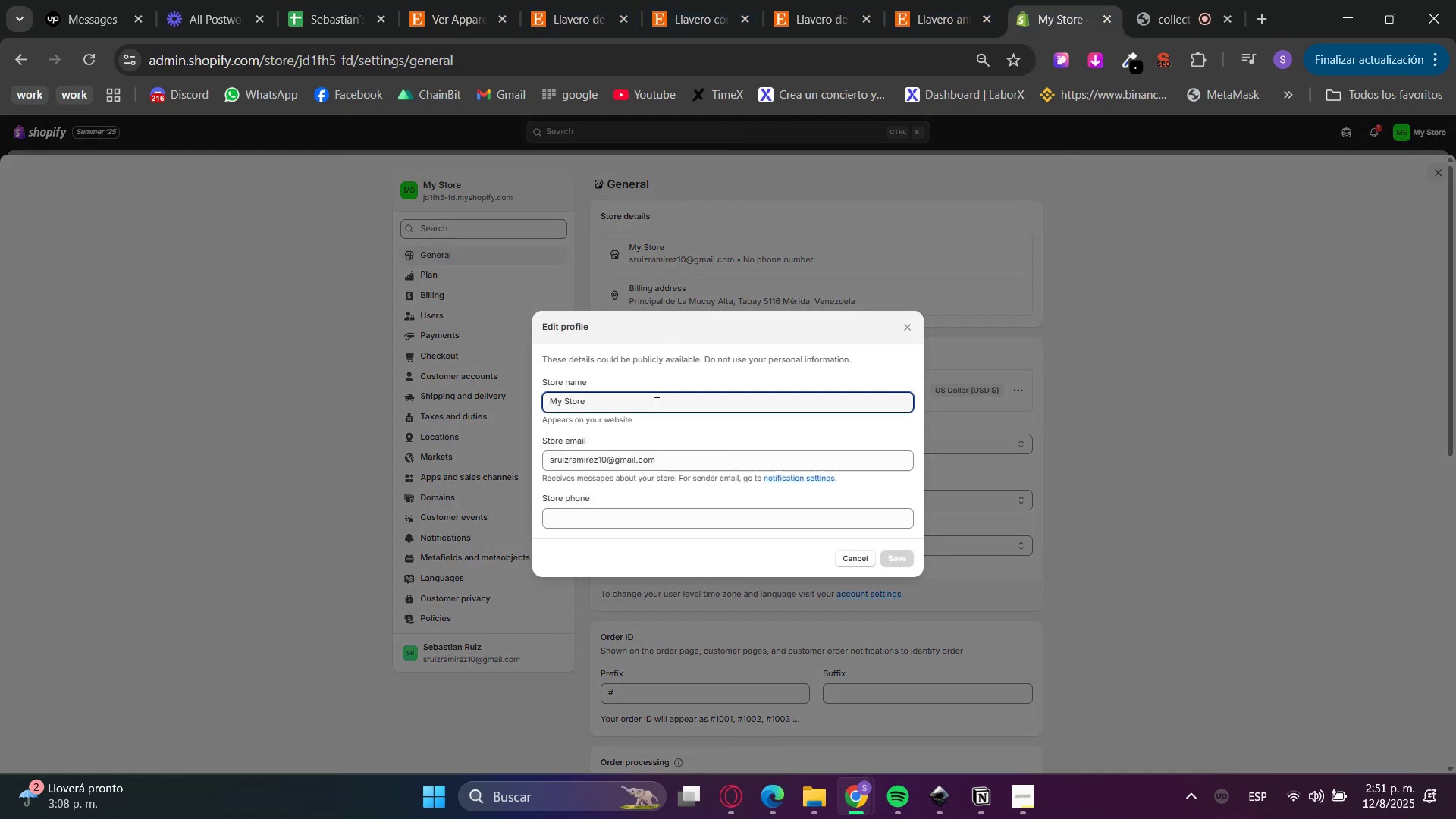 
key(Control+V)
 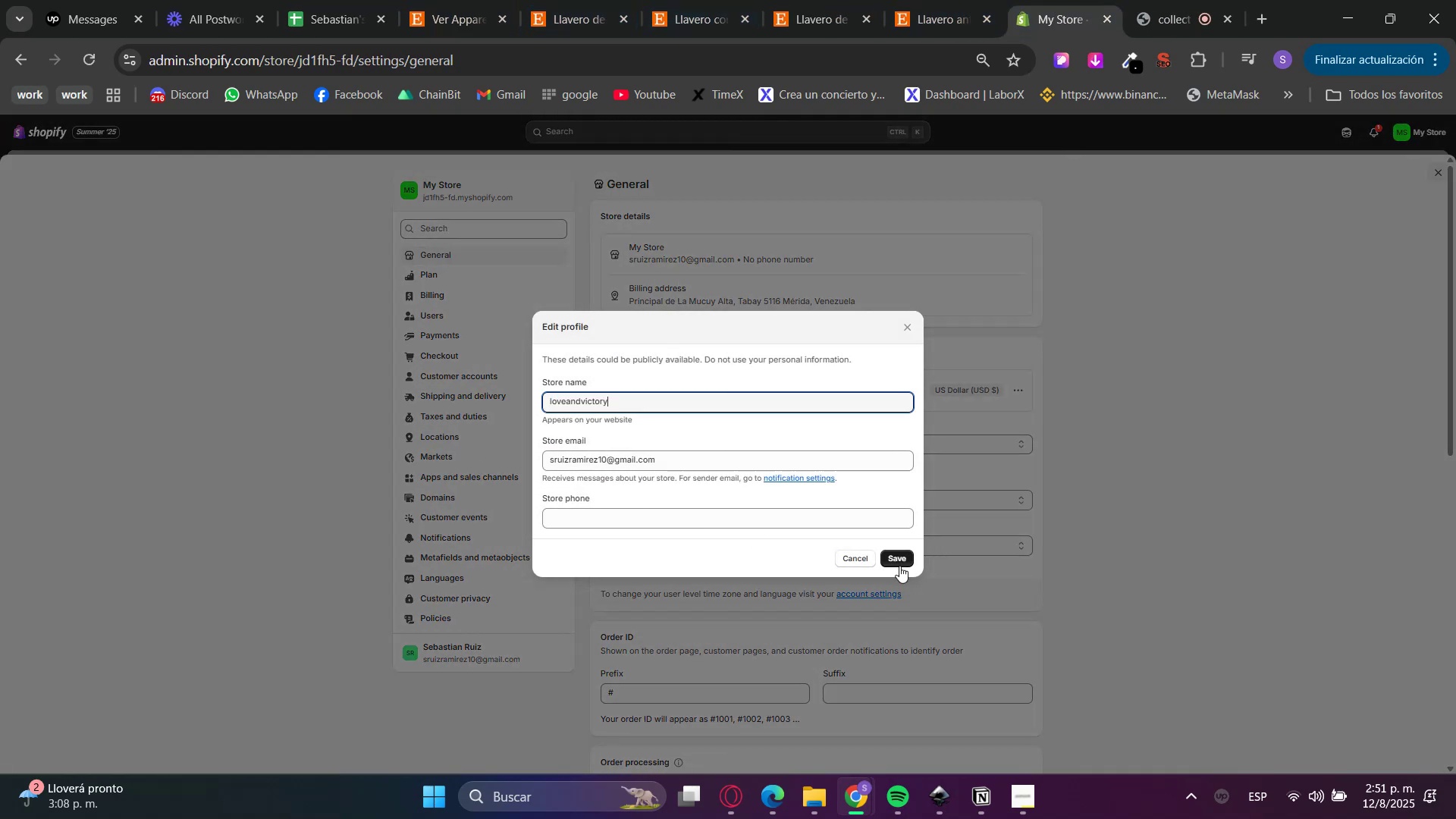 
left_click([897, 558])
 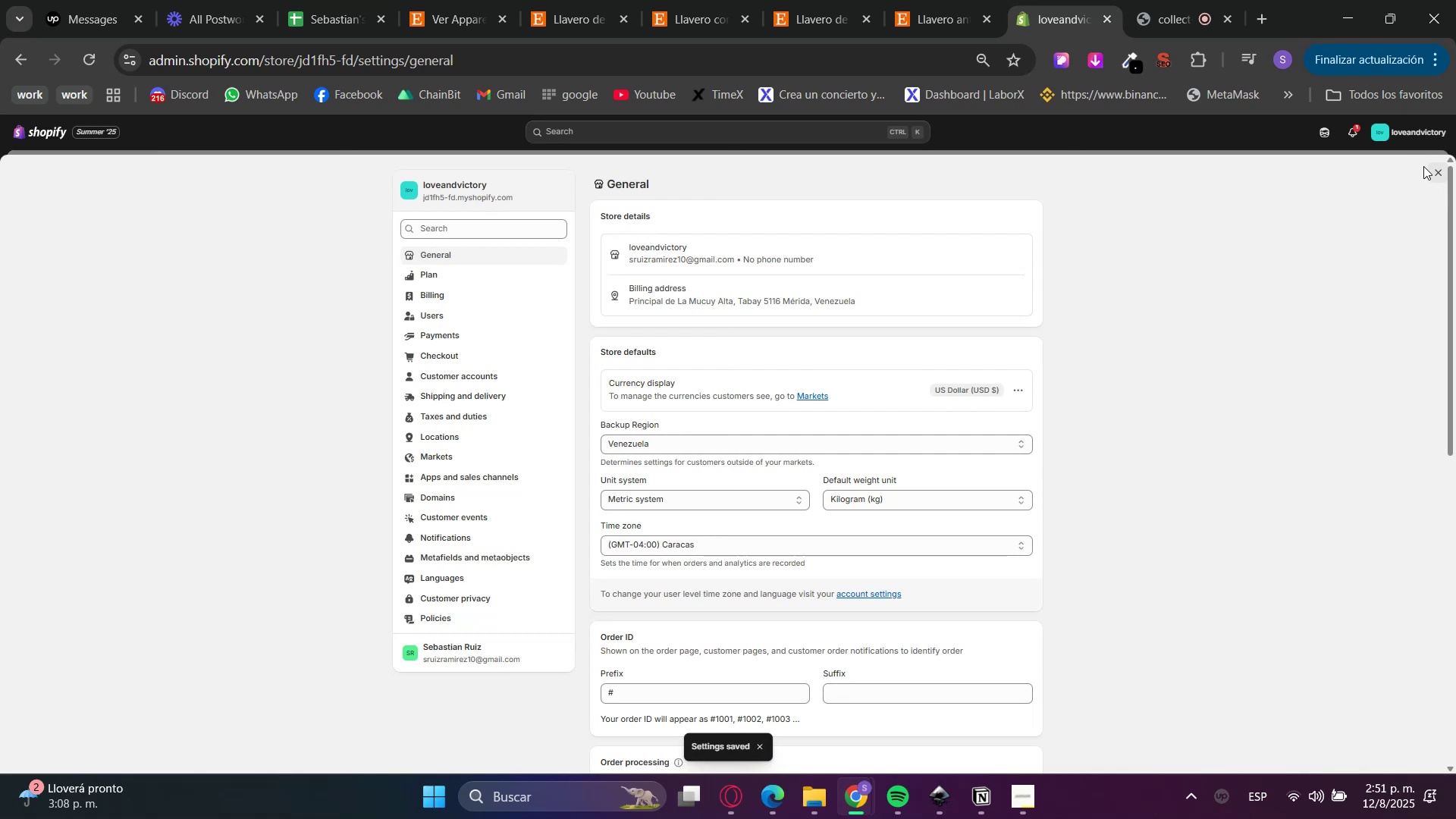 
left_click([1435, 166])
 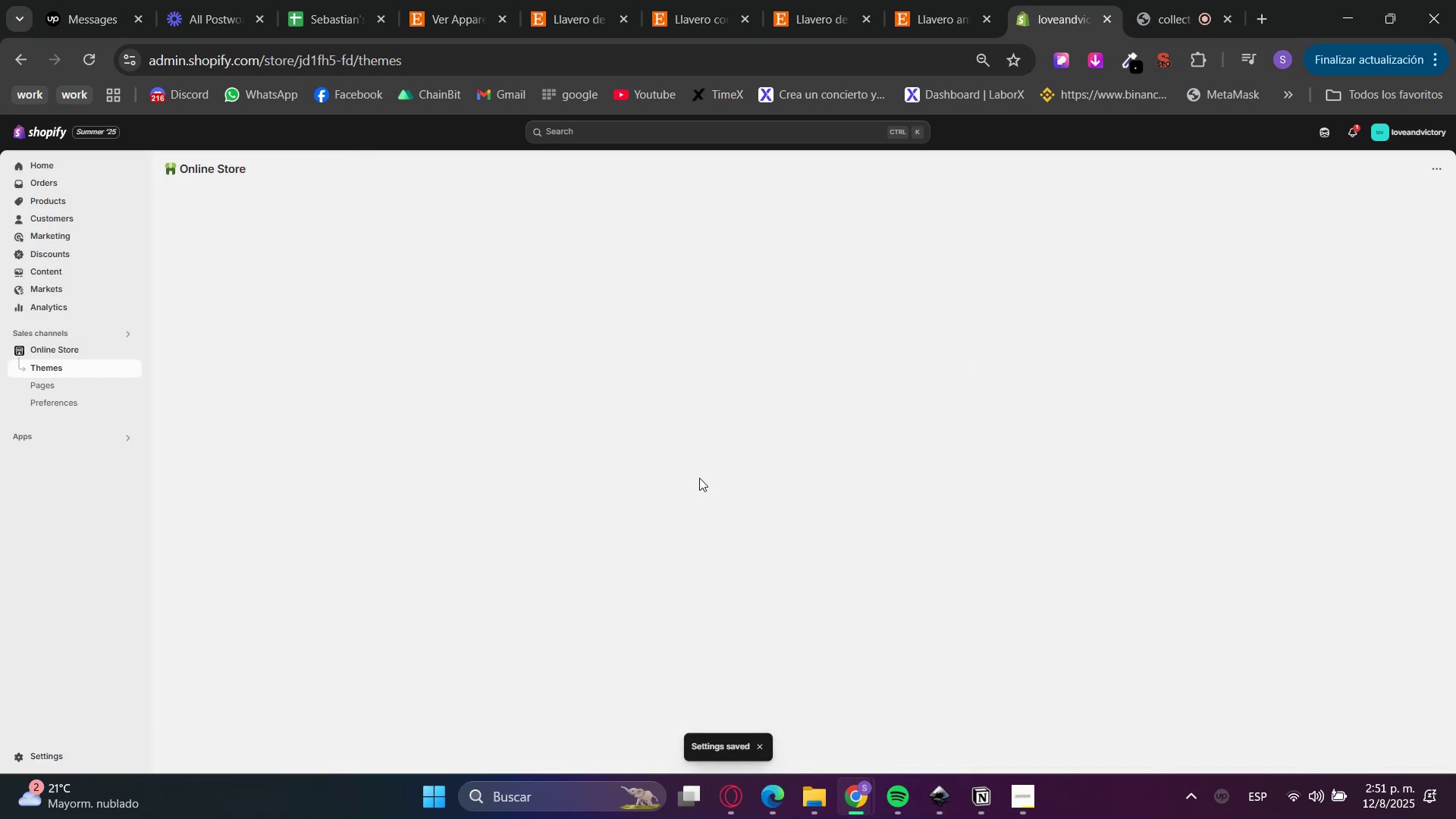 
left_click([403, 0])
 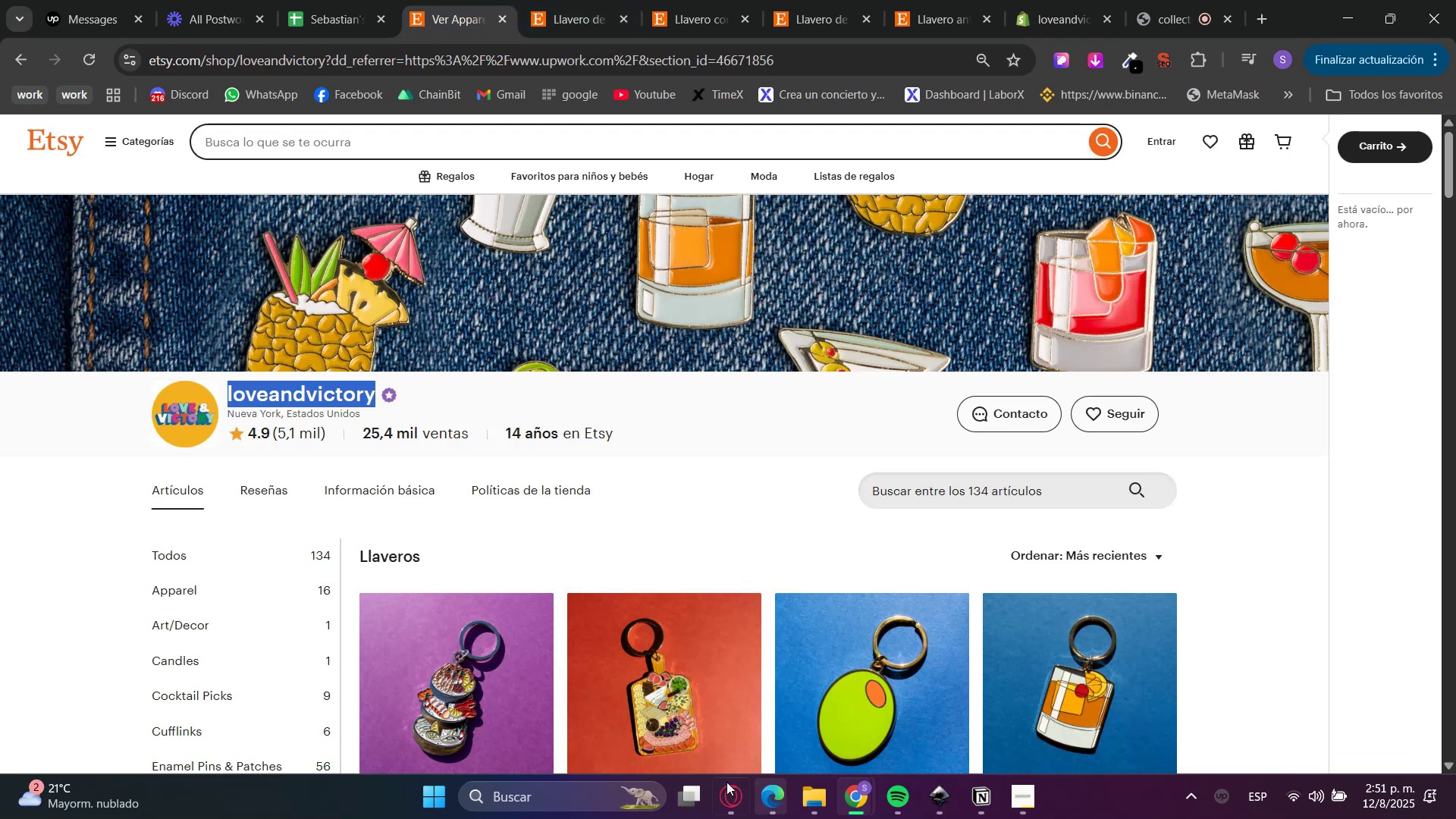 
left_click([189, 415])
 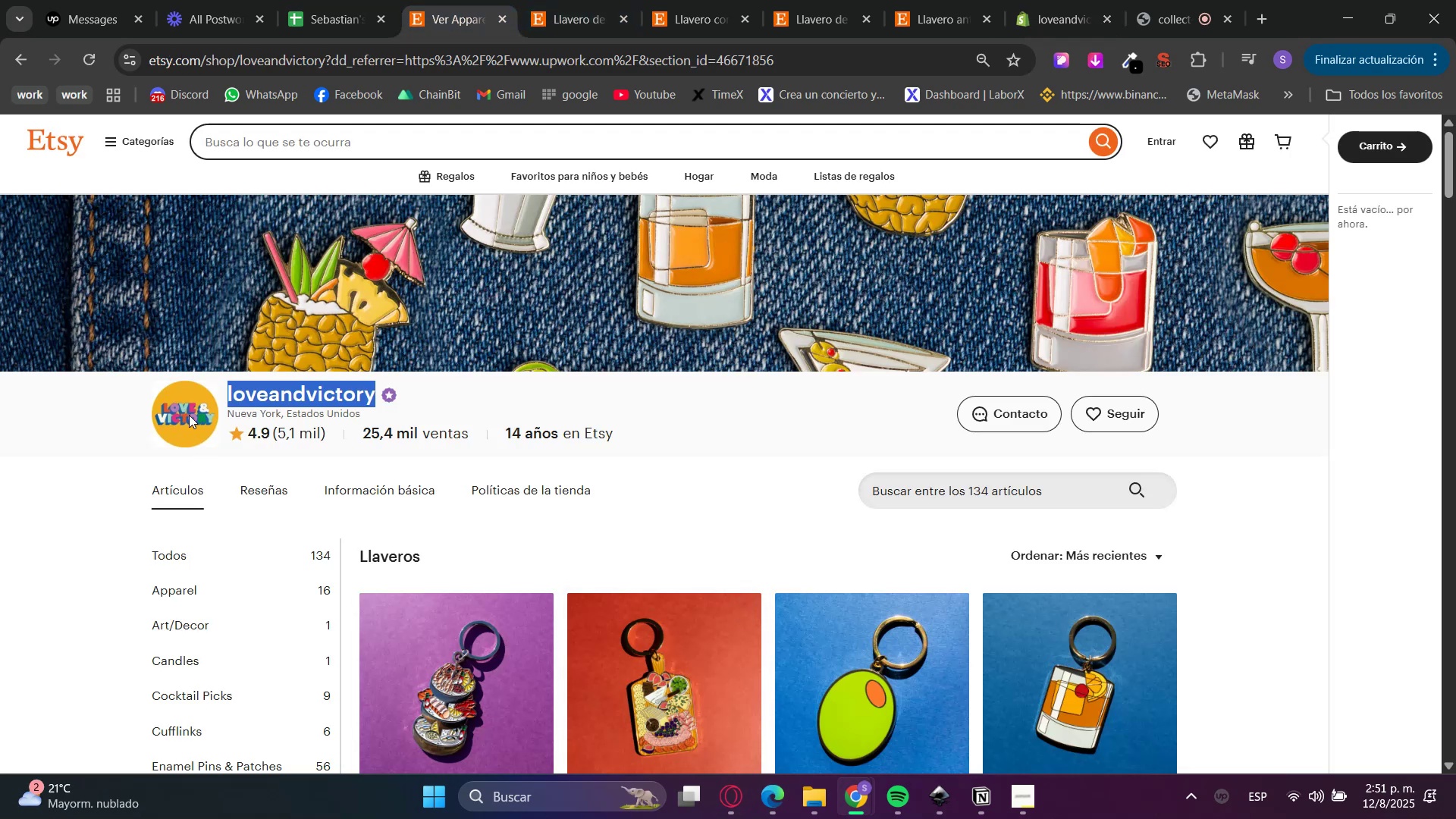 
hold_key(key=ControlLeft, duration=0.51)
scroll: coordinate [189, 415], scroll_direction: up, amount: 3.0
 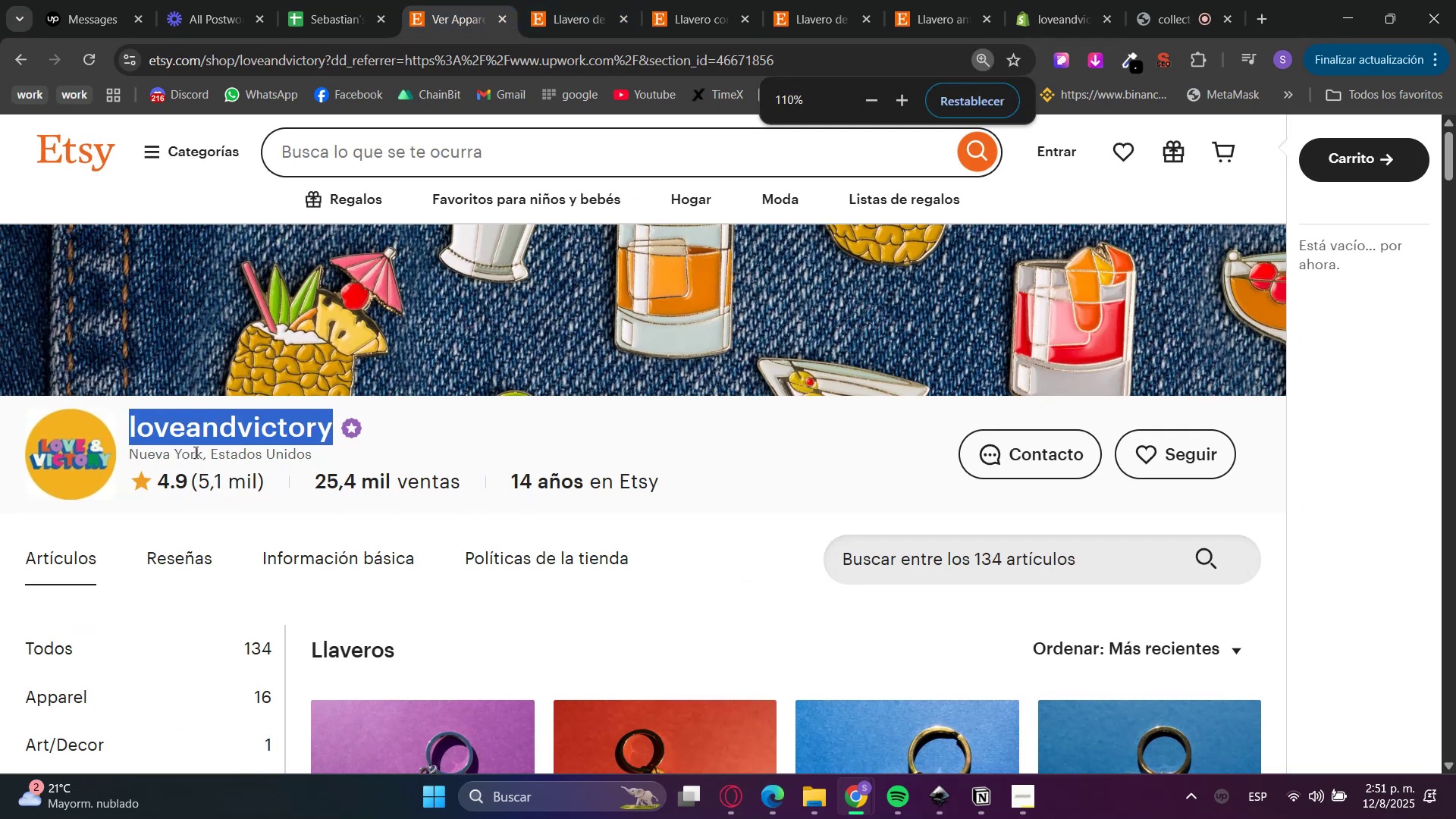 
hold_key(key=ControlLeft, duration=0.37)
scroll: coordinate [69, 491], scroll_direction: down, amount: 1.0
 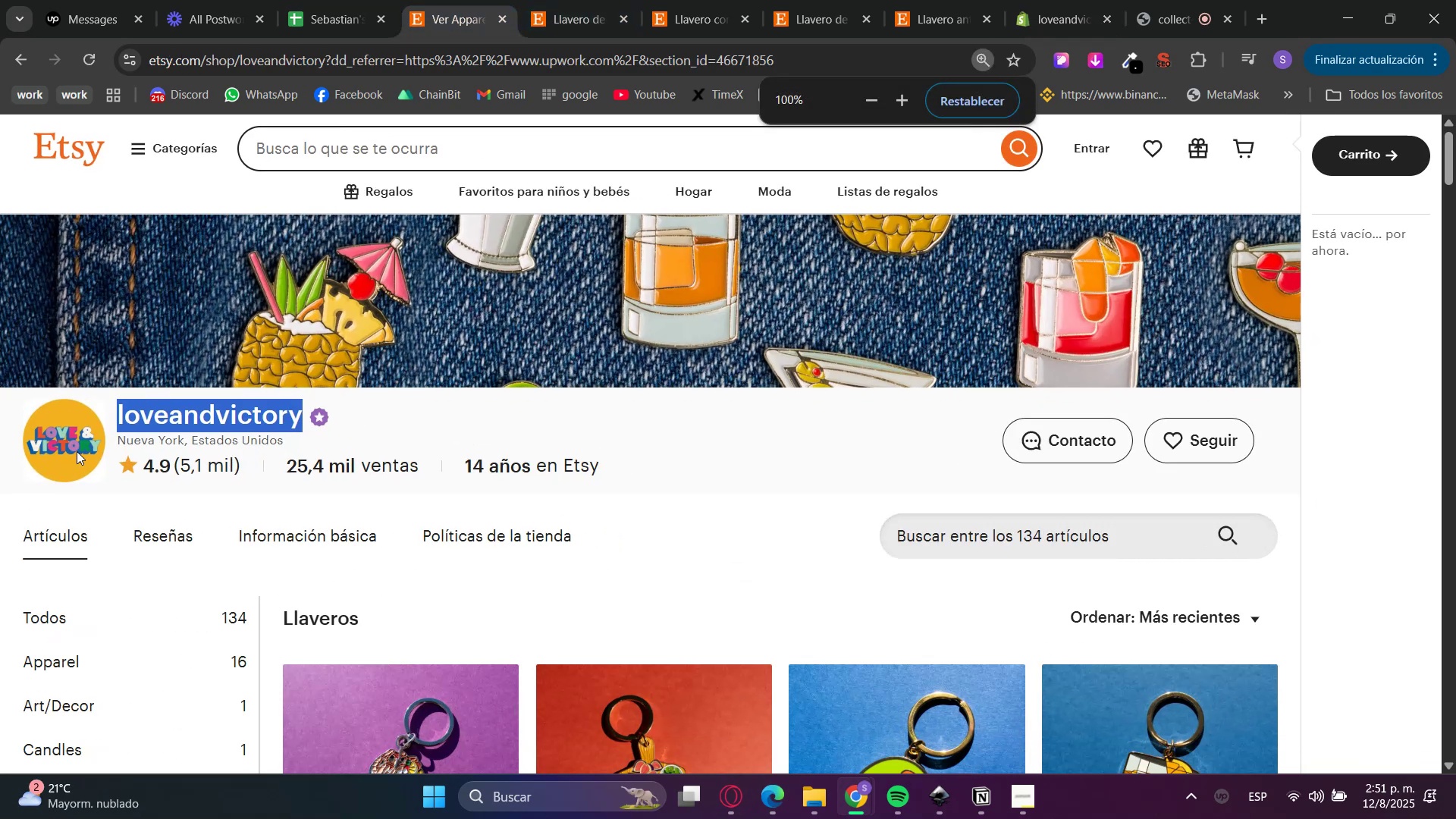 
hold_key(key=ControlLeft, duration=0.41)
scroll: coordinate [75, 450], scroll_direction: up, amount: 1.0
 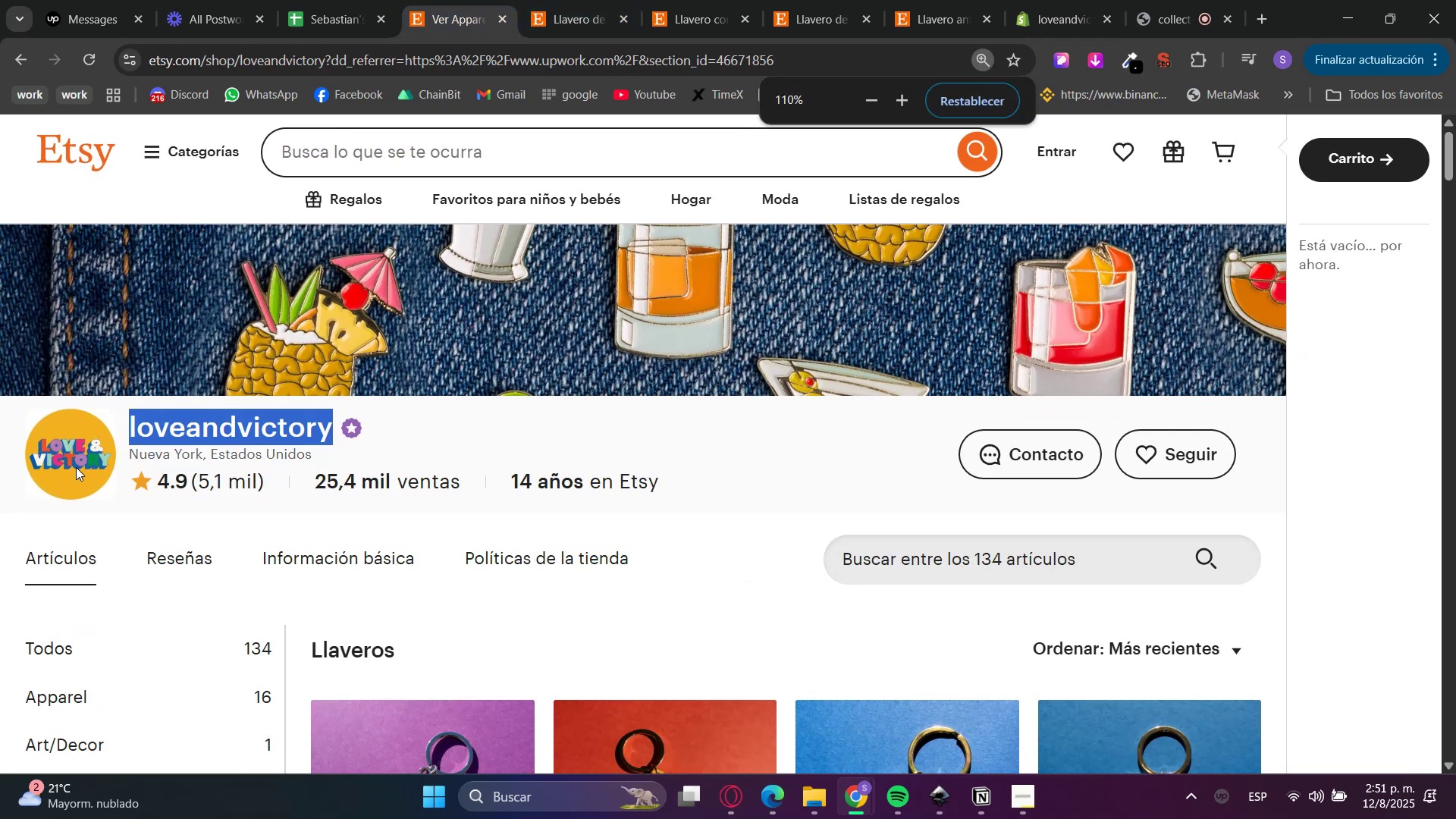 
right_click([76, 467])
 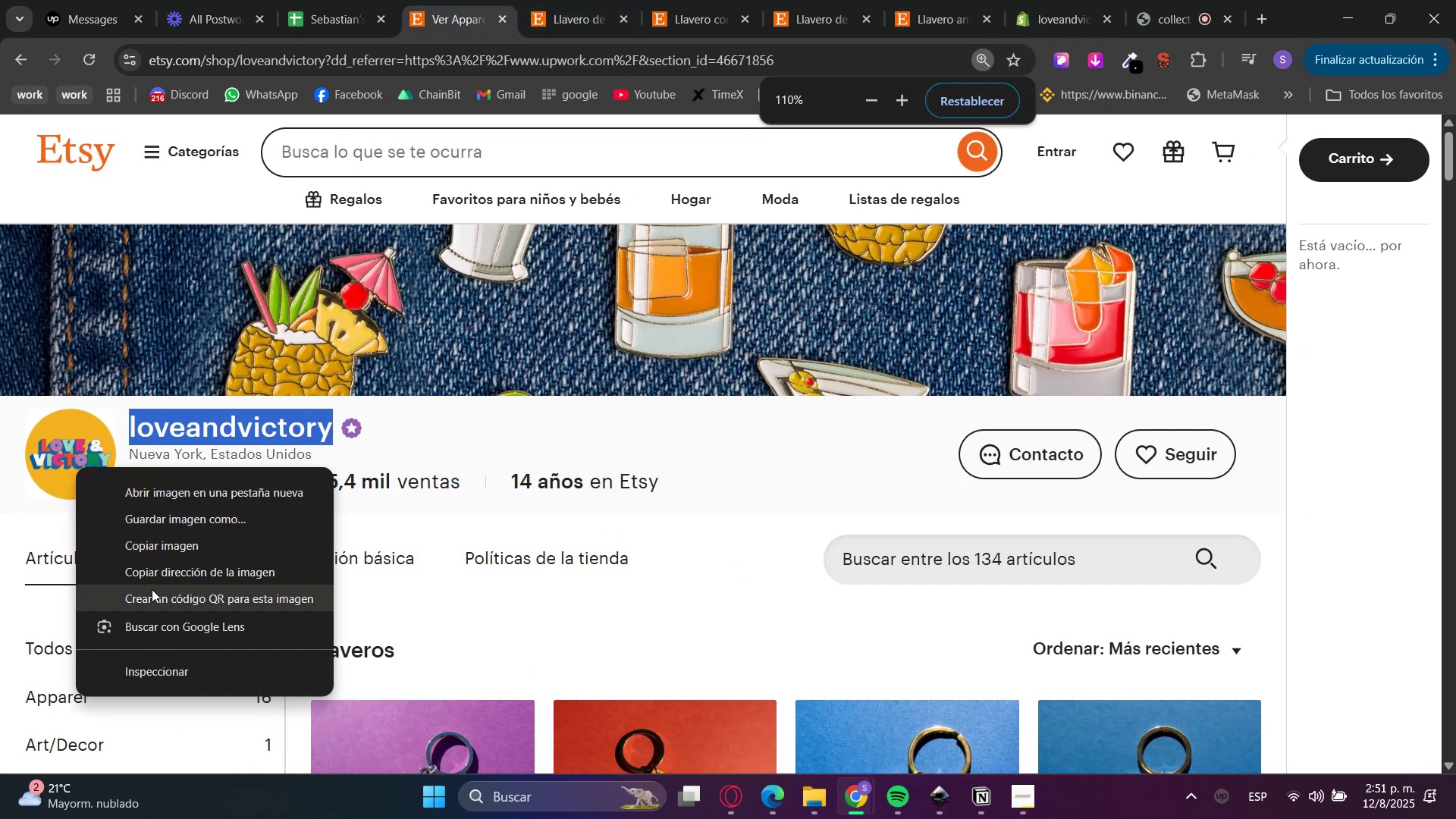 
left_click([160, 512])
 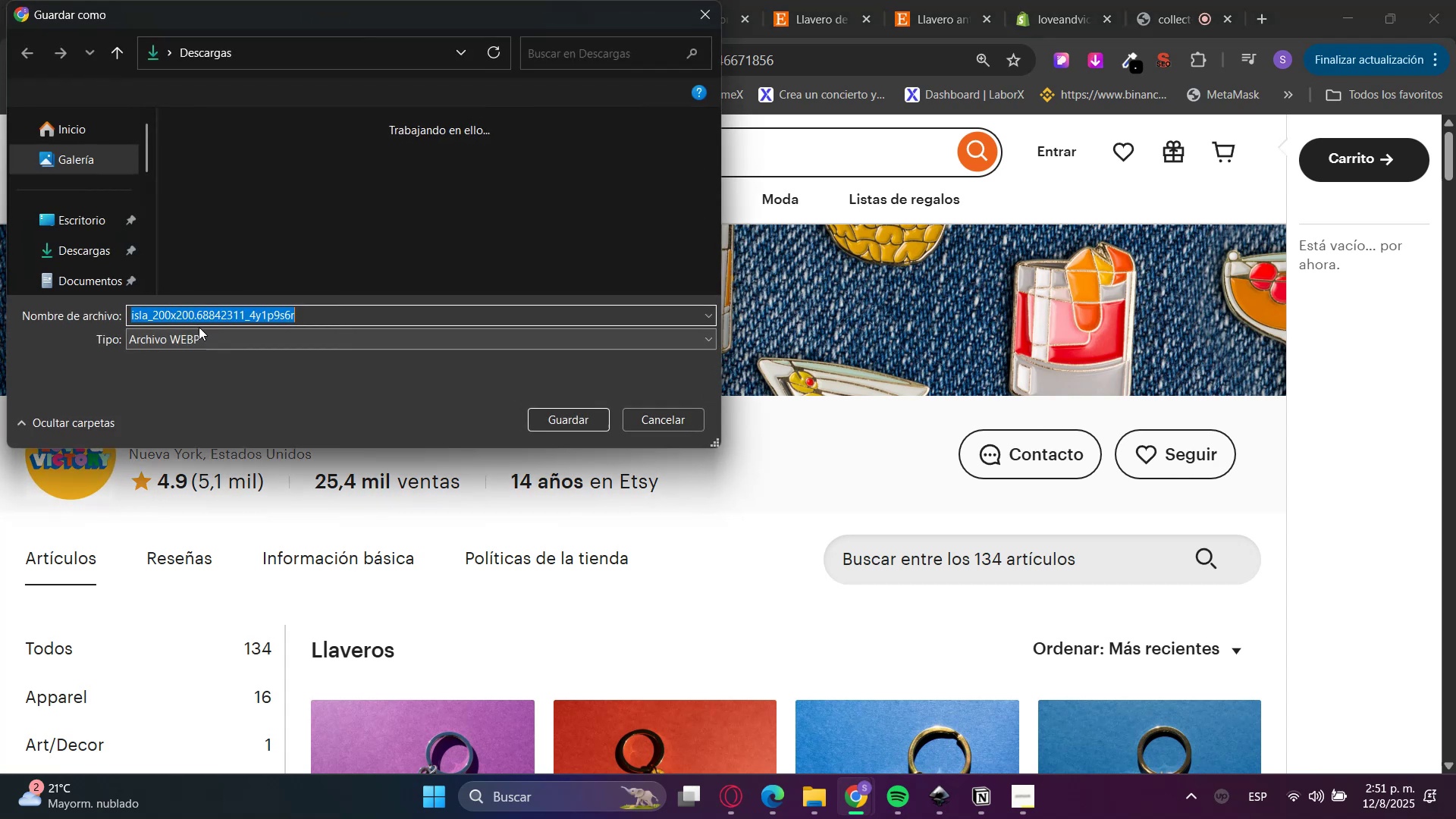 
left_click([108, 212])
 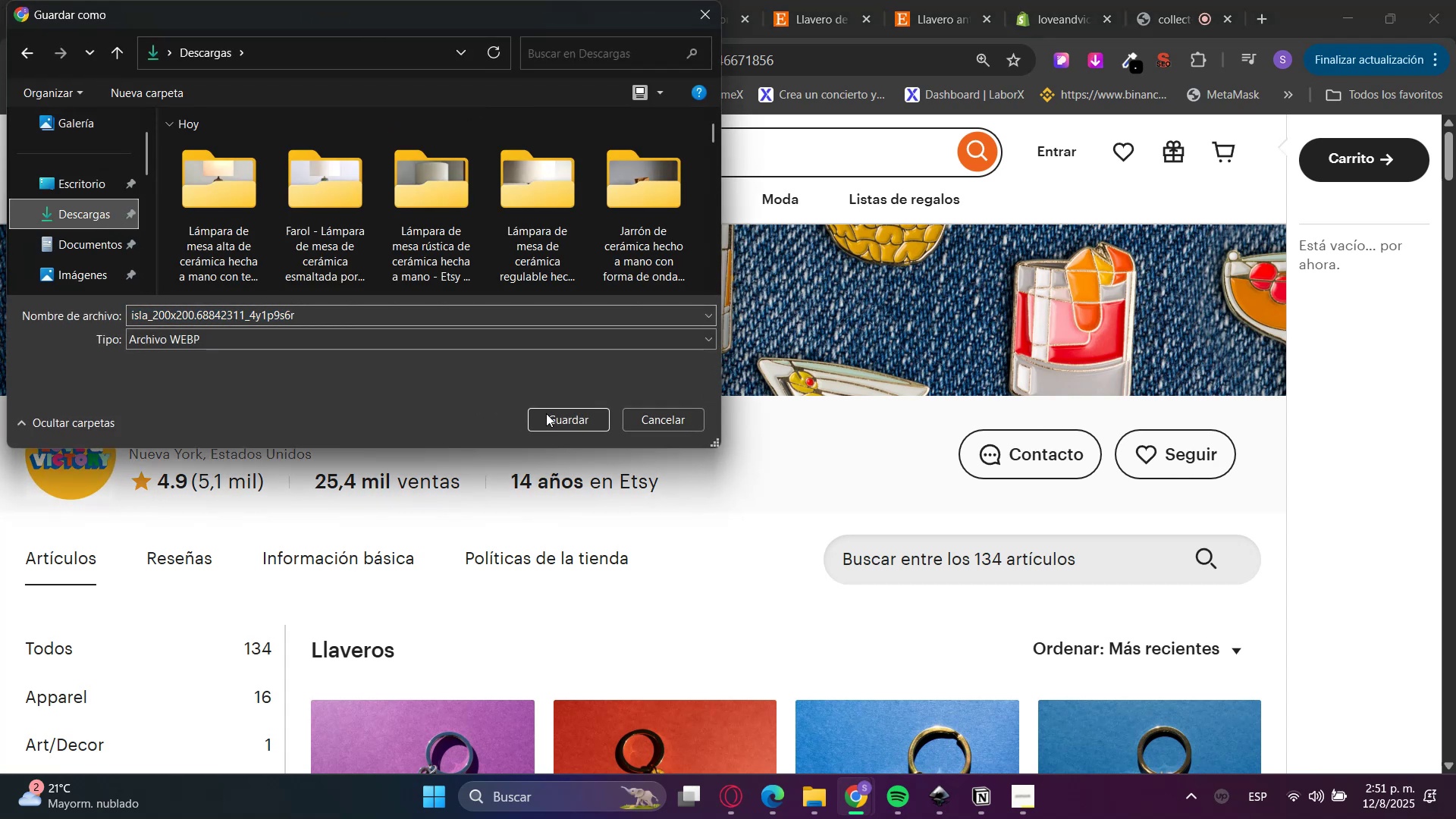 
left_click([551, 416])
 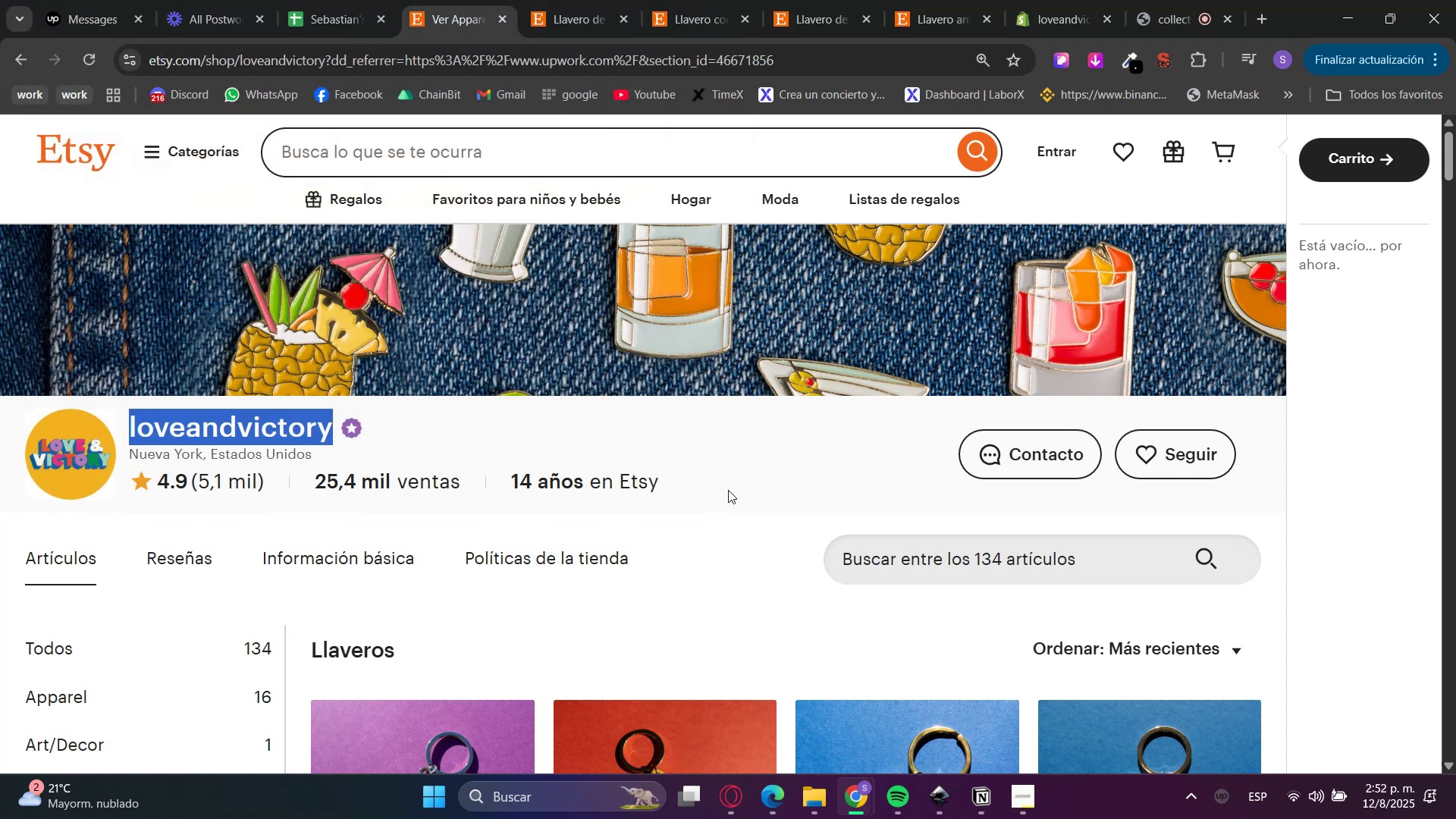 
hold_key(key=ControlLeft, duration=0.84)
scroll: coordinate [811, 475], scroll_direction: down, amount: 2.0
 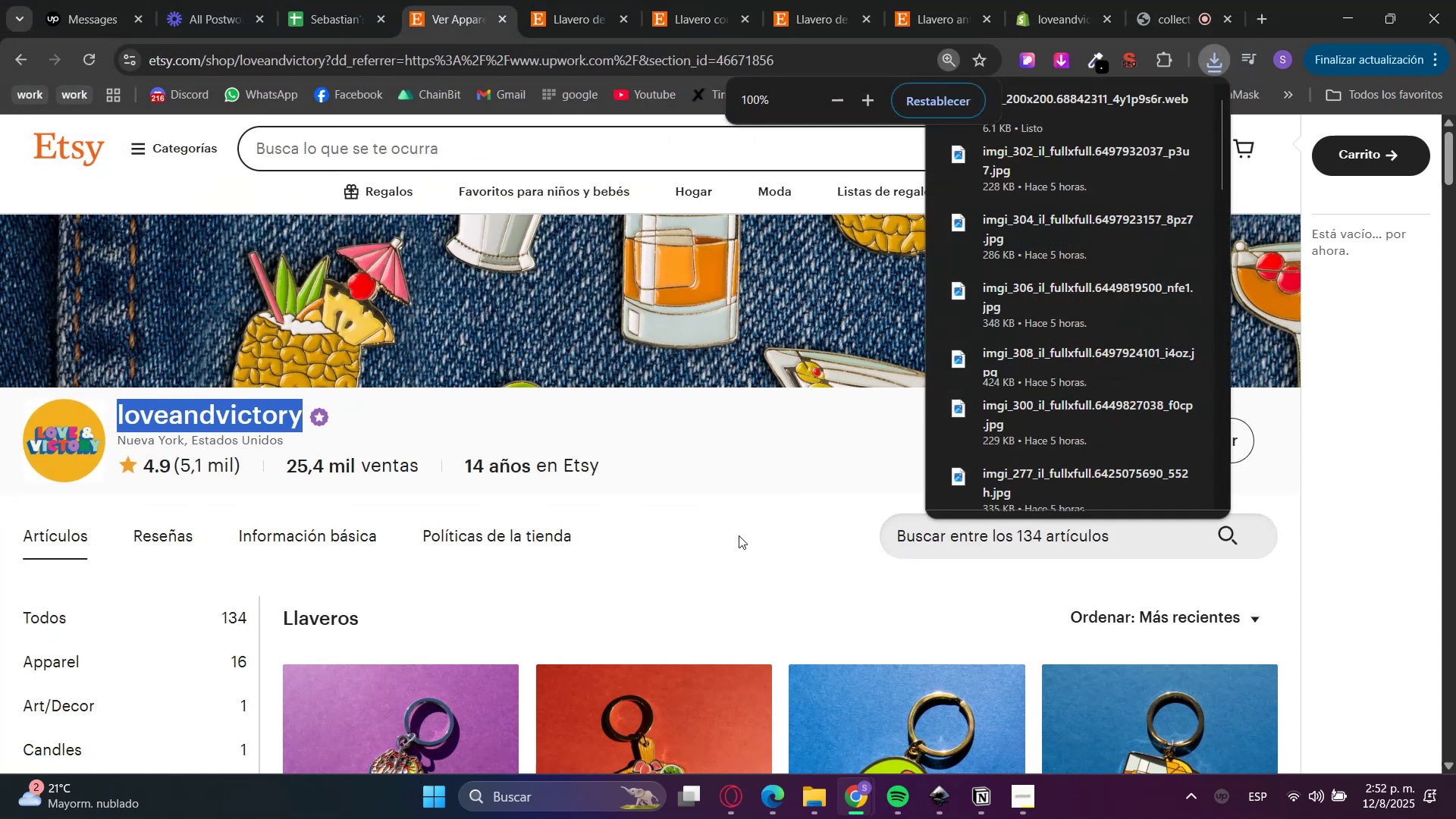 
left_click([1028, 0])
 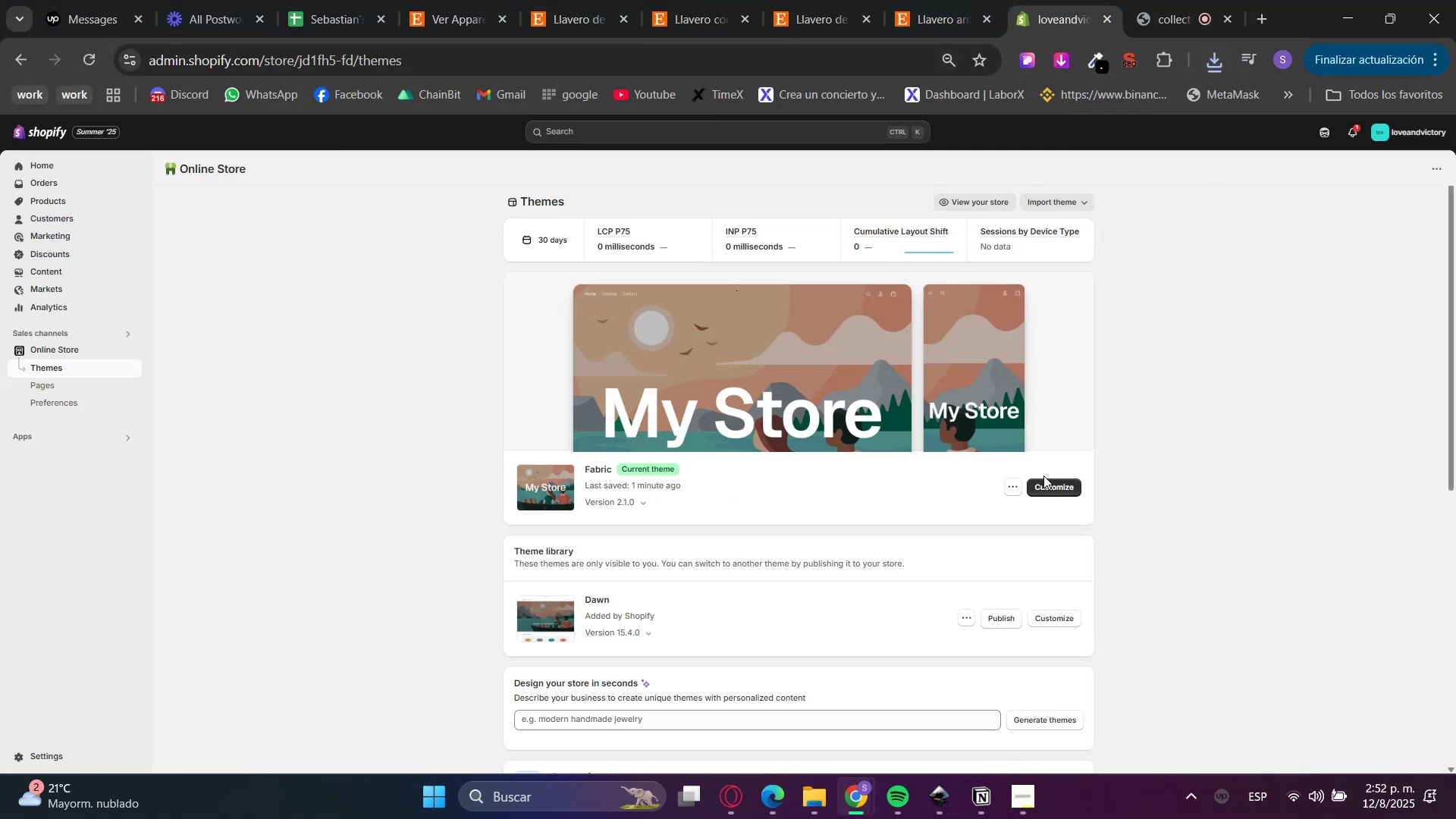 
left_click([1059, 482])
 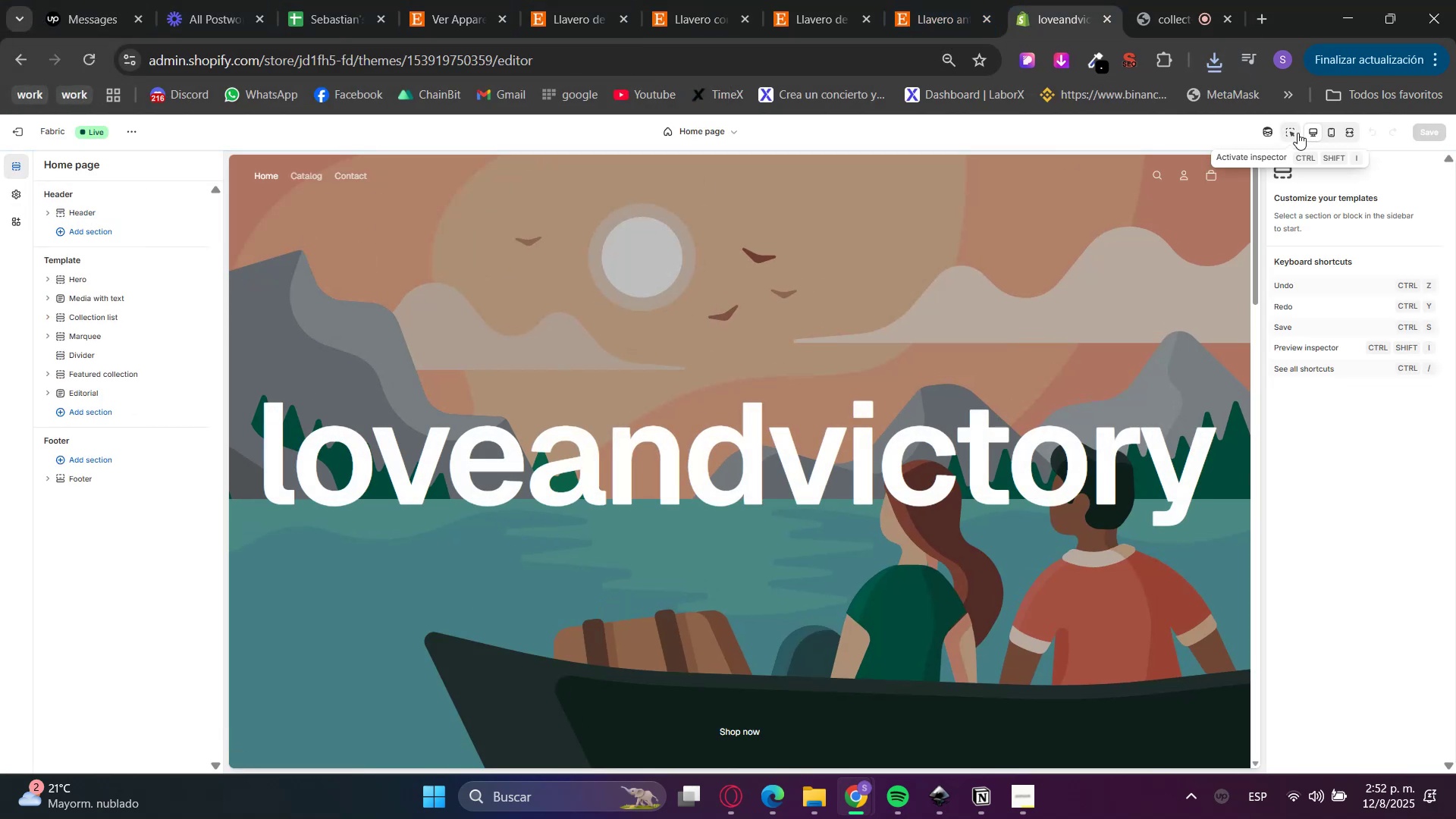 
double_click([776, 212])
 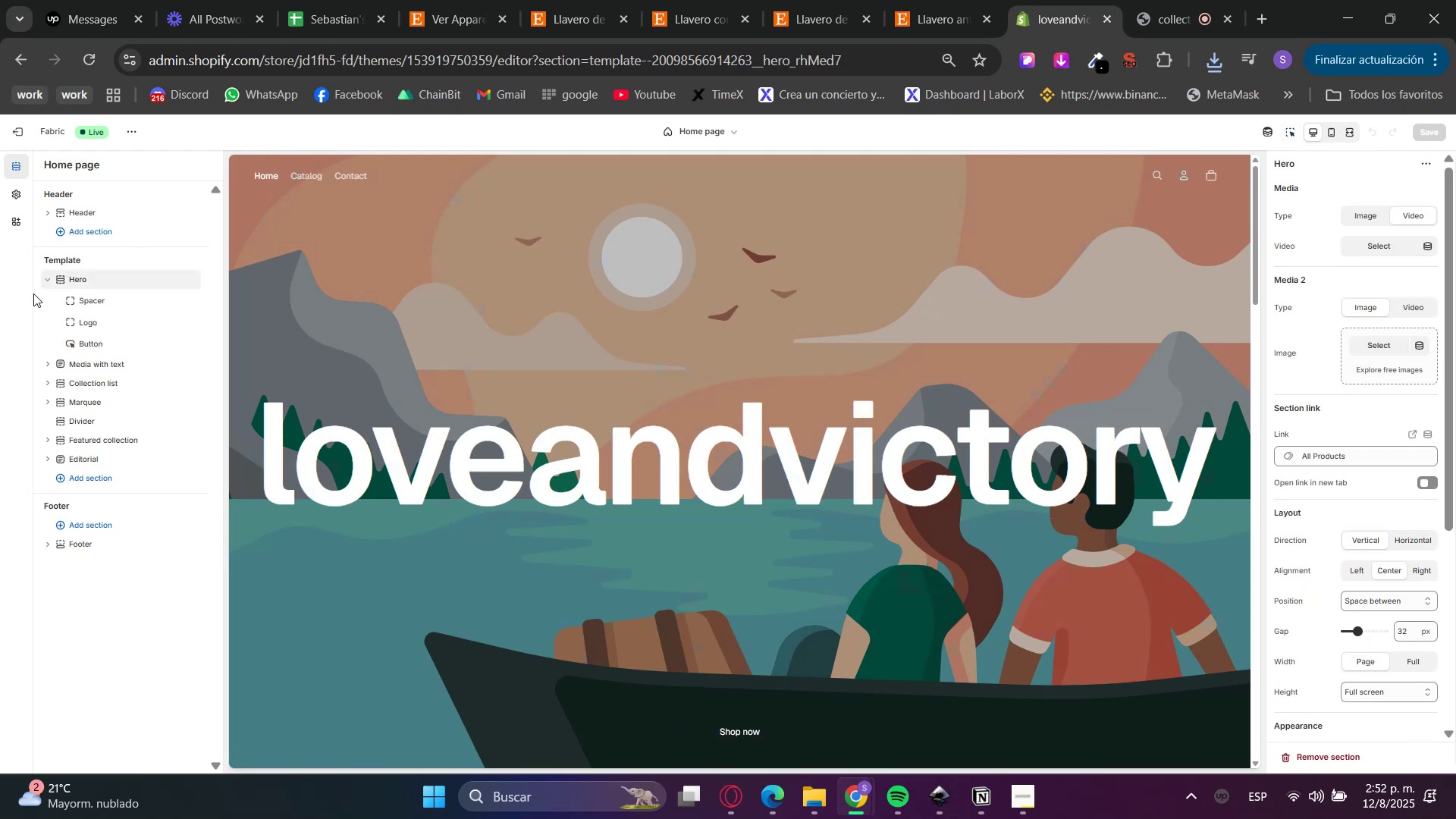 
left_click([110, 216])
 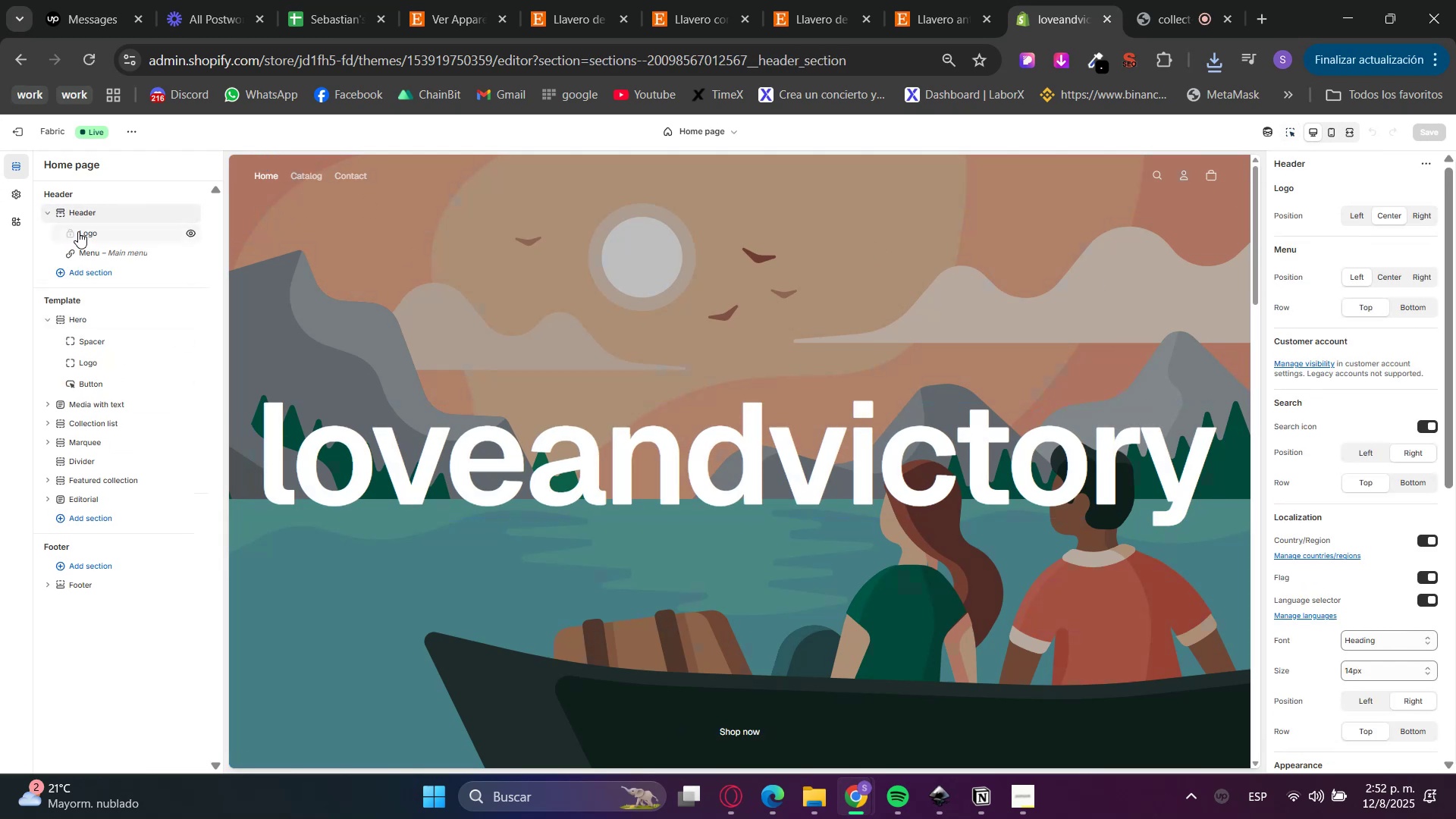 
left_click([1347, 192])
 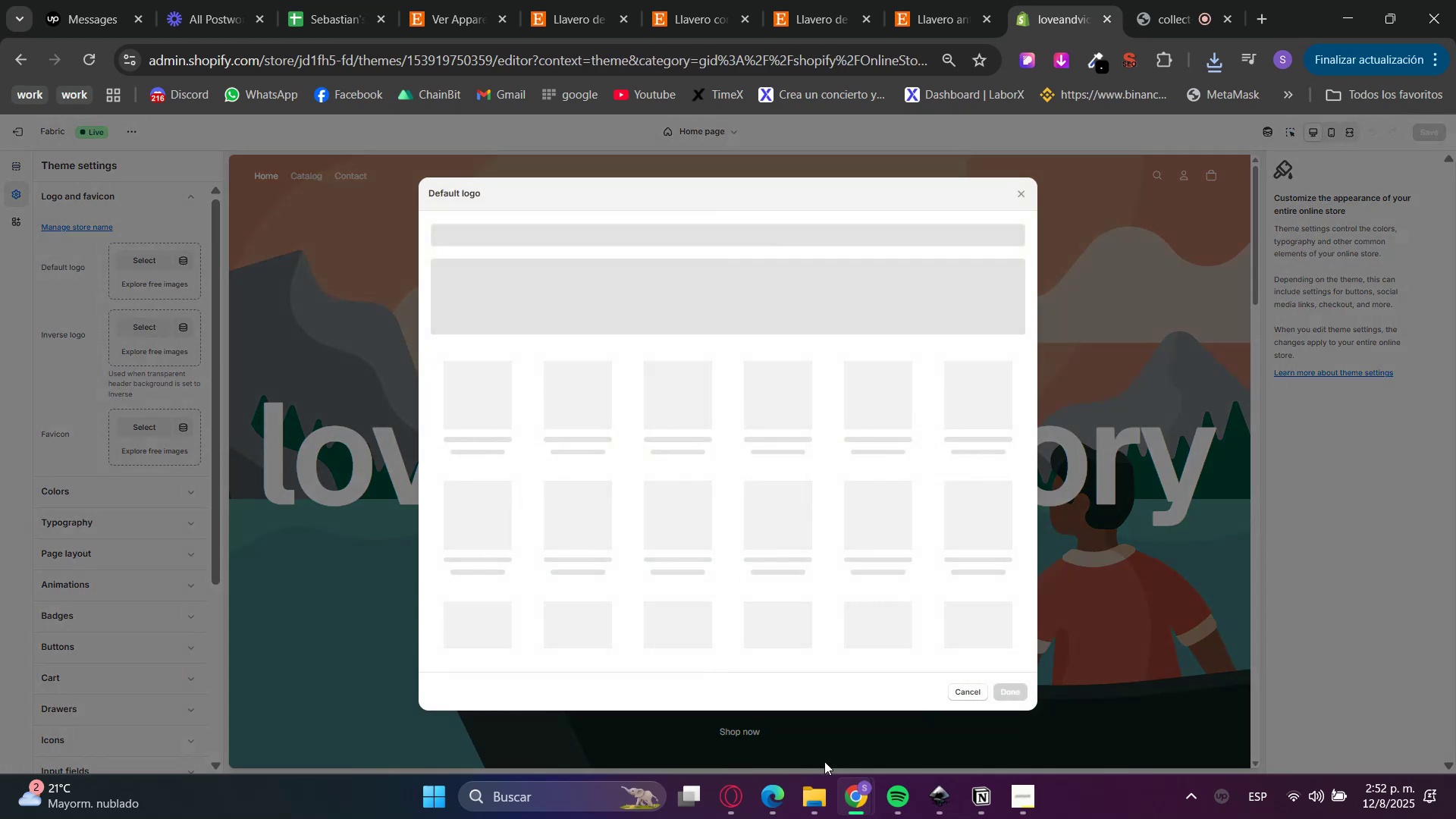 
left_click([801, 797])
 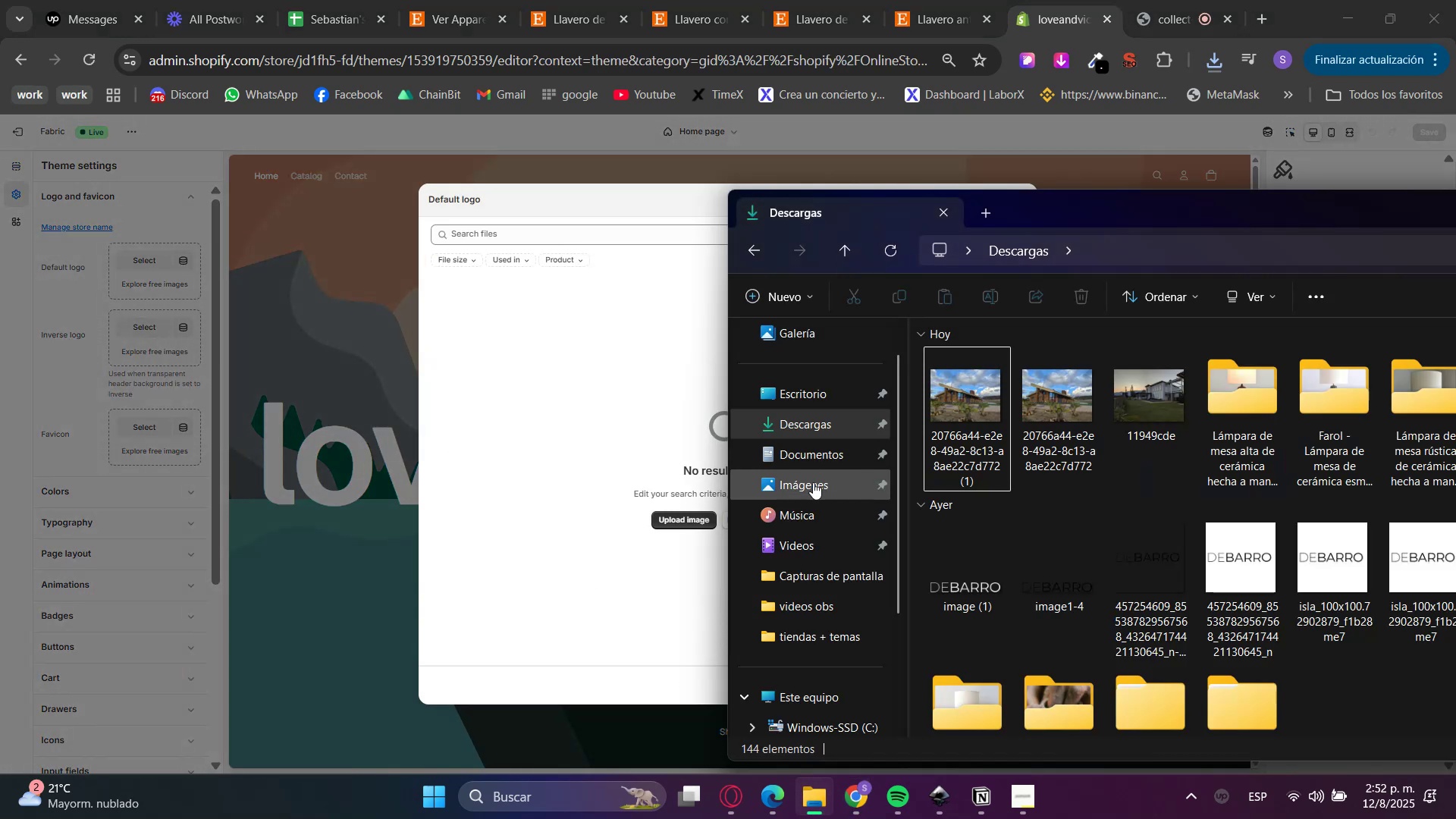 
left_click([794, 457])
 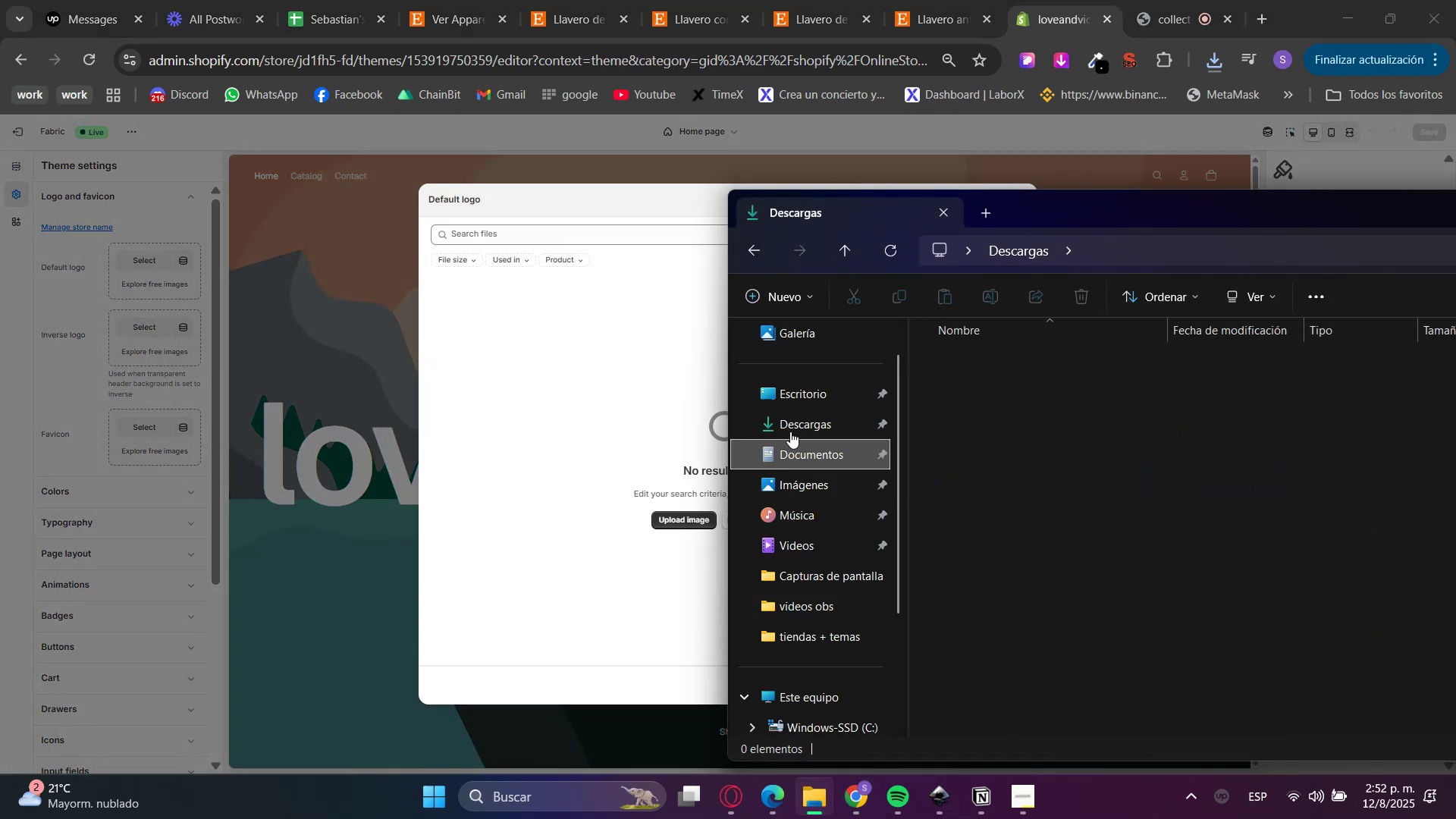 
triple_click([790, 431])
 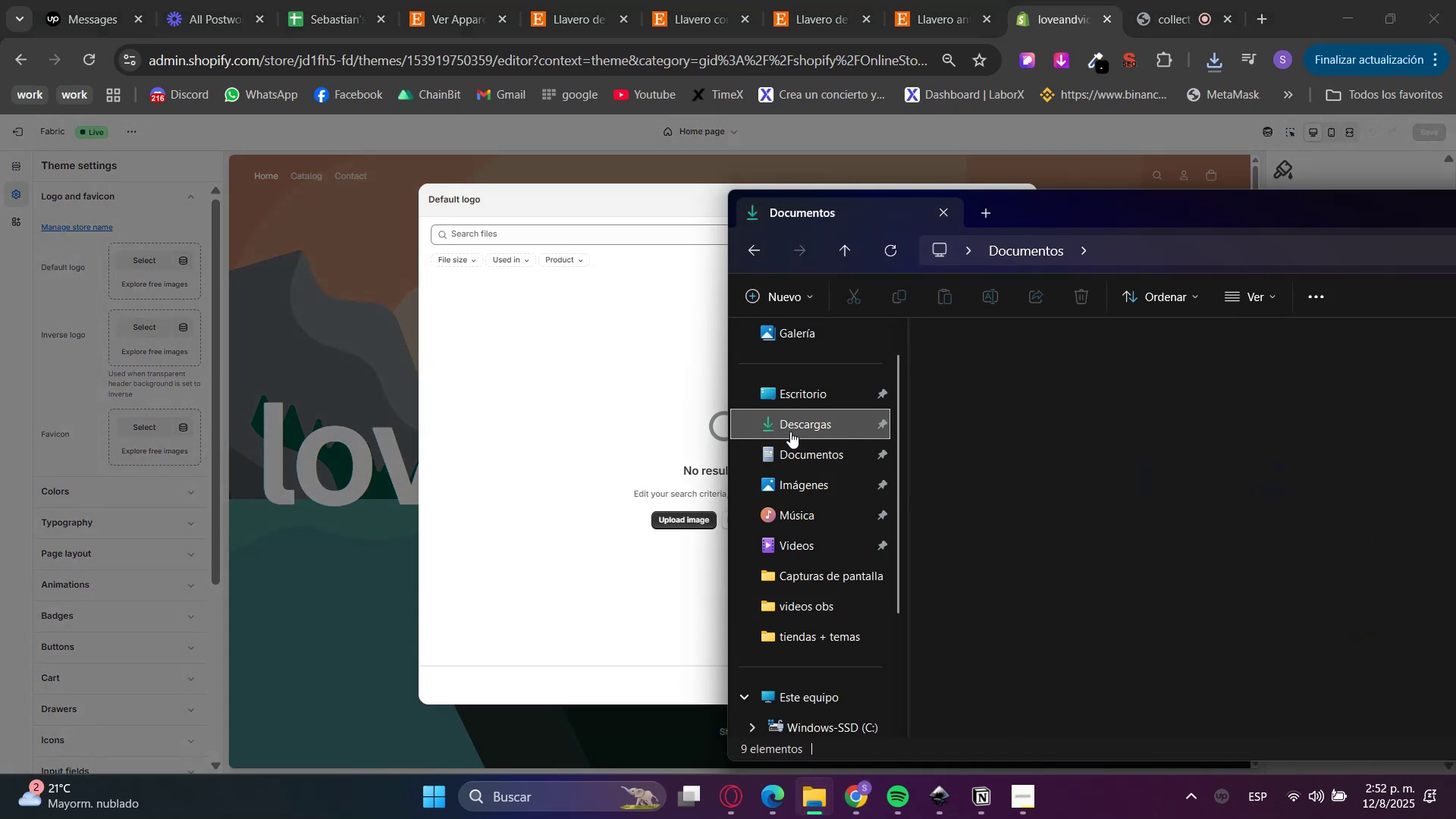 
triple_click([790, 431])
 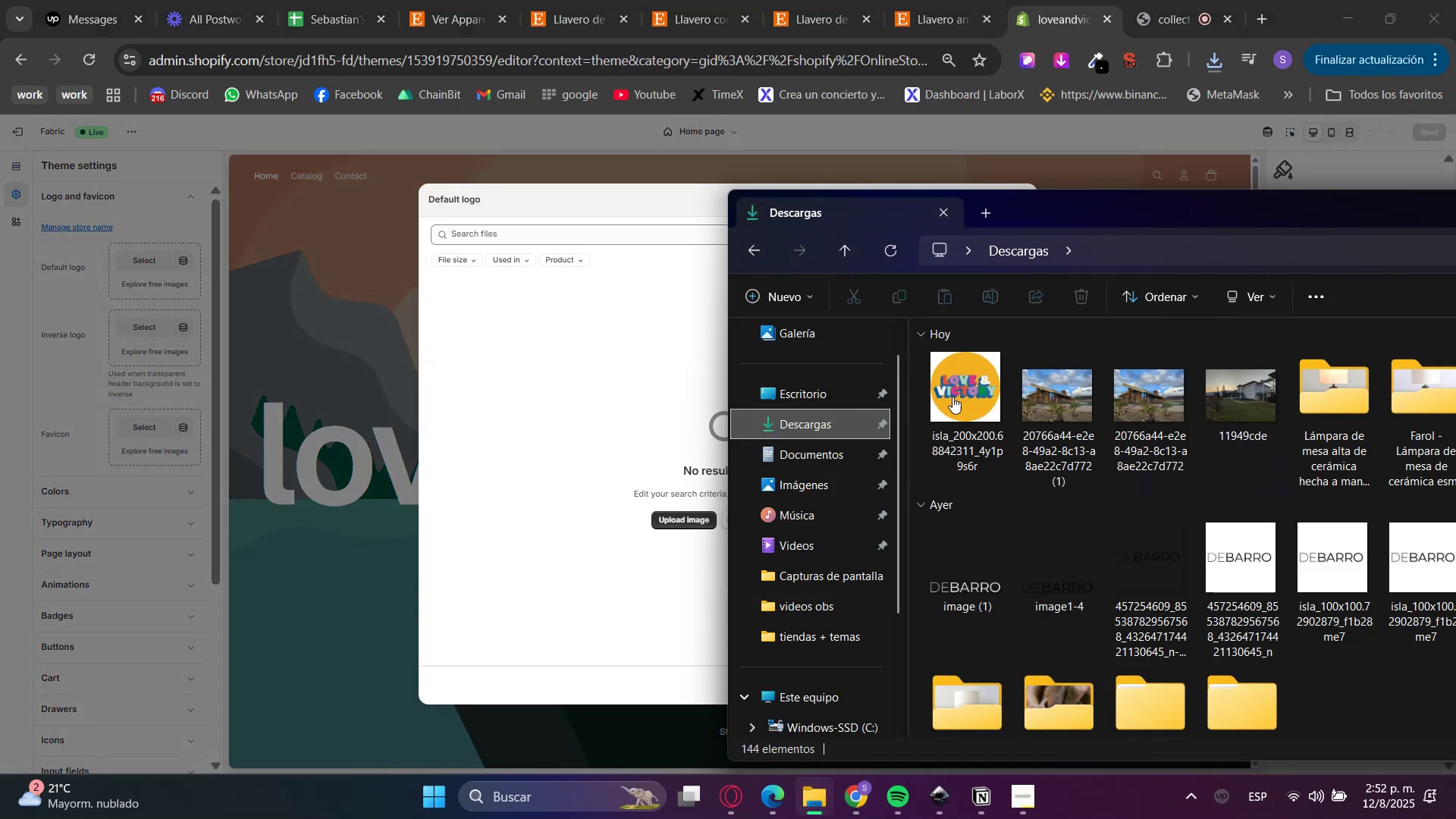 
left_click_drag(start_coordinate=[972, 389], to_coordinate=[569, 437])
 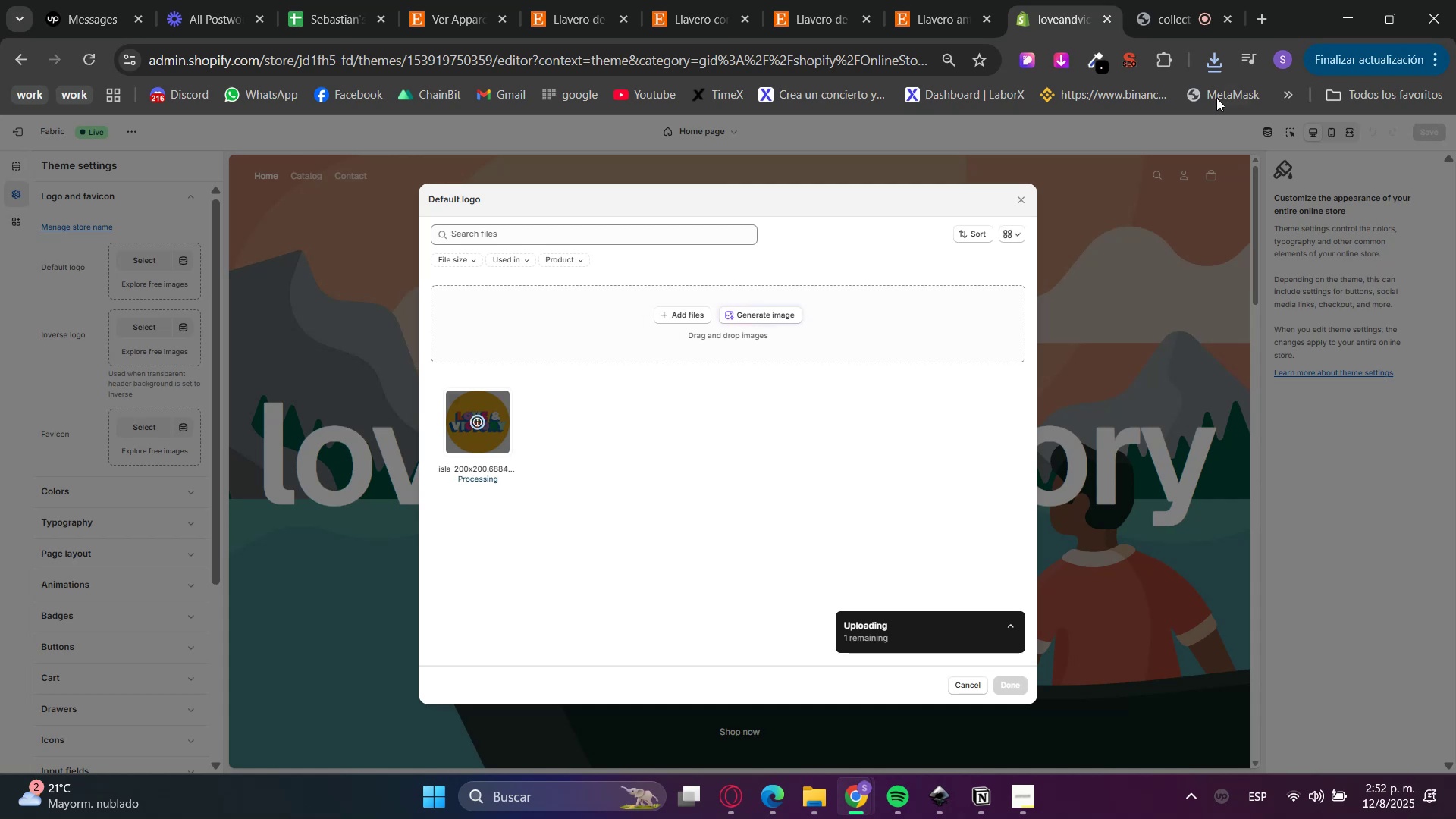 
left_click([1020, 686])
 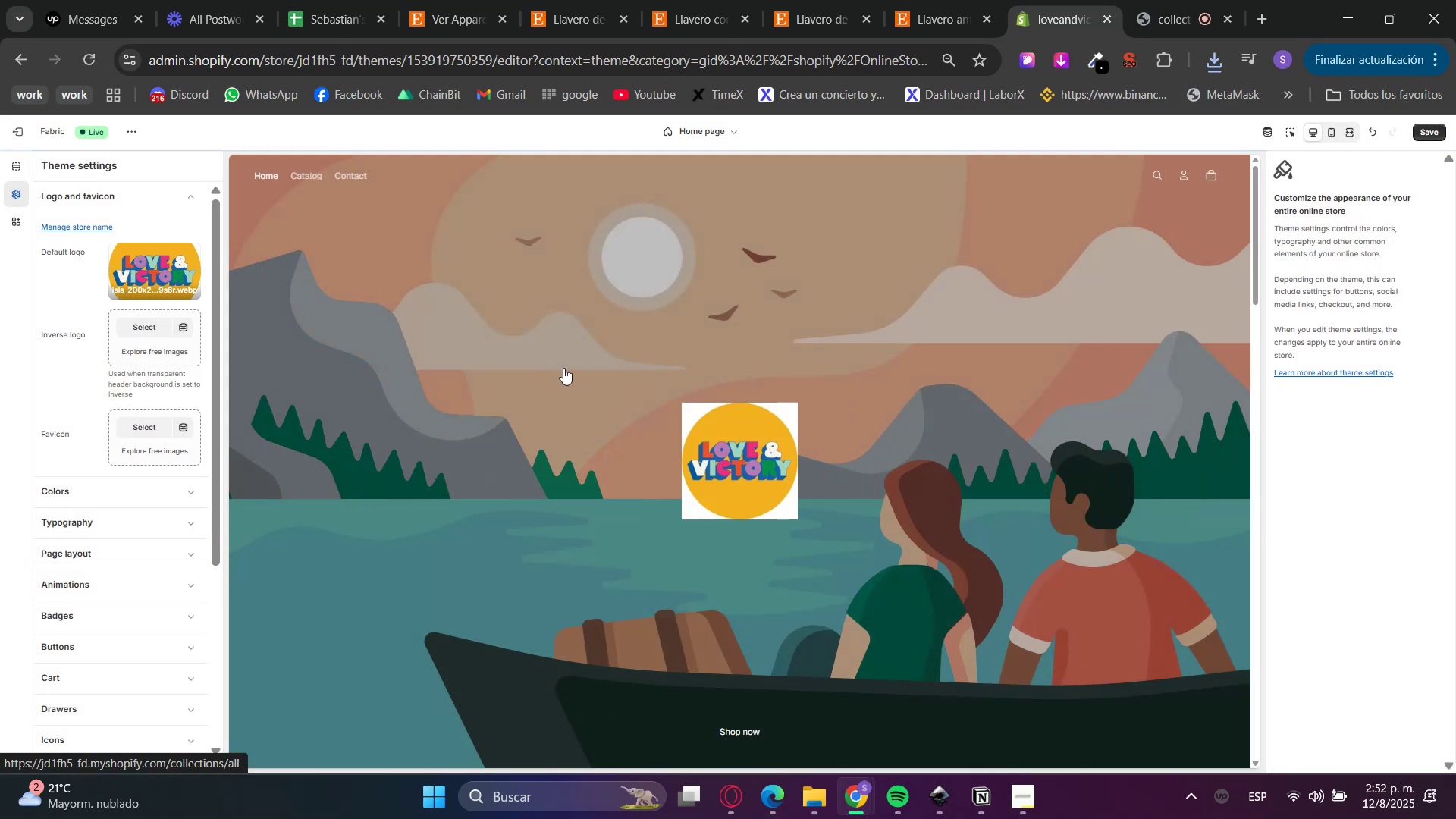 
wait(5.08)
 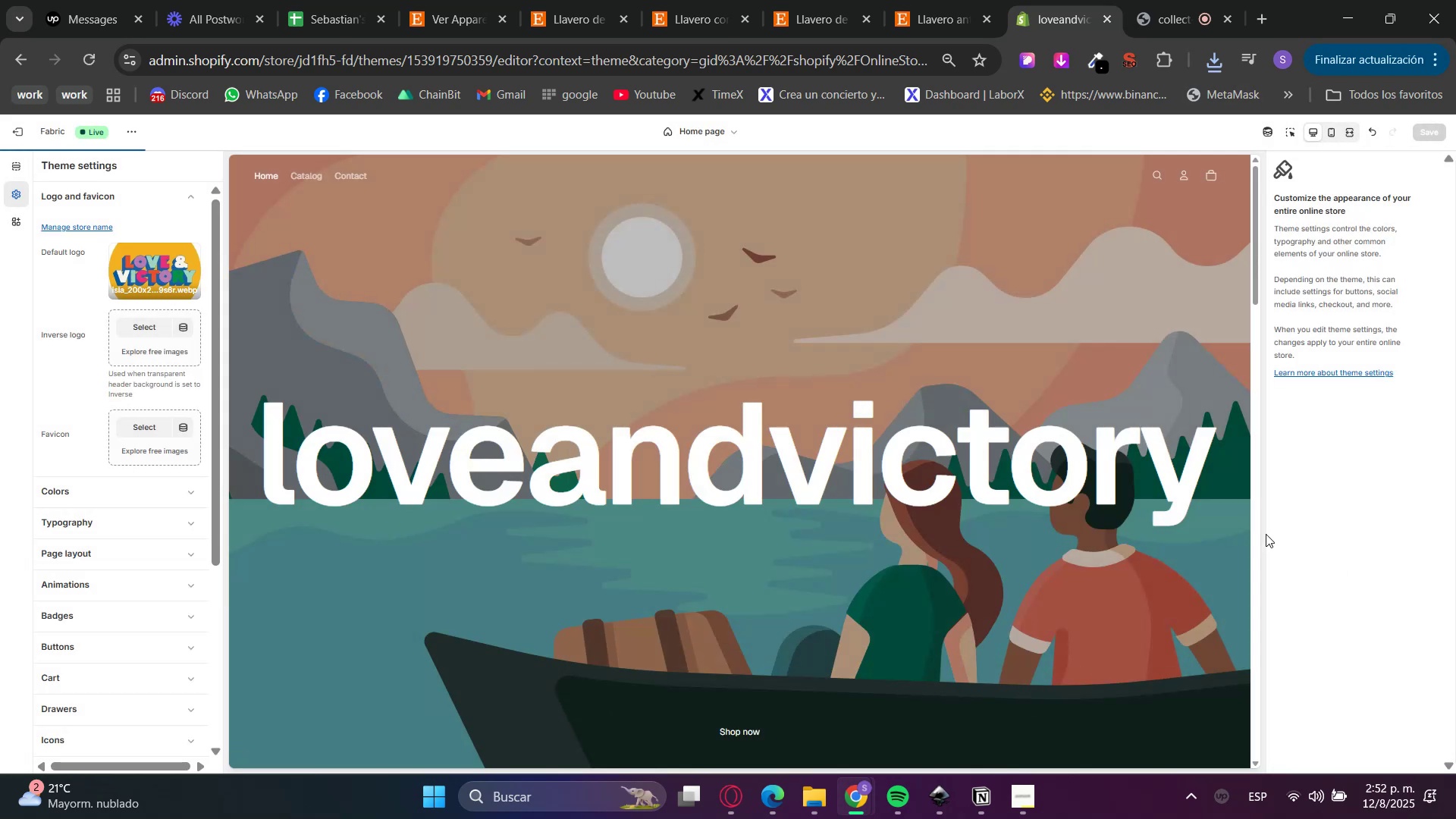 
left_click([172, 262])
 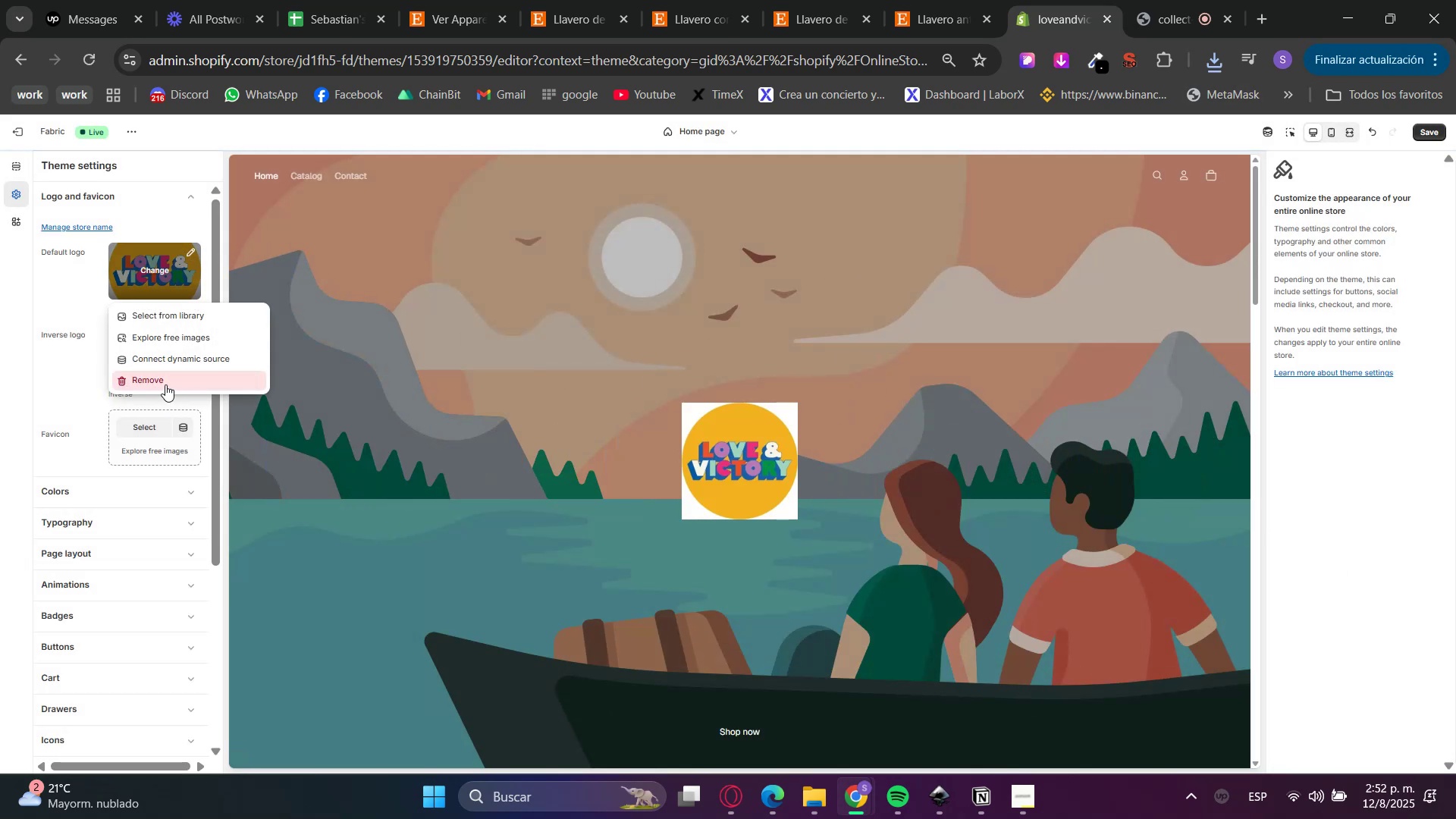 
left_click([165, 384])
 